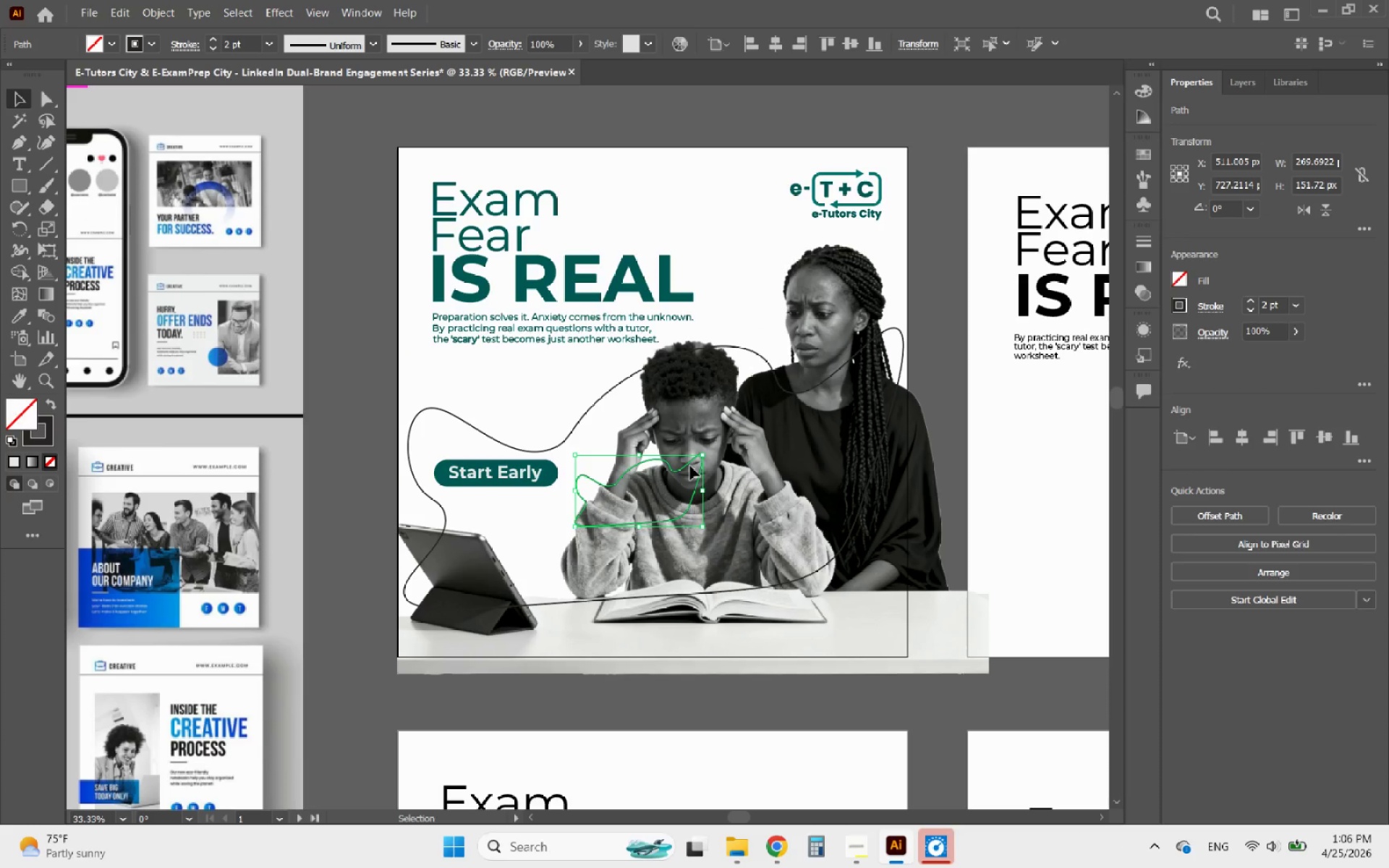 
left_click([690, 466])
 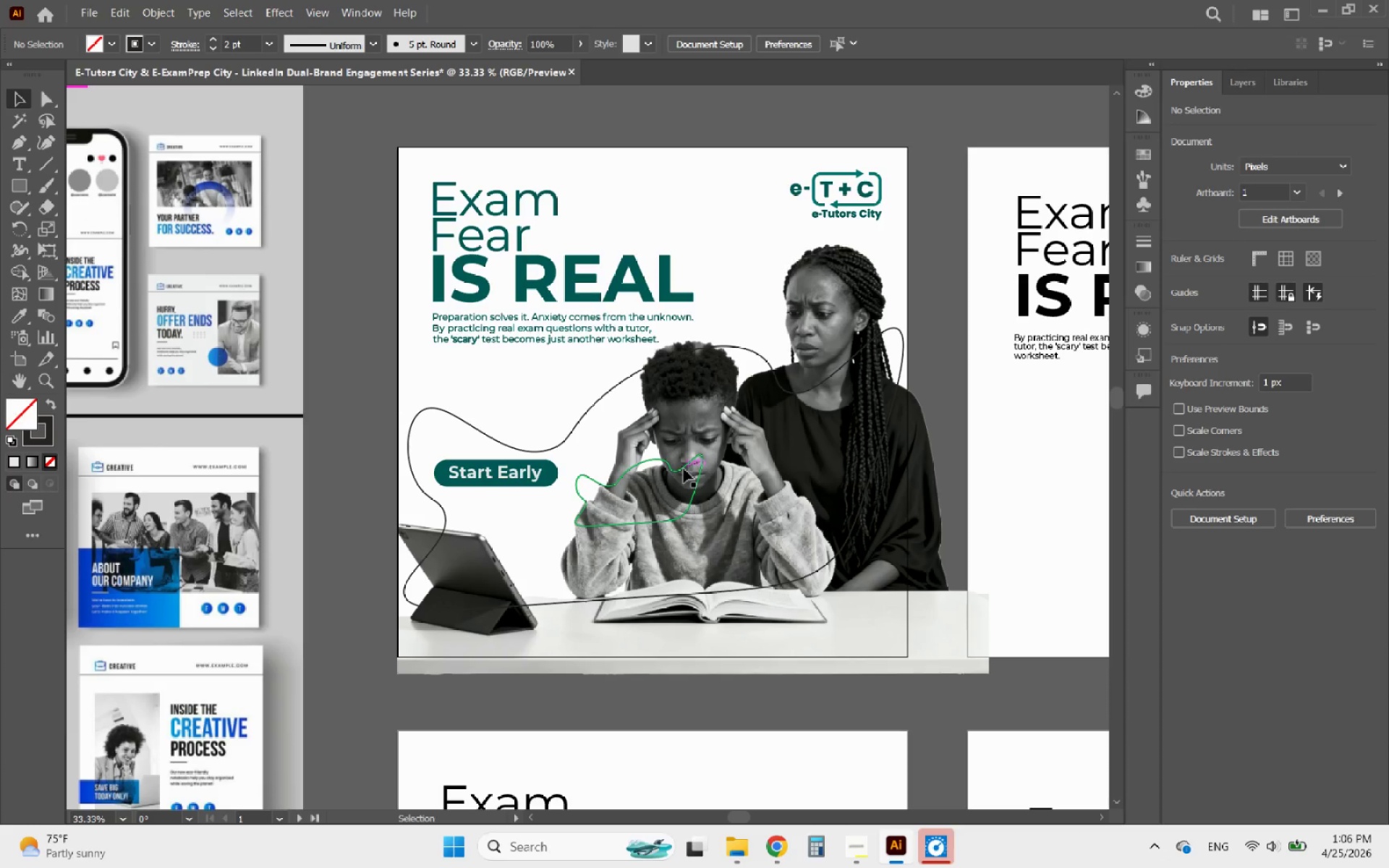 
left_click([684, 469])
 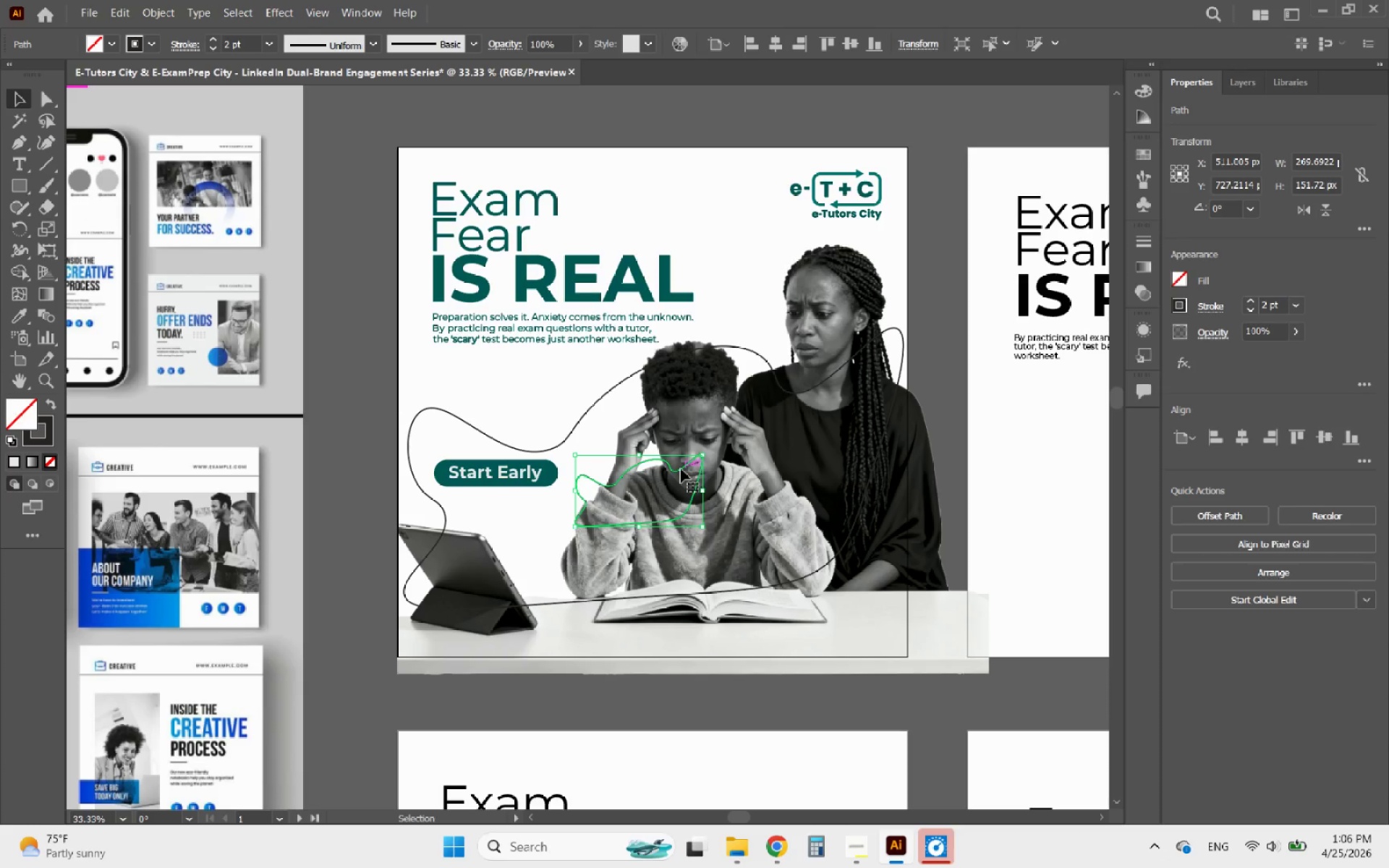 
left_click_drag(start_coordinate=[681, 469], to_coordinate=[713, 452])
 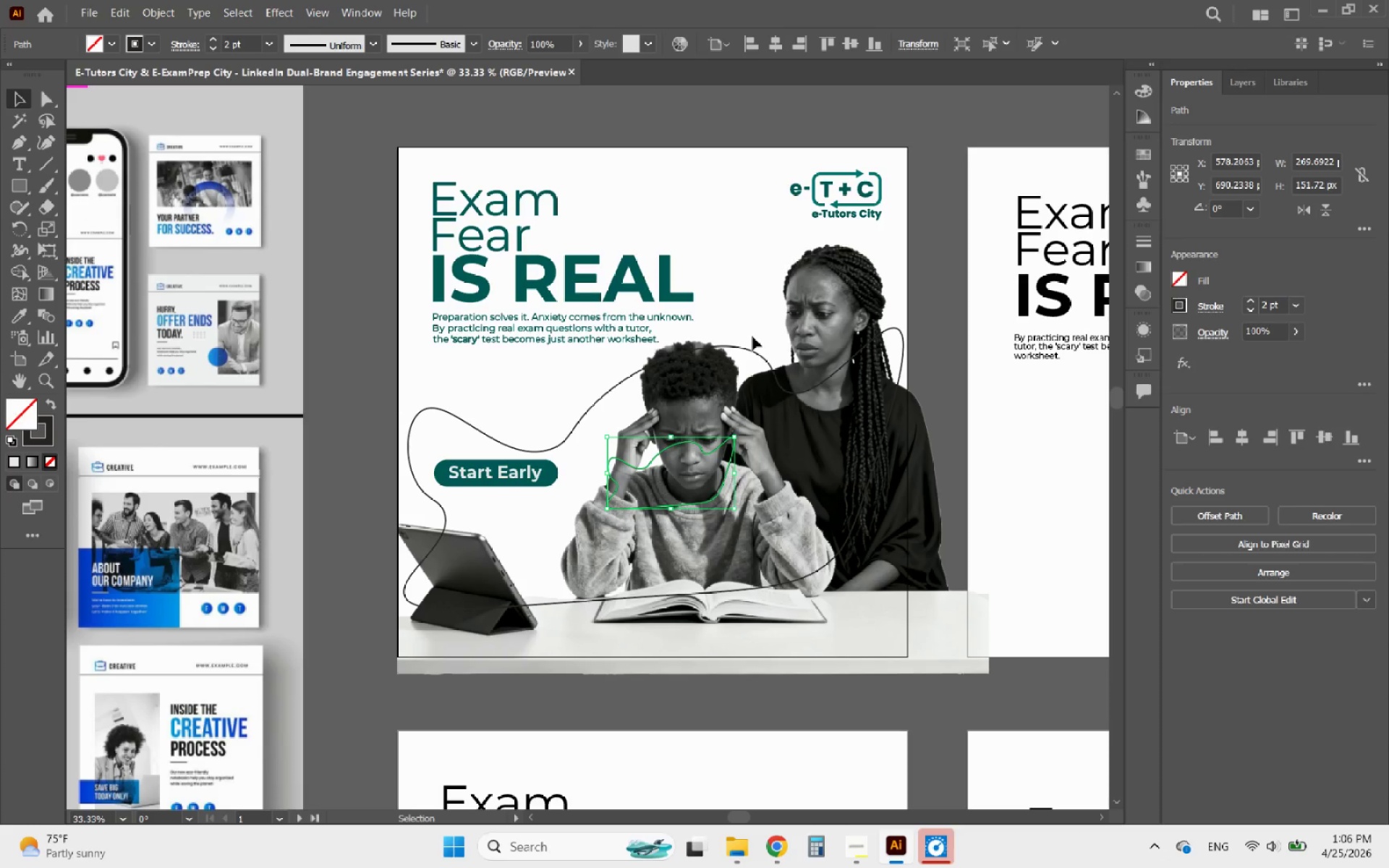 
hold_key(key=ShiftLeft, duration=0.84)
left_click([746, 349])
 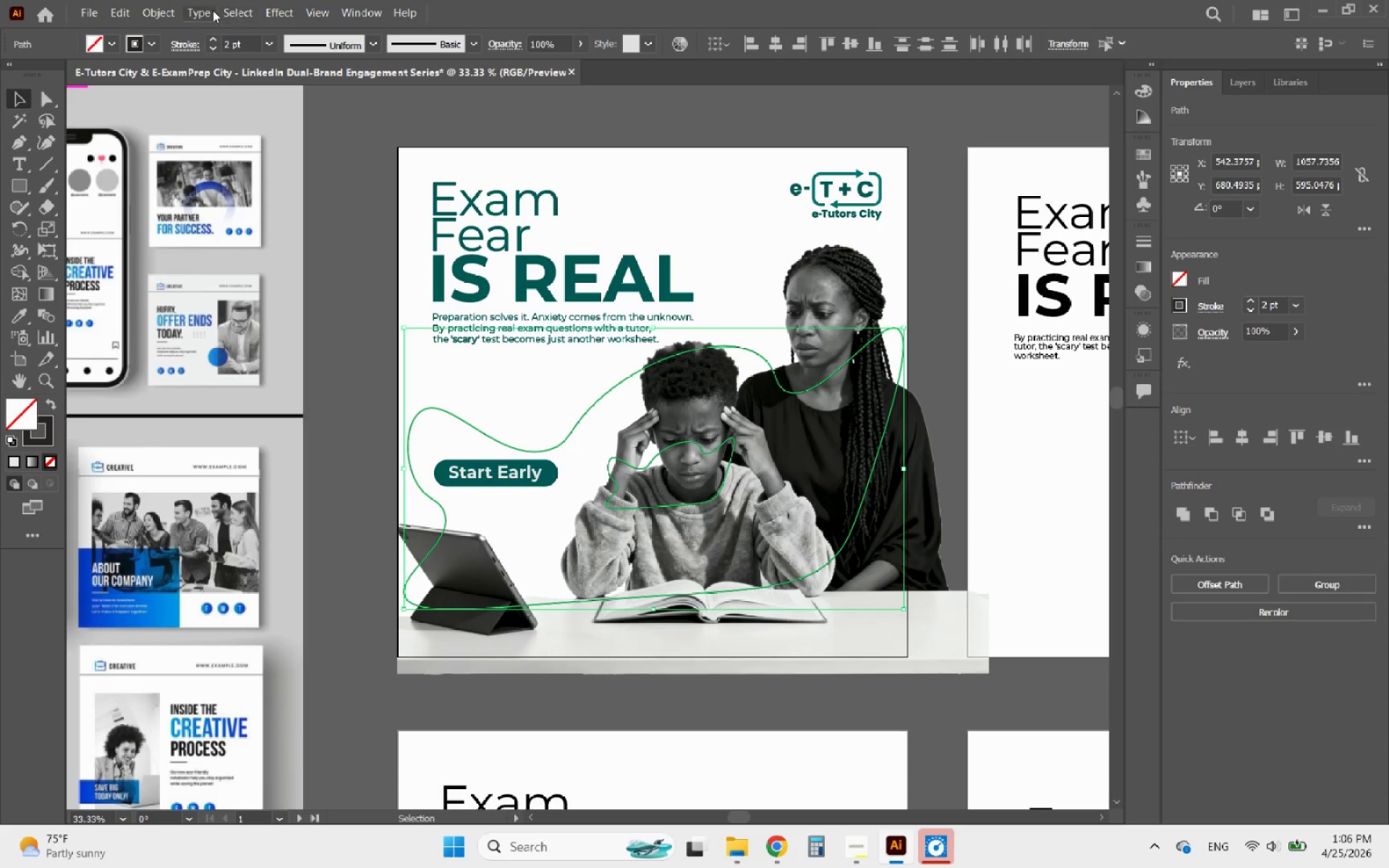 
left_click([160, 9])
 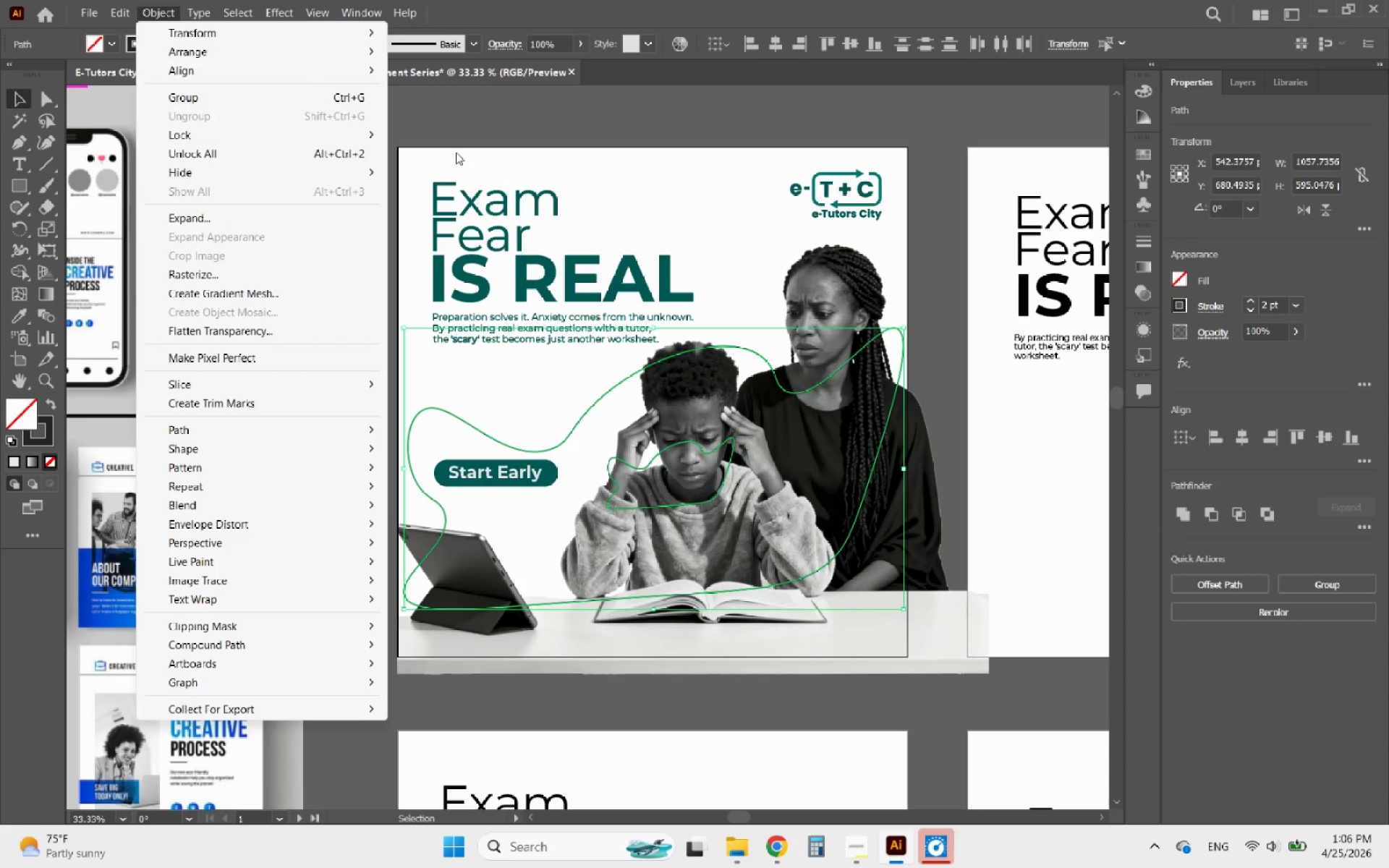 
left_click([436, 109])
 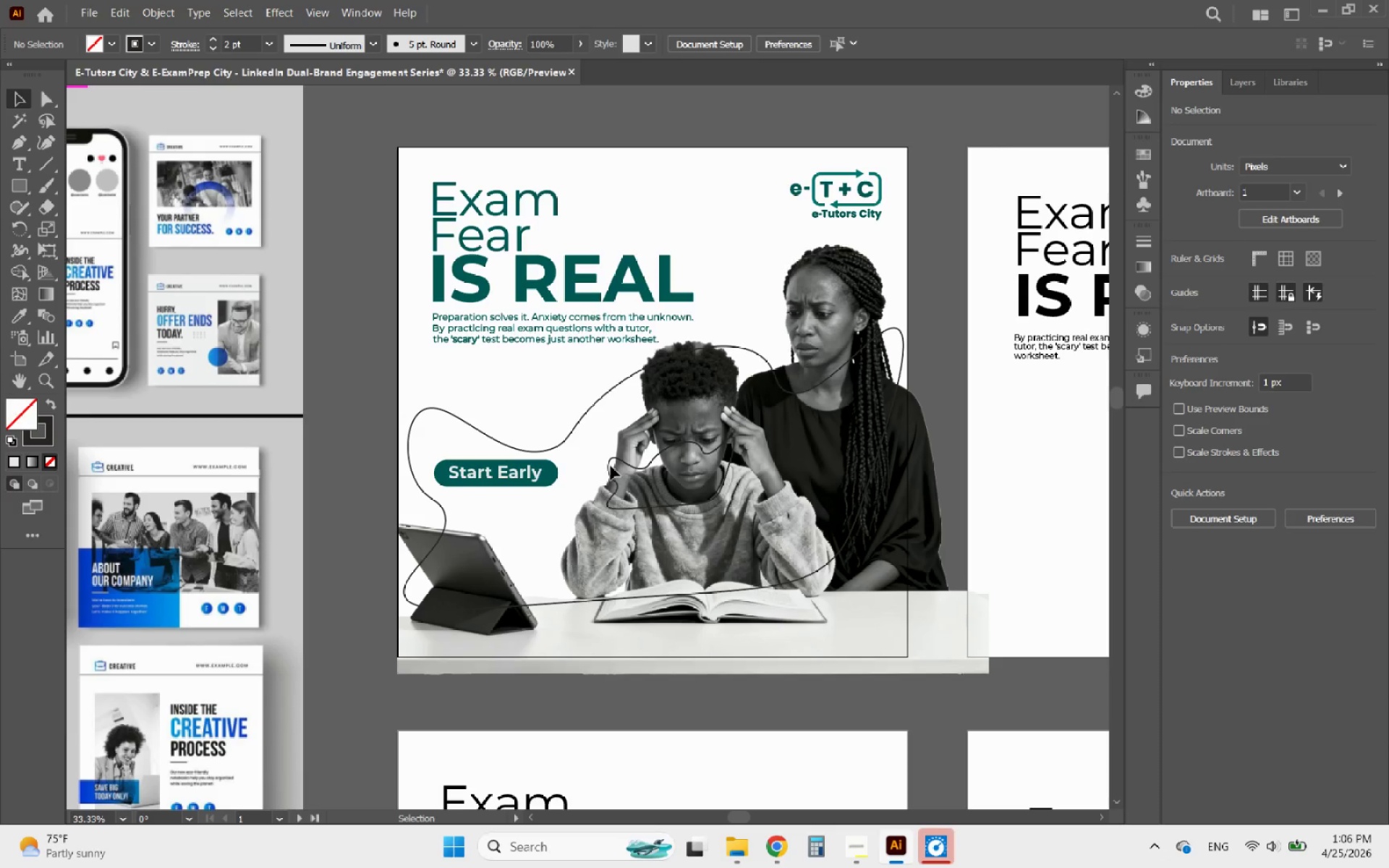 
left_click([607, 466])
 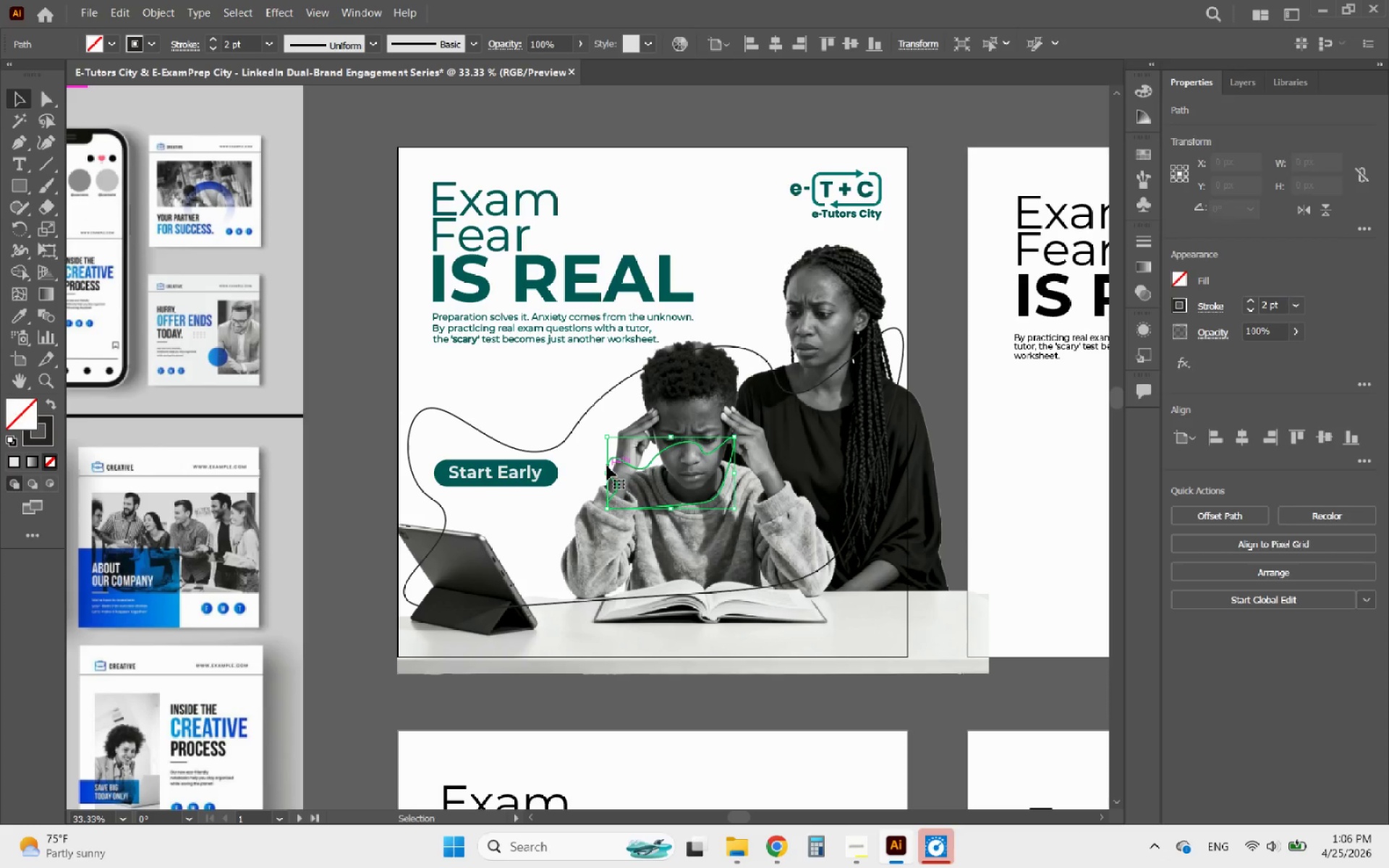 
hold_key(key=ShiftLeft, duration=0.83)
left_click([567, 435])
 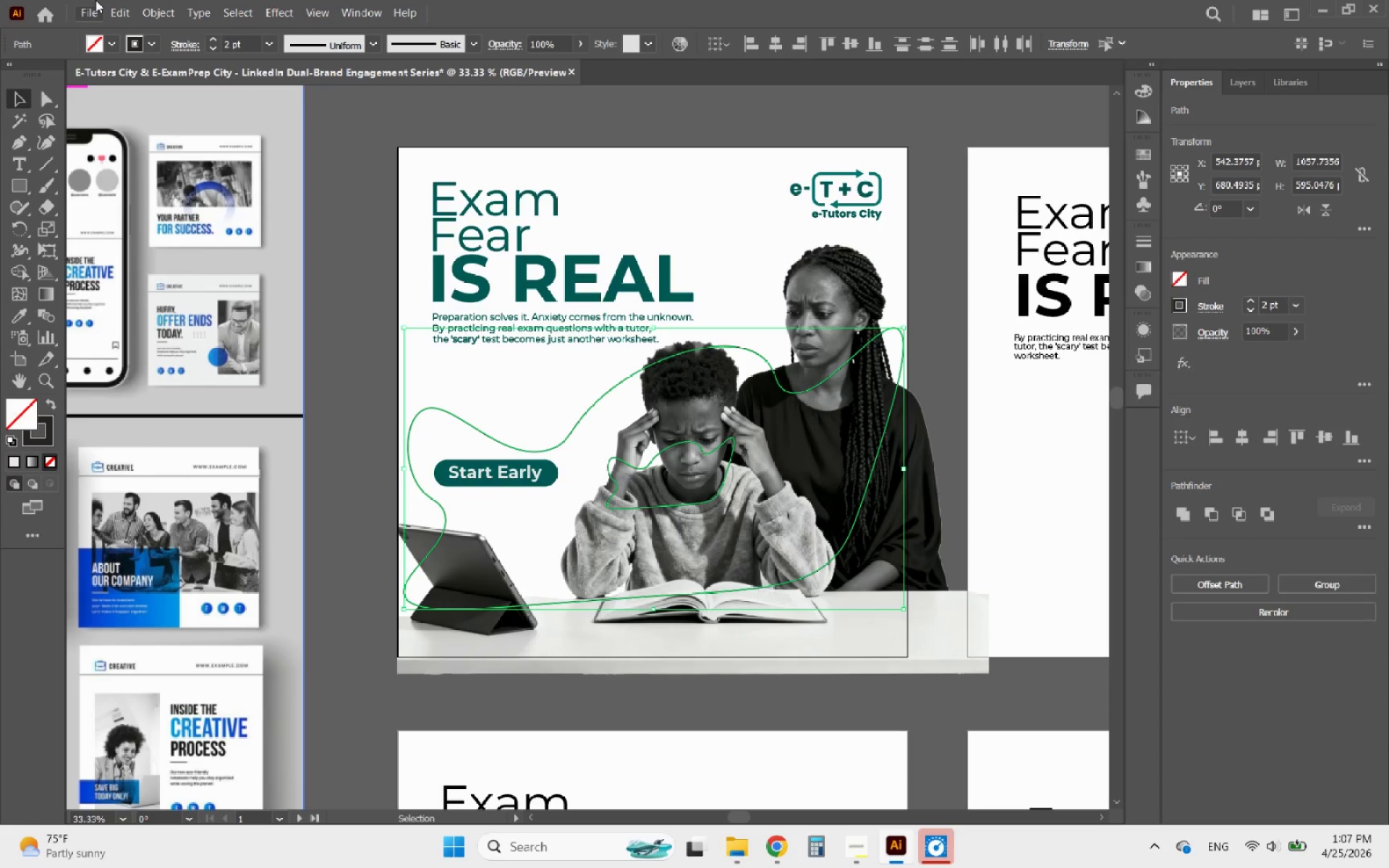 
left_click([151, 7])
 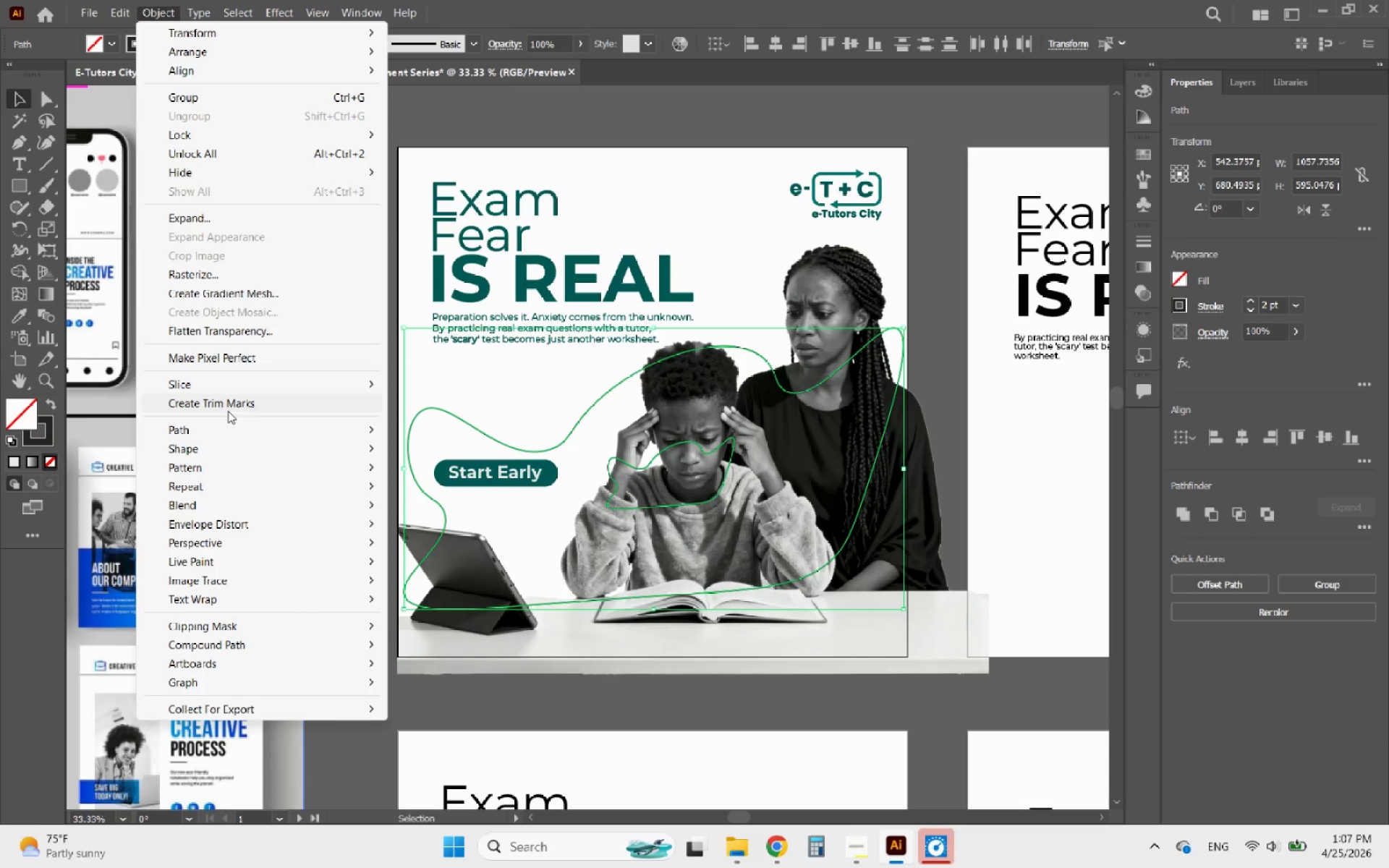 
left_click([213, 429])
 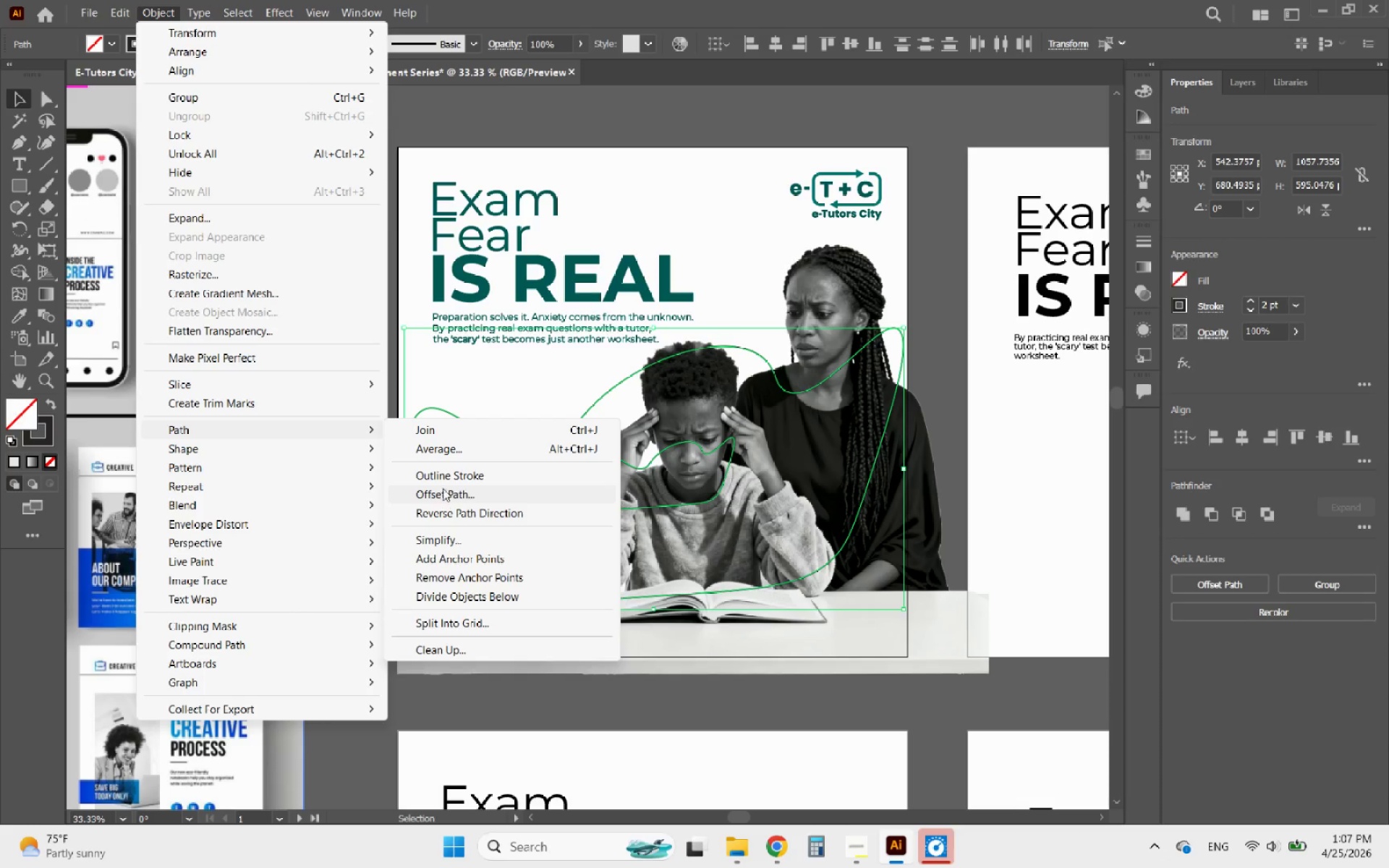 
left_click([446, 480])
 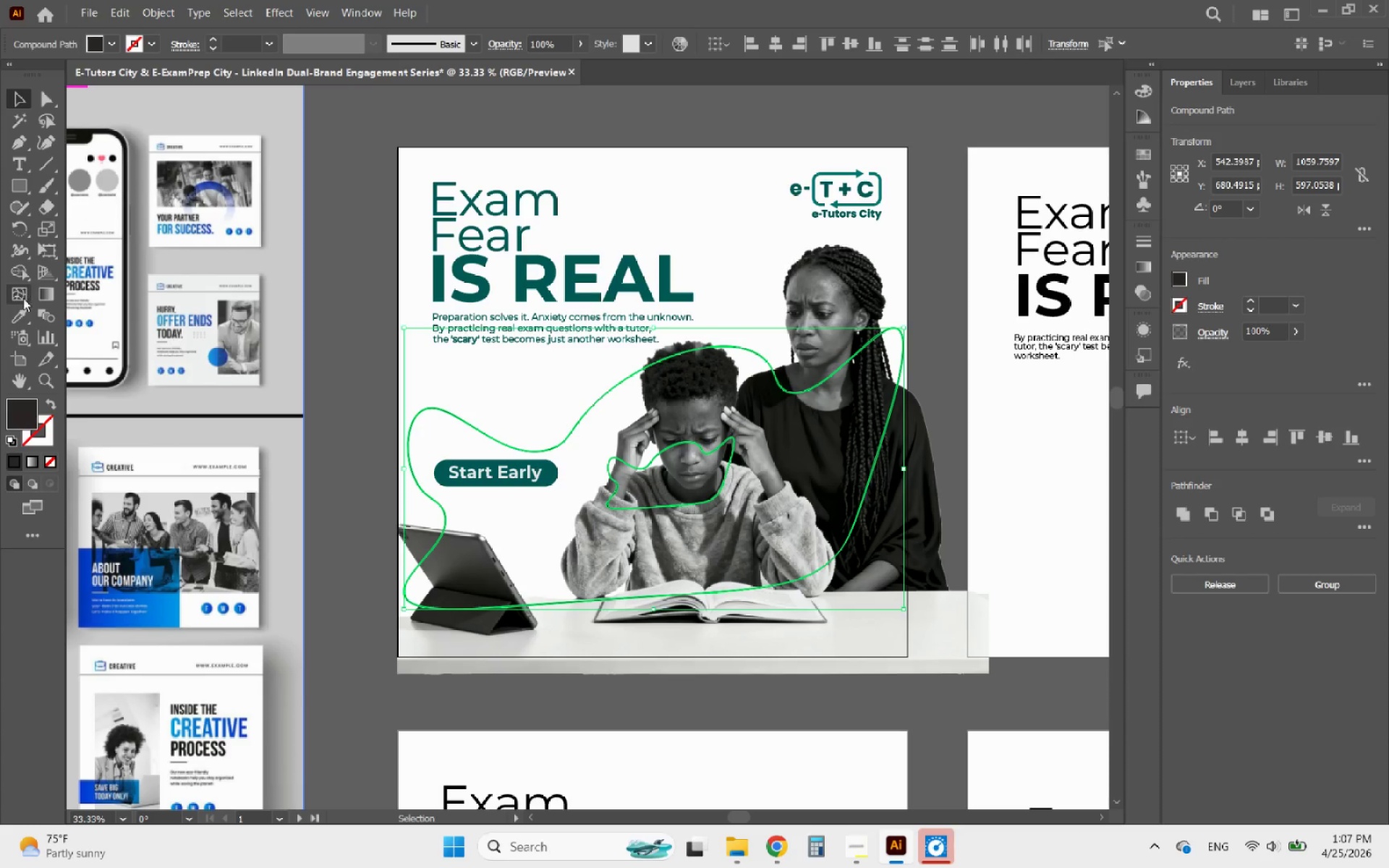 
left_click([22, 319])
 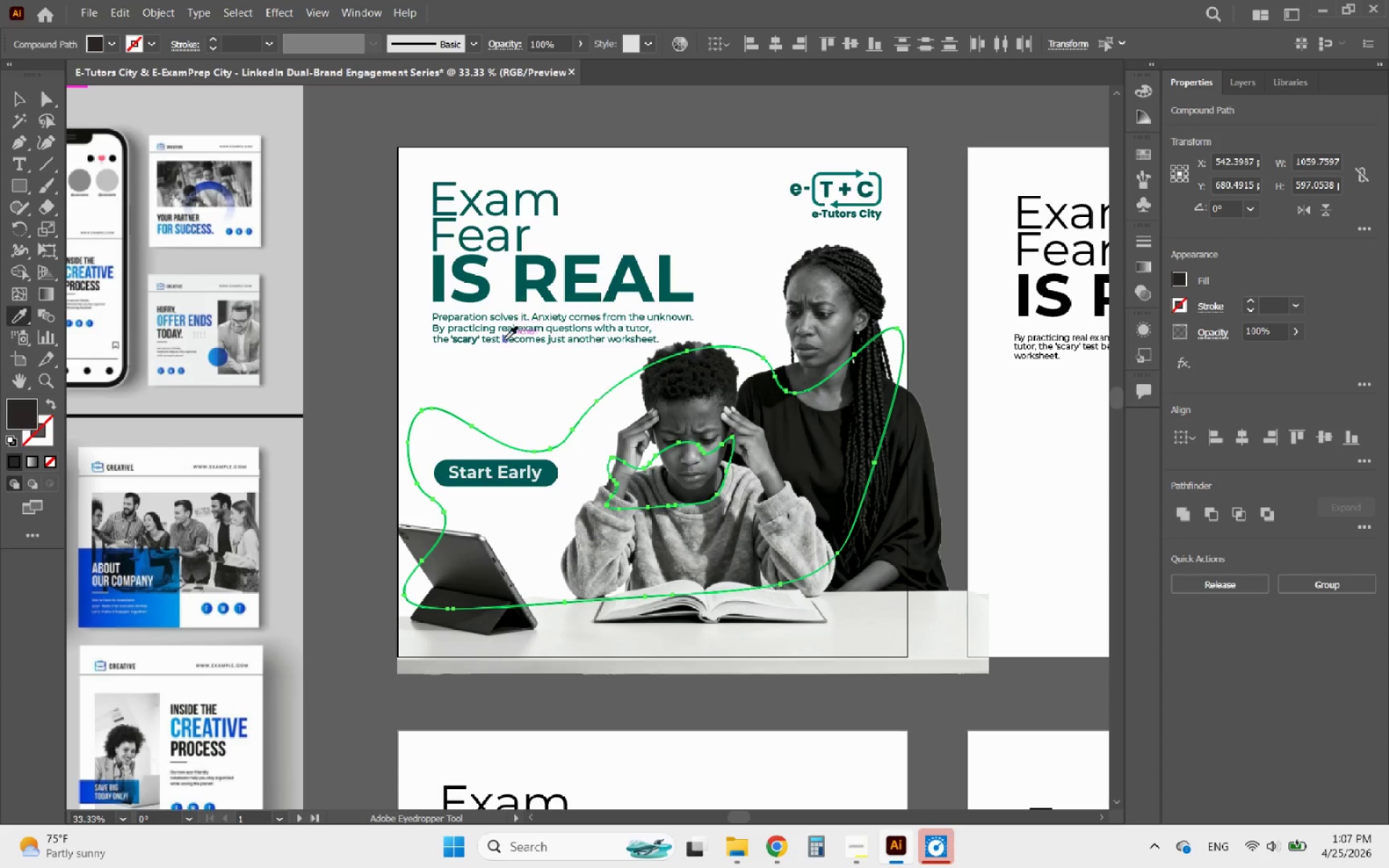 
hold_key(key=AltLeft, duration=0.47)
scroll: coordinate [494, 453], scroll_direction: down, amount: 2.0
 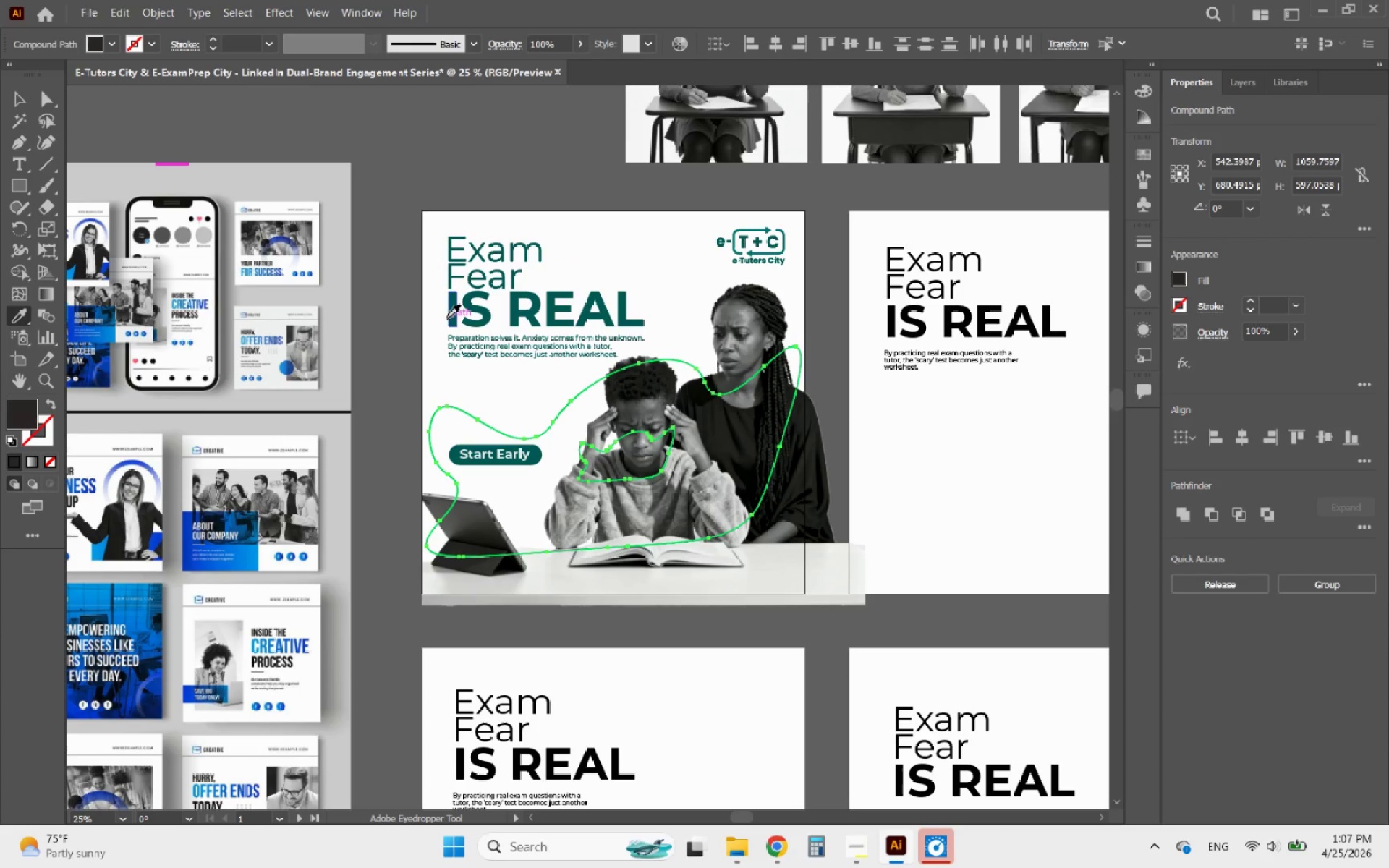 
hold_key(key=AltLeft, duration=1.49)
scroll: coordinate [521, 425], scroll_direction: down, amount: 1.0
 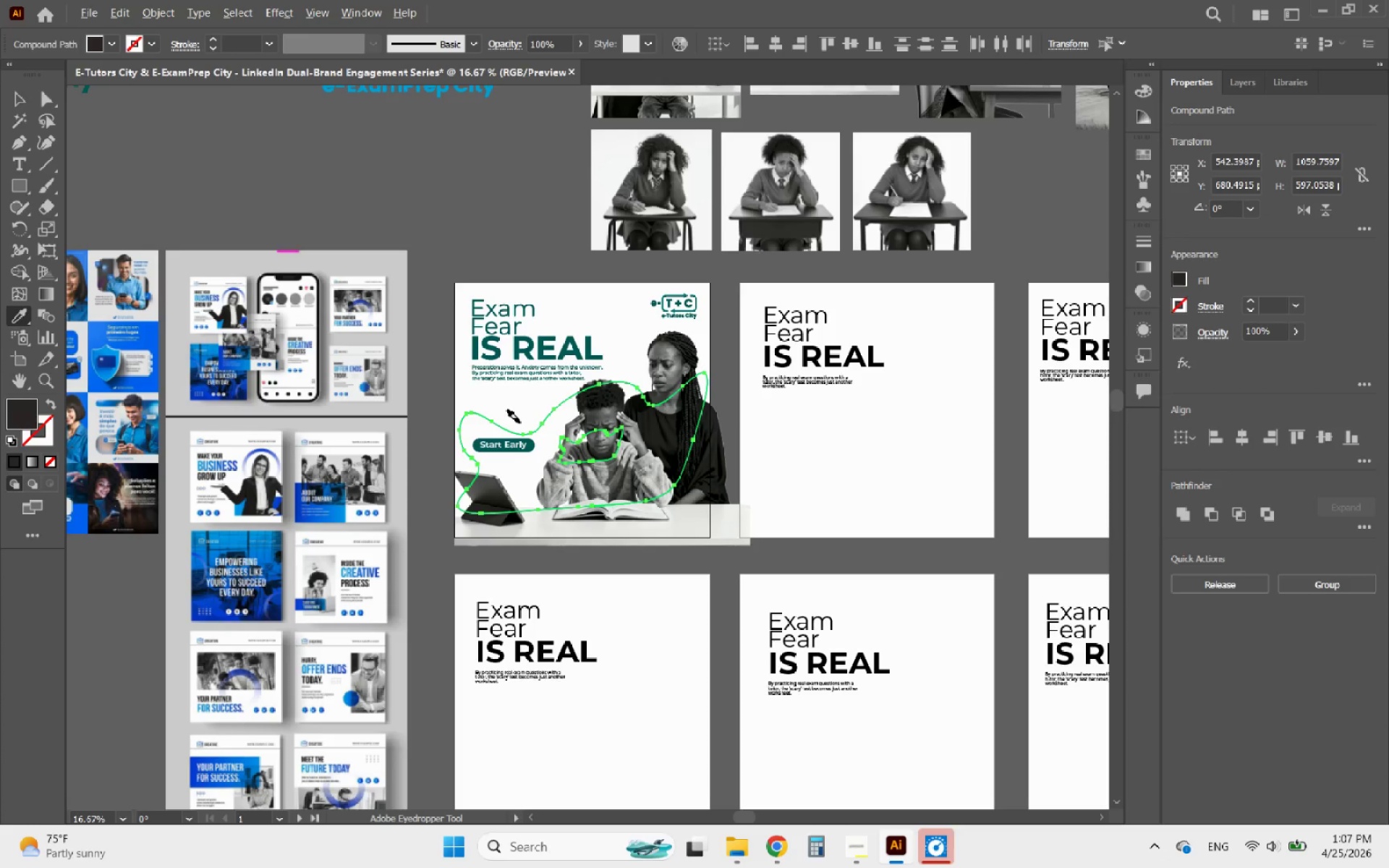 
scroll: coordinate [520, 423], scroll_direction: up, amount: 4.0
 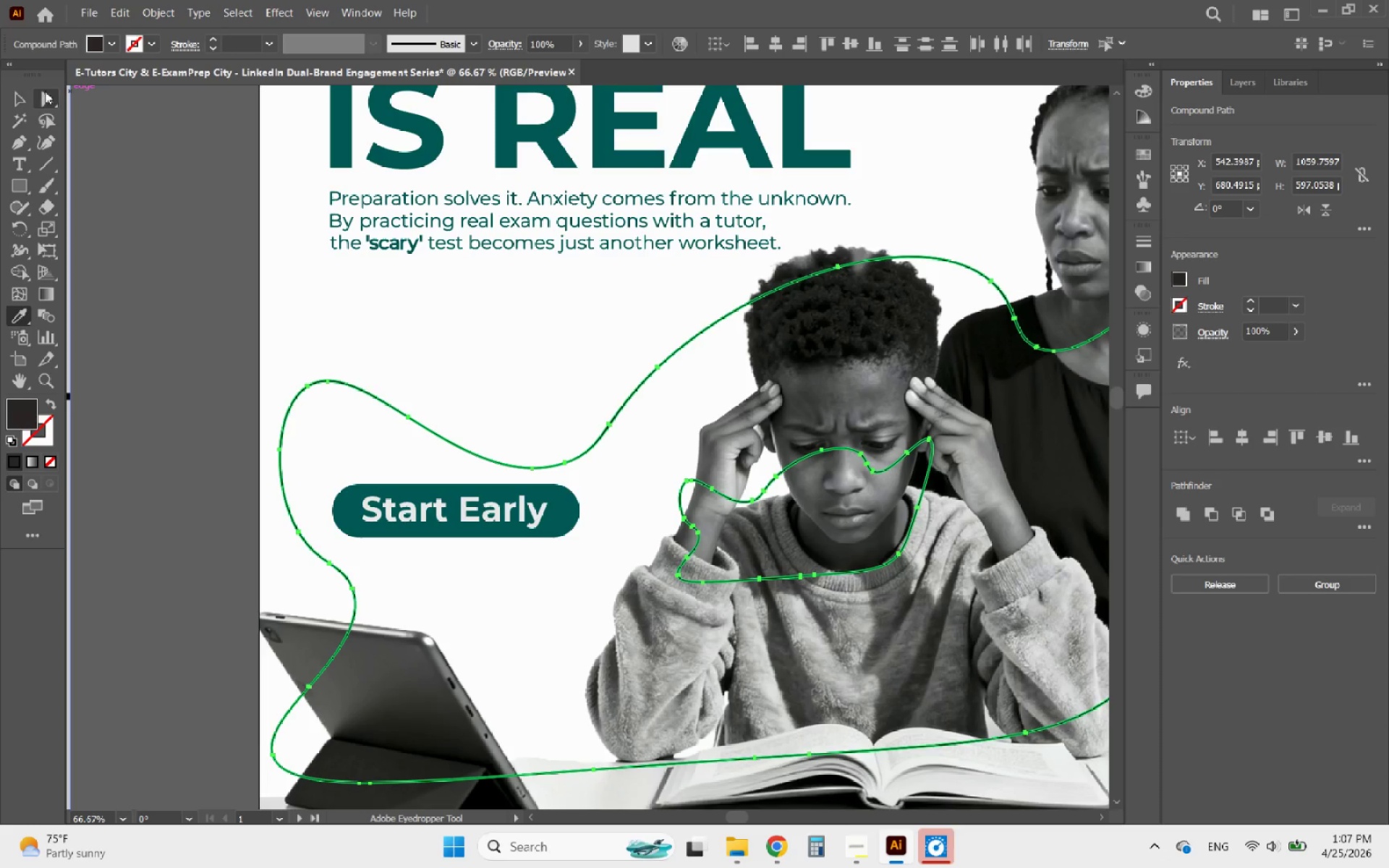 
left_click([17, 98])
 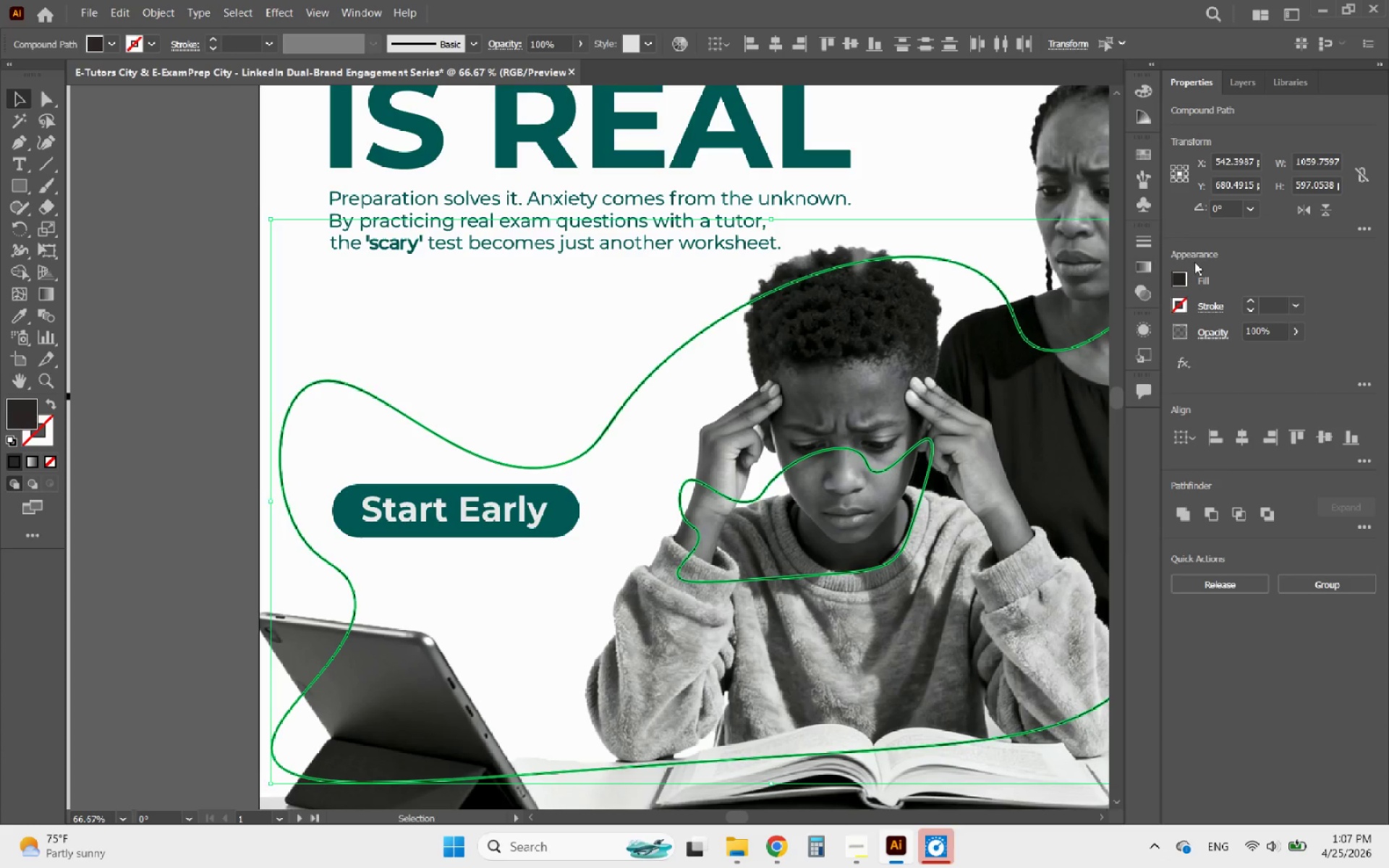 
left_click([1176, 279])
 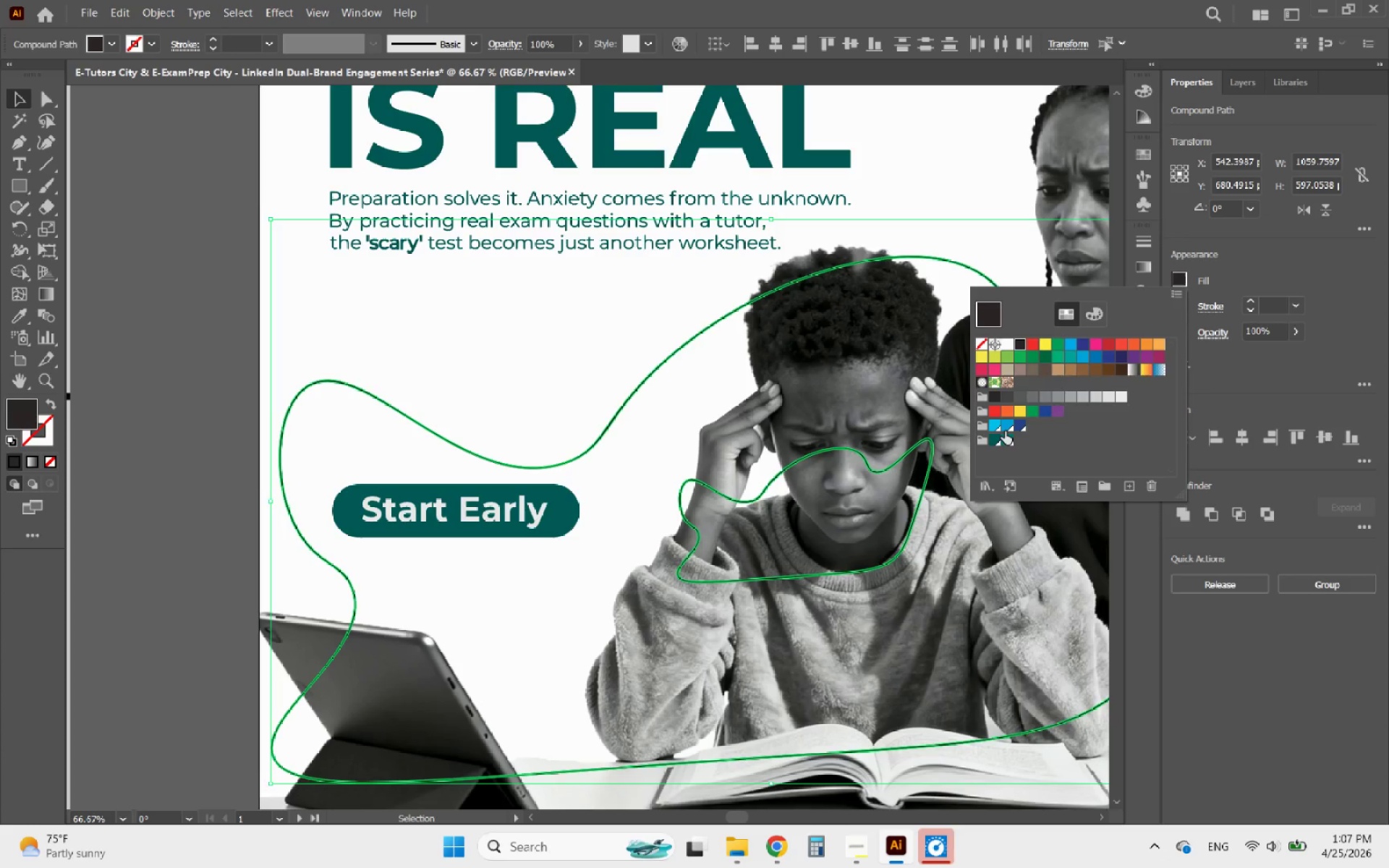 
left_click([1005, 441])
 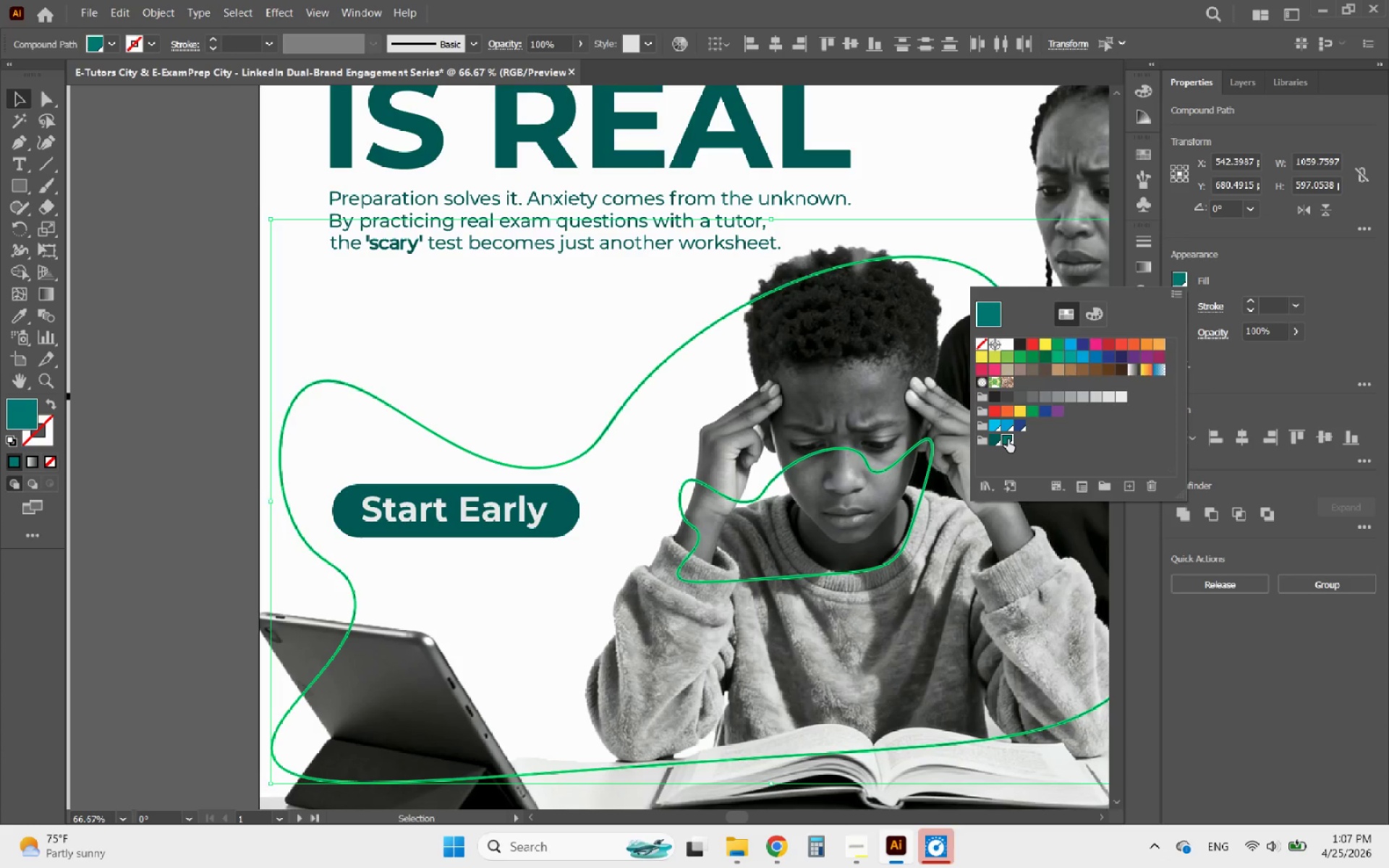 
wait(10.91)
 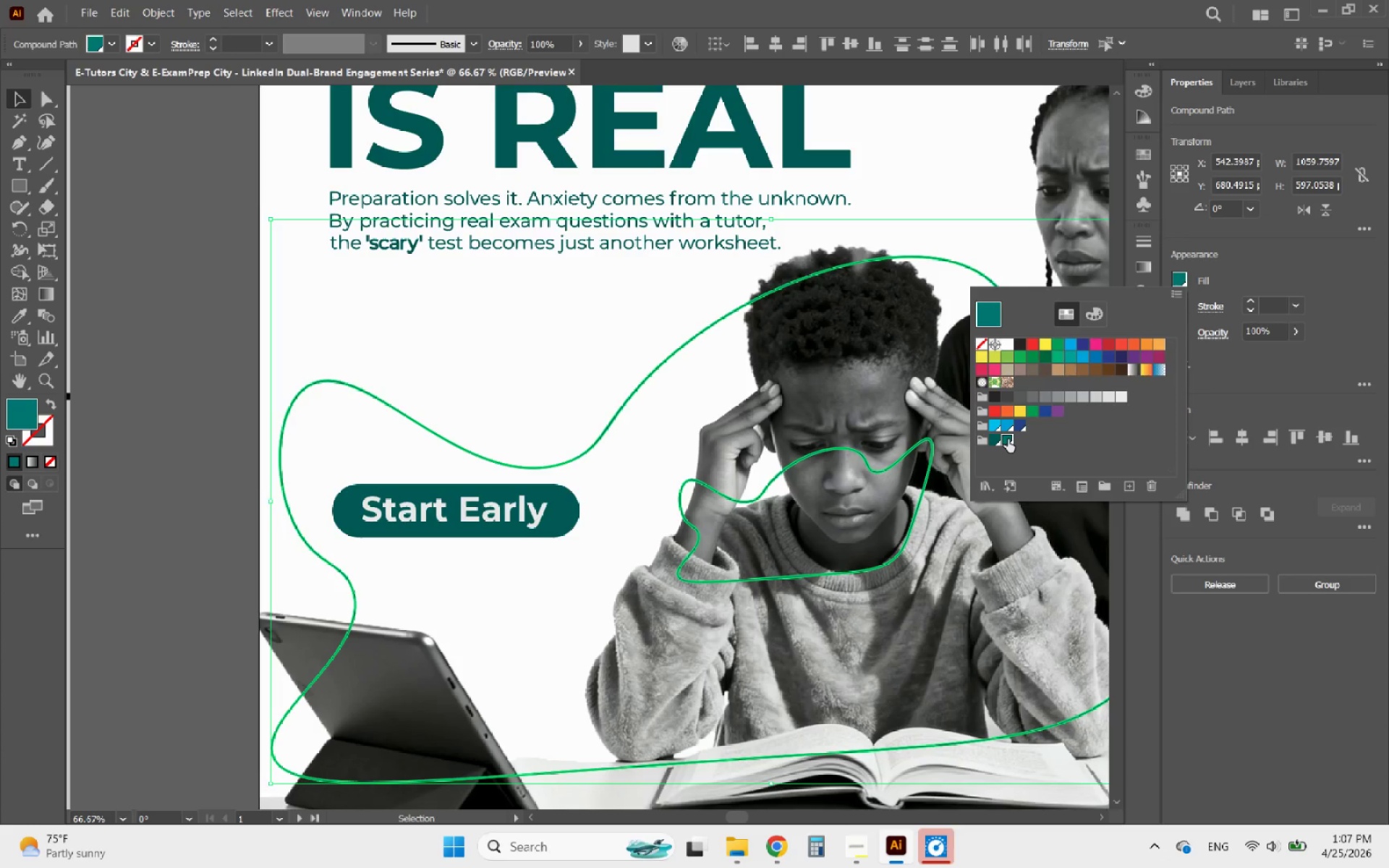 
left_click([1079, 443])
 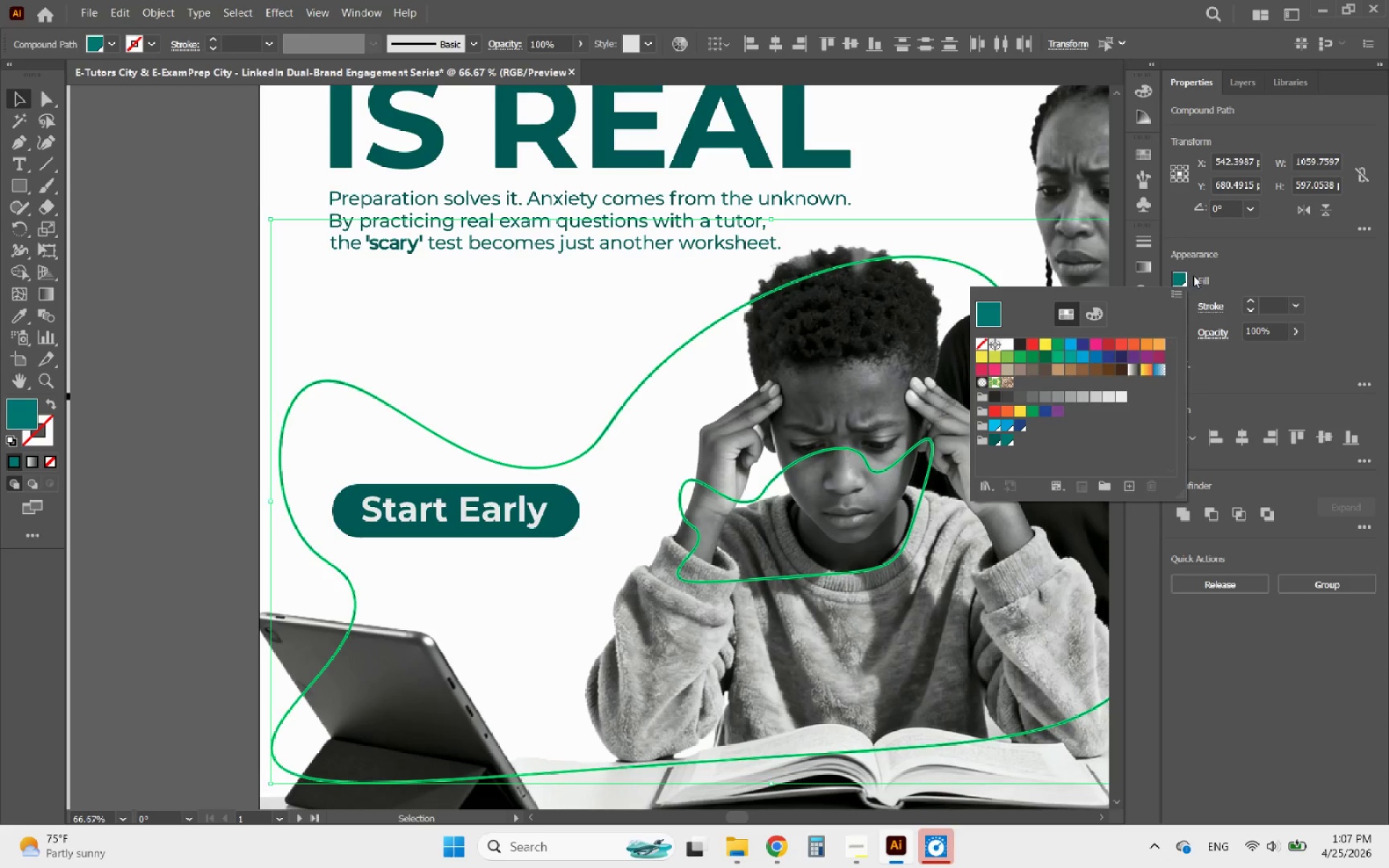 
left_click([1231, 270])
 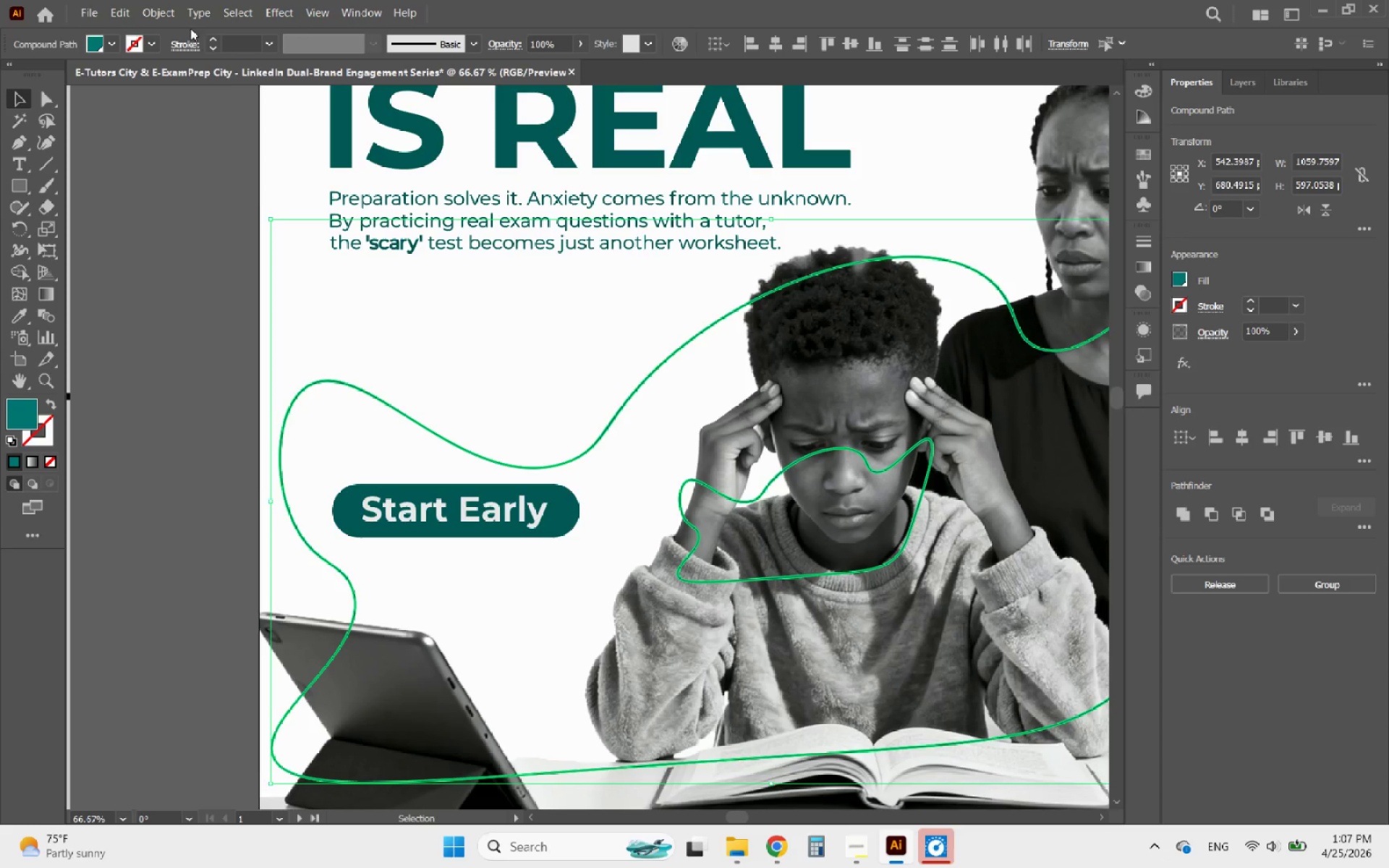 
left_click([164, 9])
 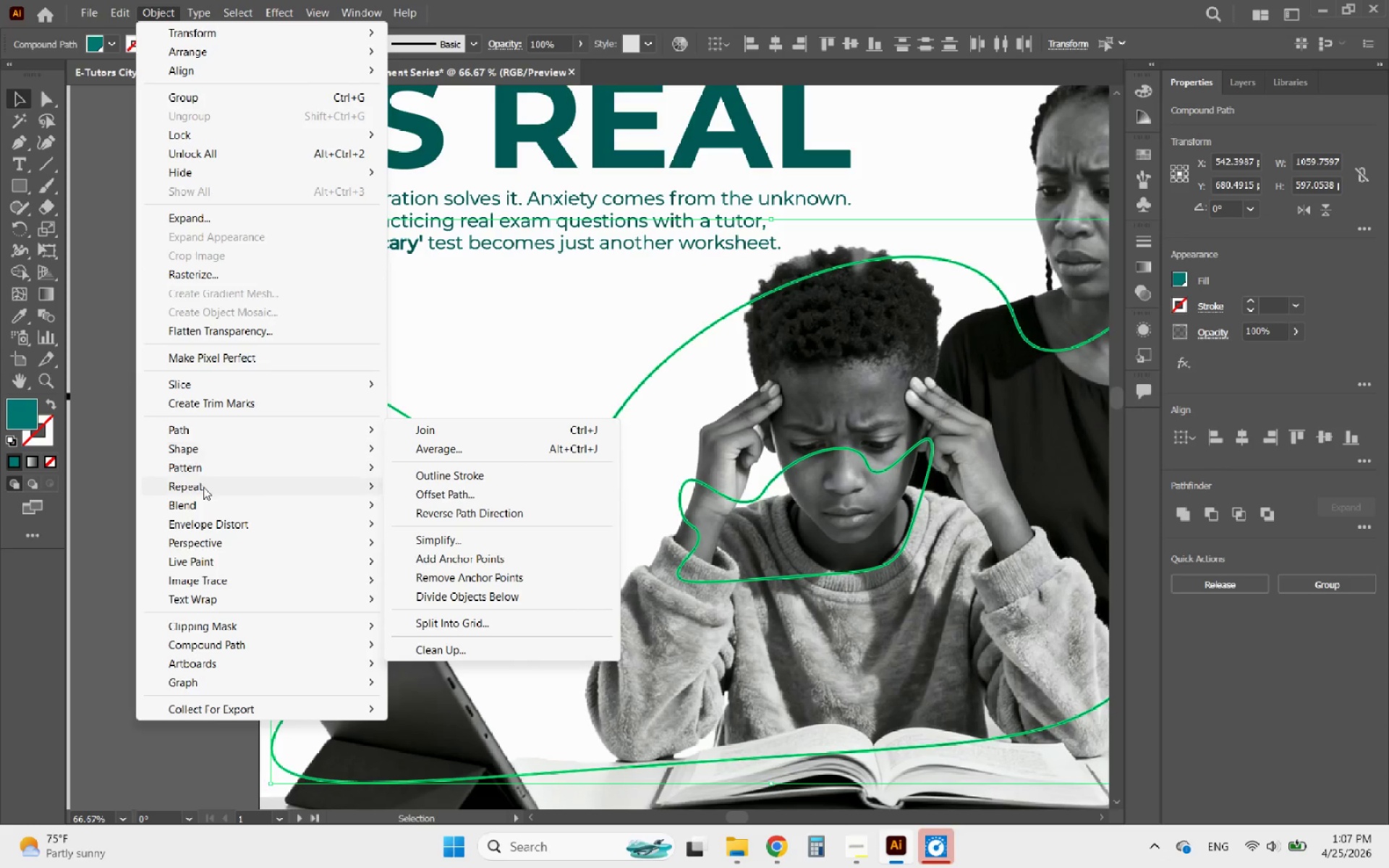 
left_click([203, 506])
 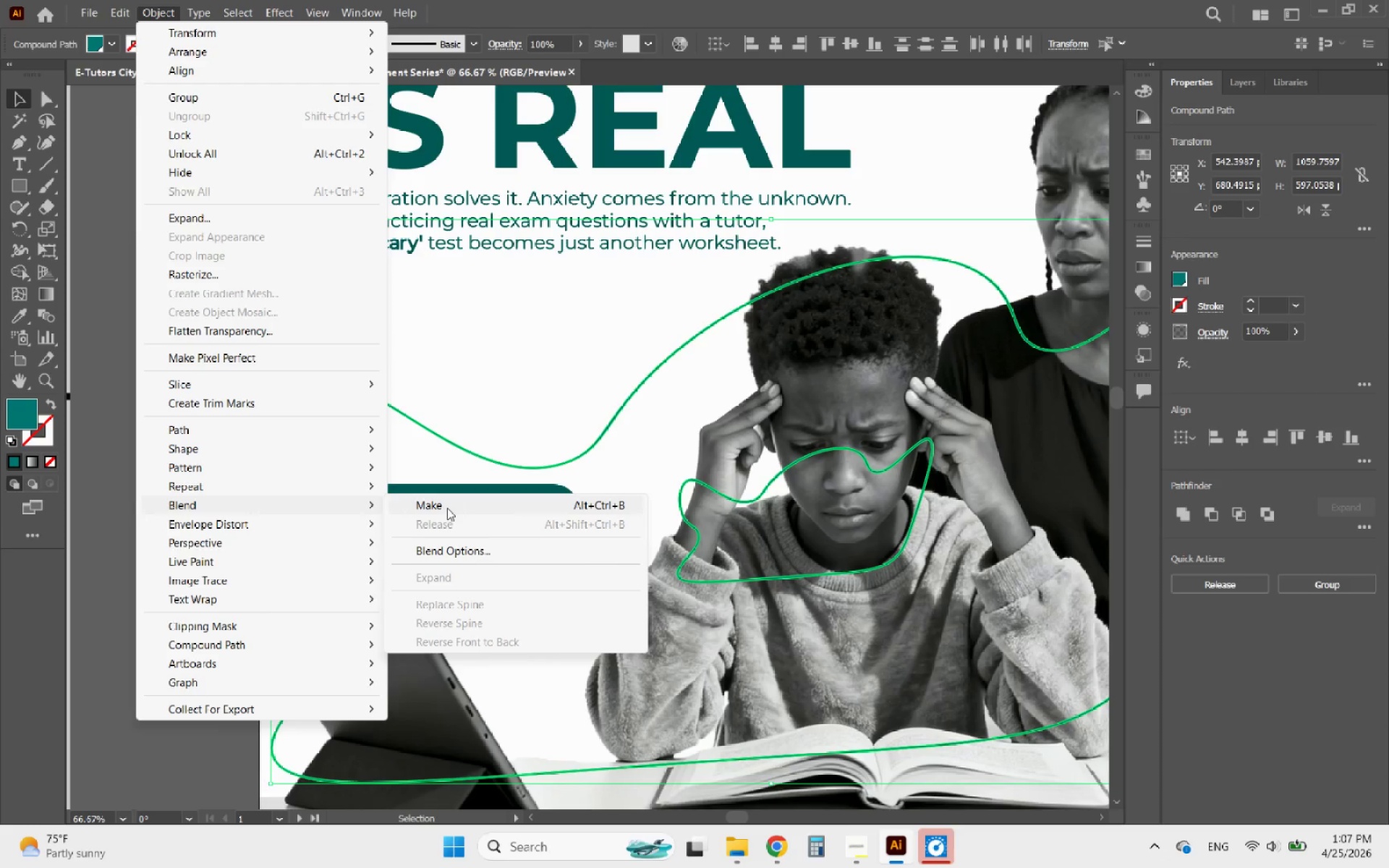 
left_click([447, 508])
 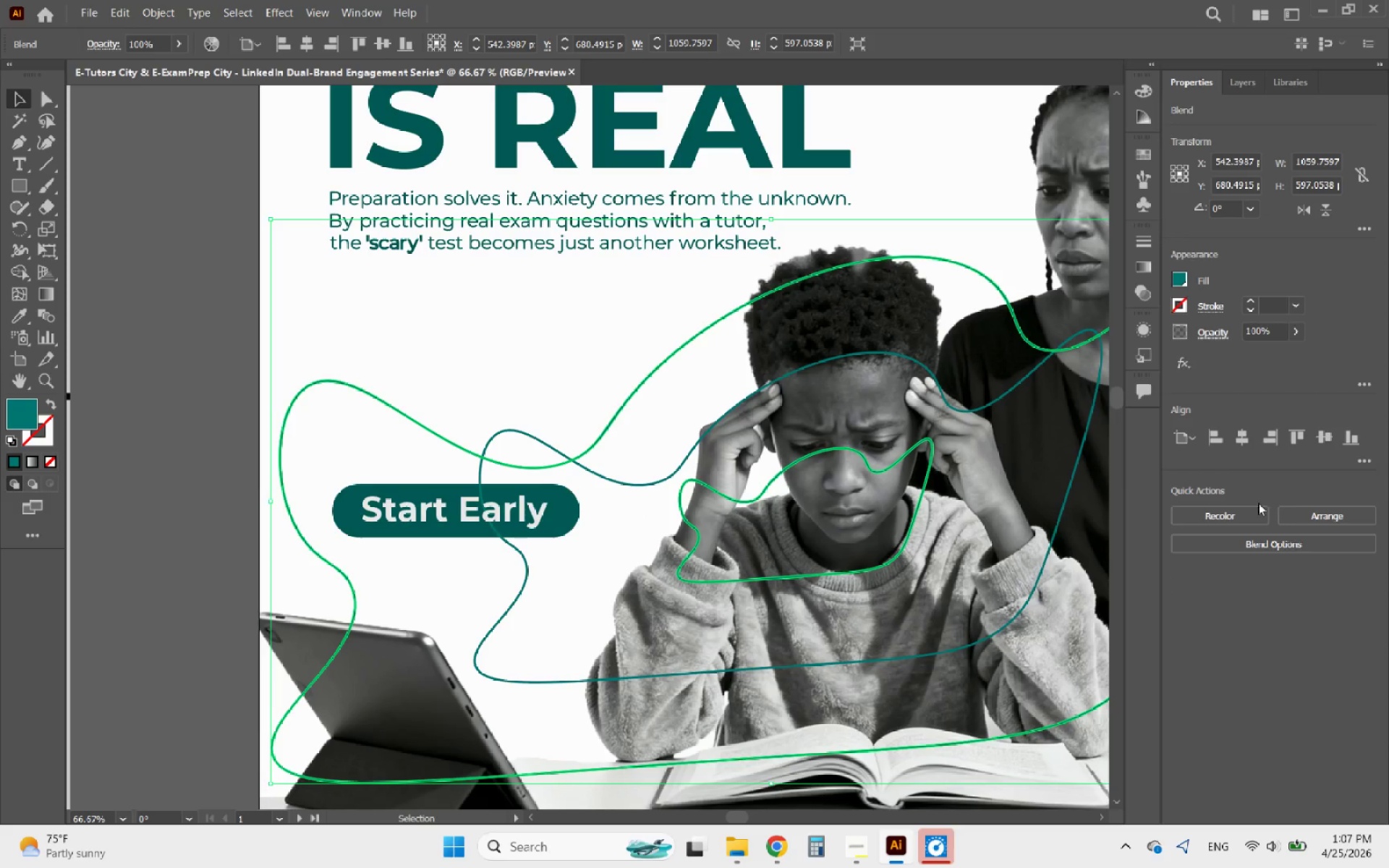 
left_click([1279, 542])
 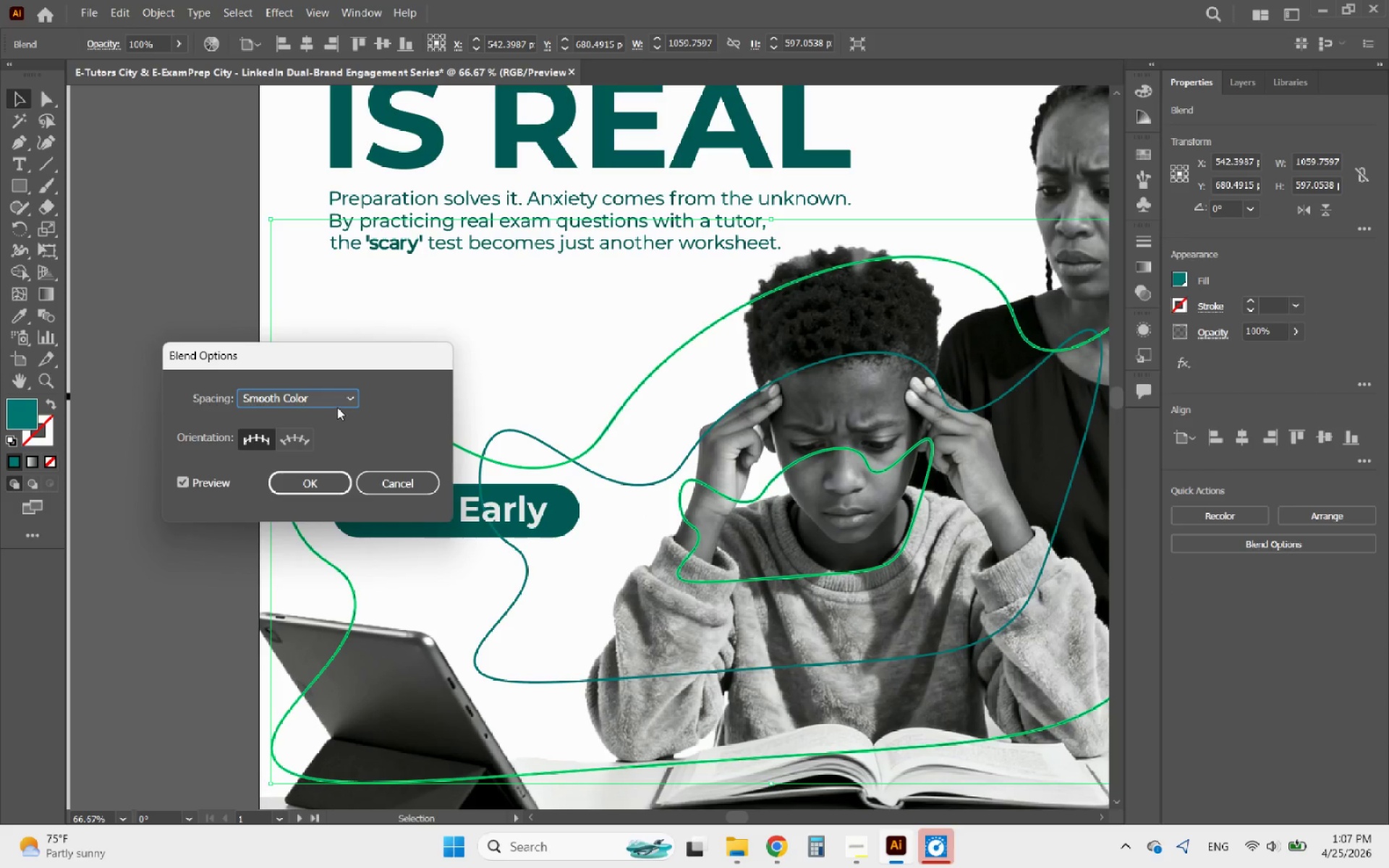 
left_click([323, 400])
 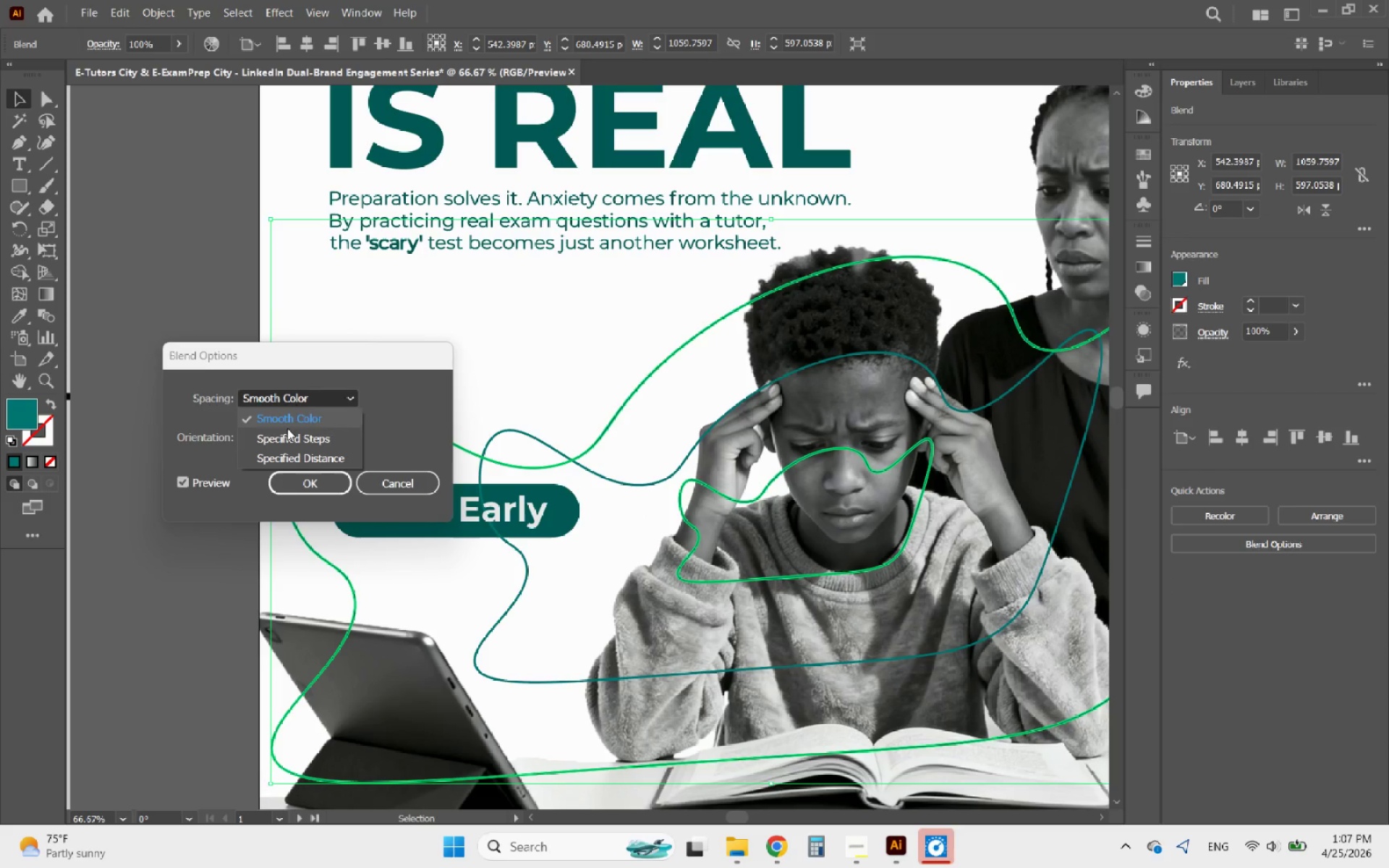 
left_click([275, 434])
 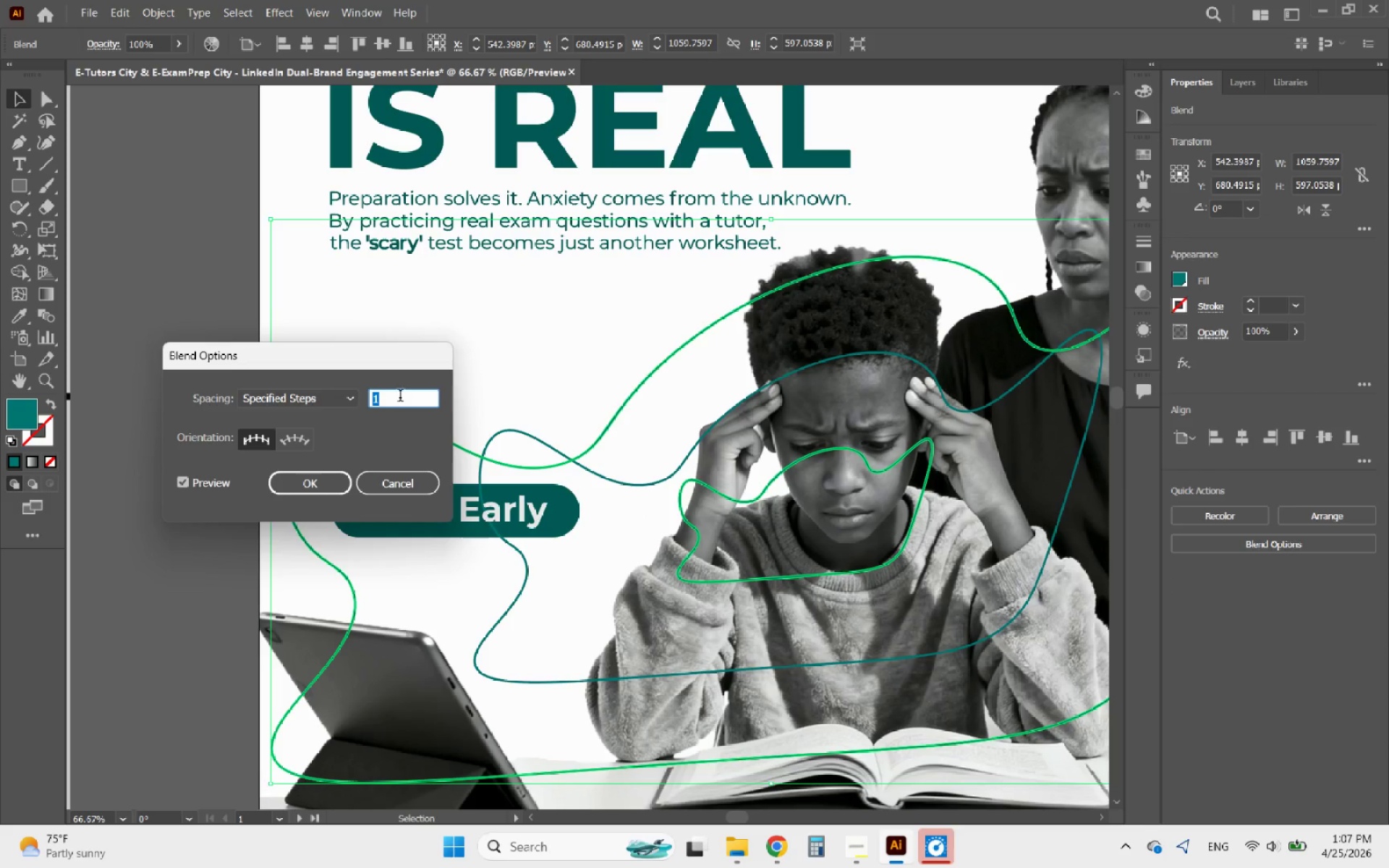 
scroll: coordinate [400, 397], scroll_direction: up, amount: 3.0
 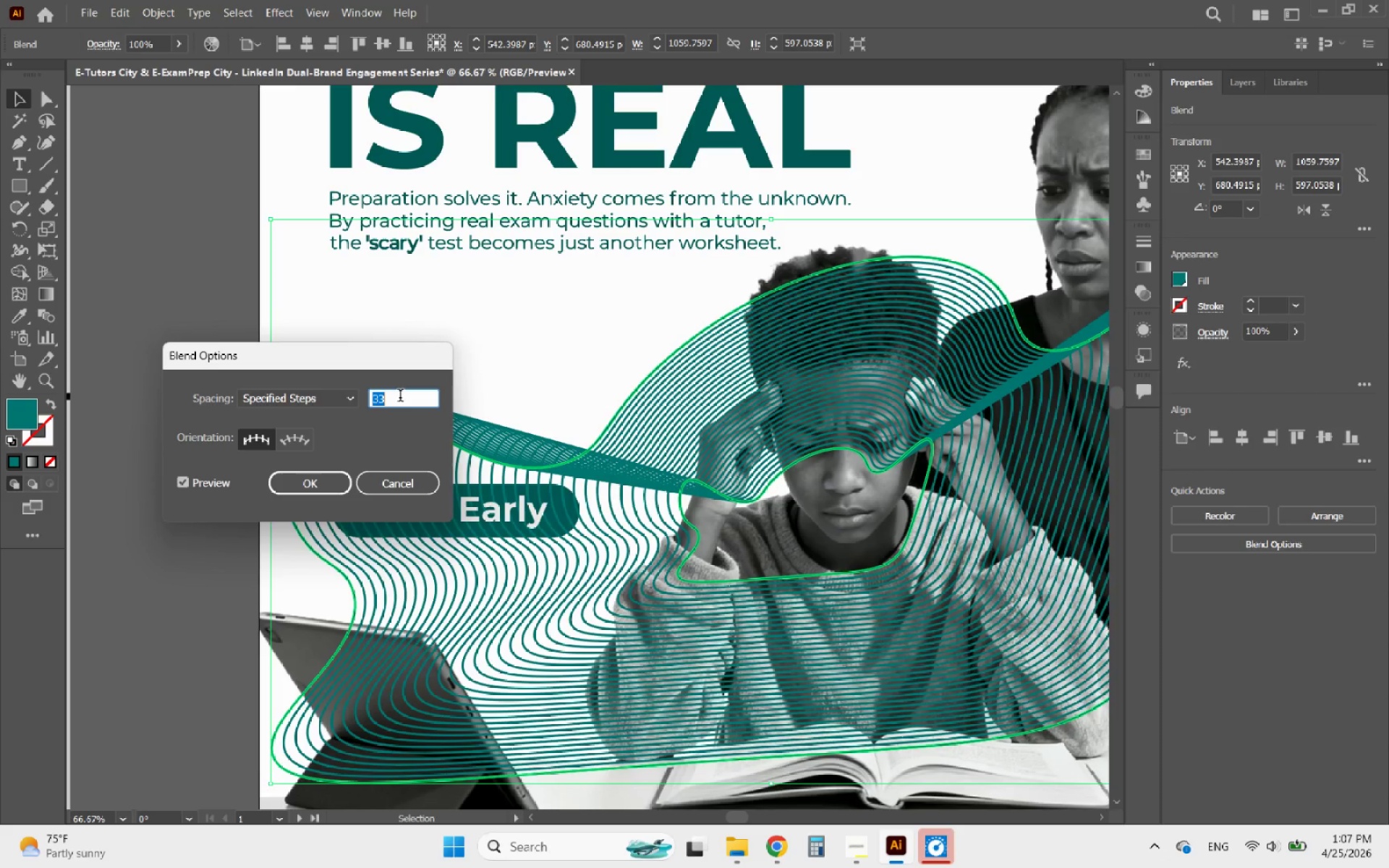 
scroll: coordinate [400, 397], scroll_direction: down, amount: 12.0
 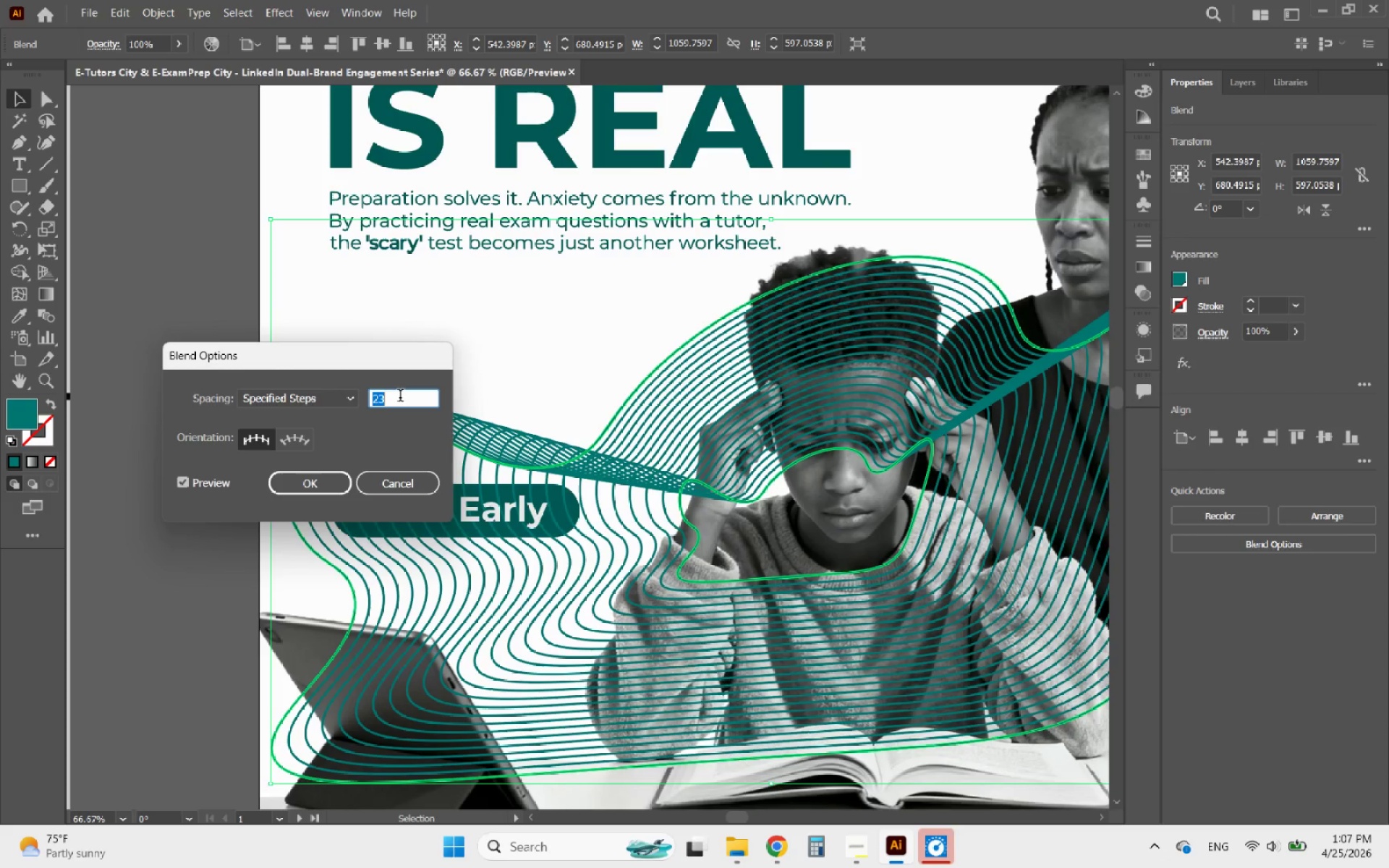 
scroll: coordinate [400, 397], scroll_direction: up, amount: 4.0
 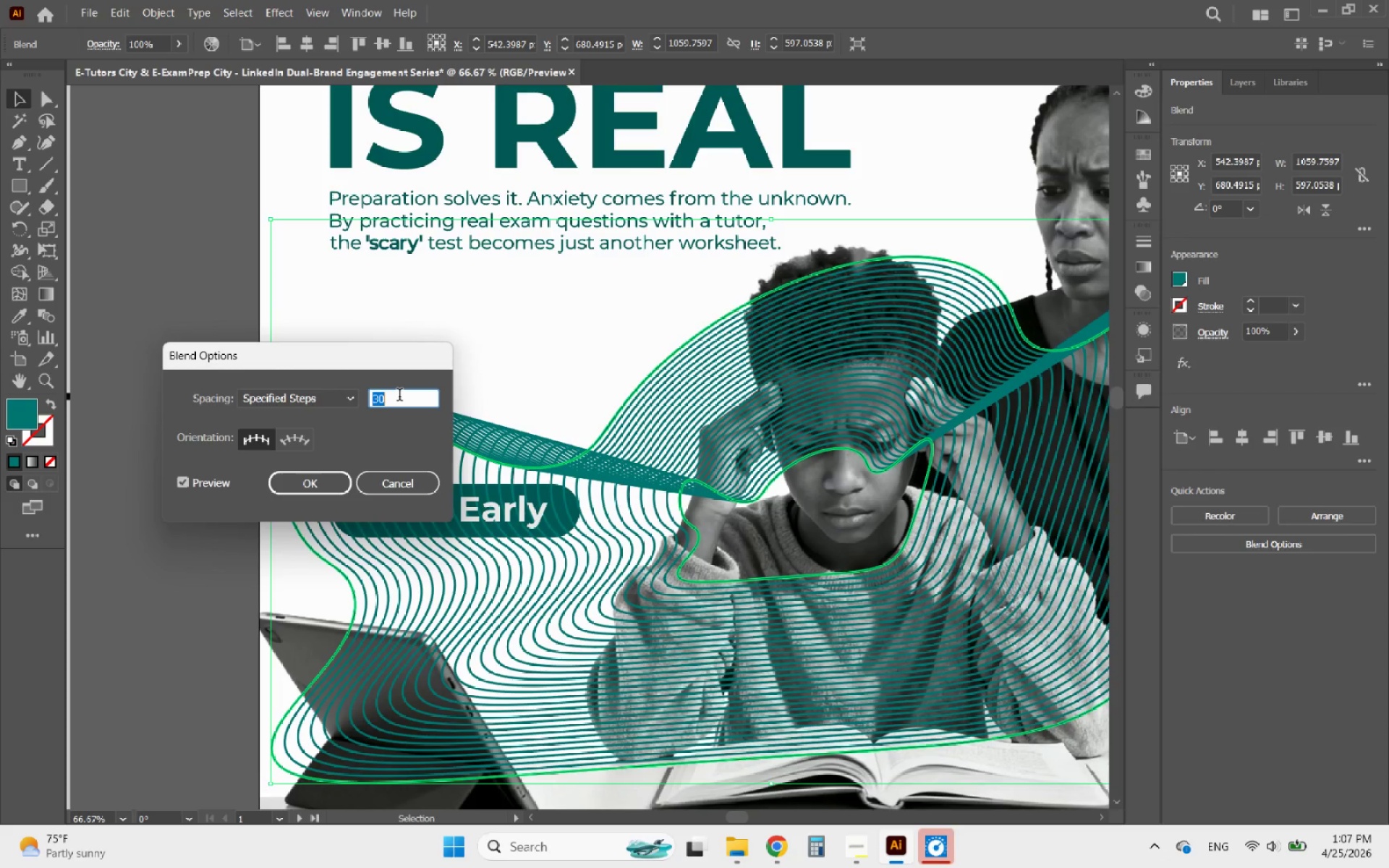 
key(Alt+AltLeft)
 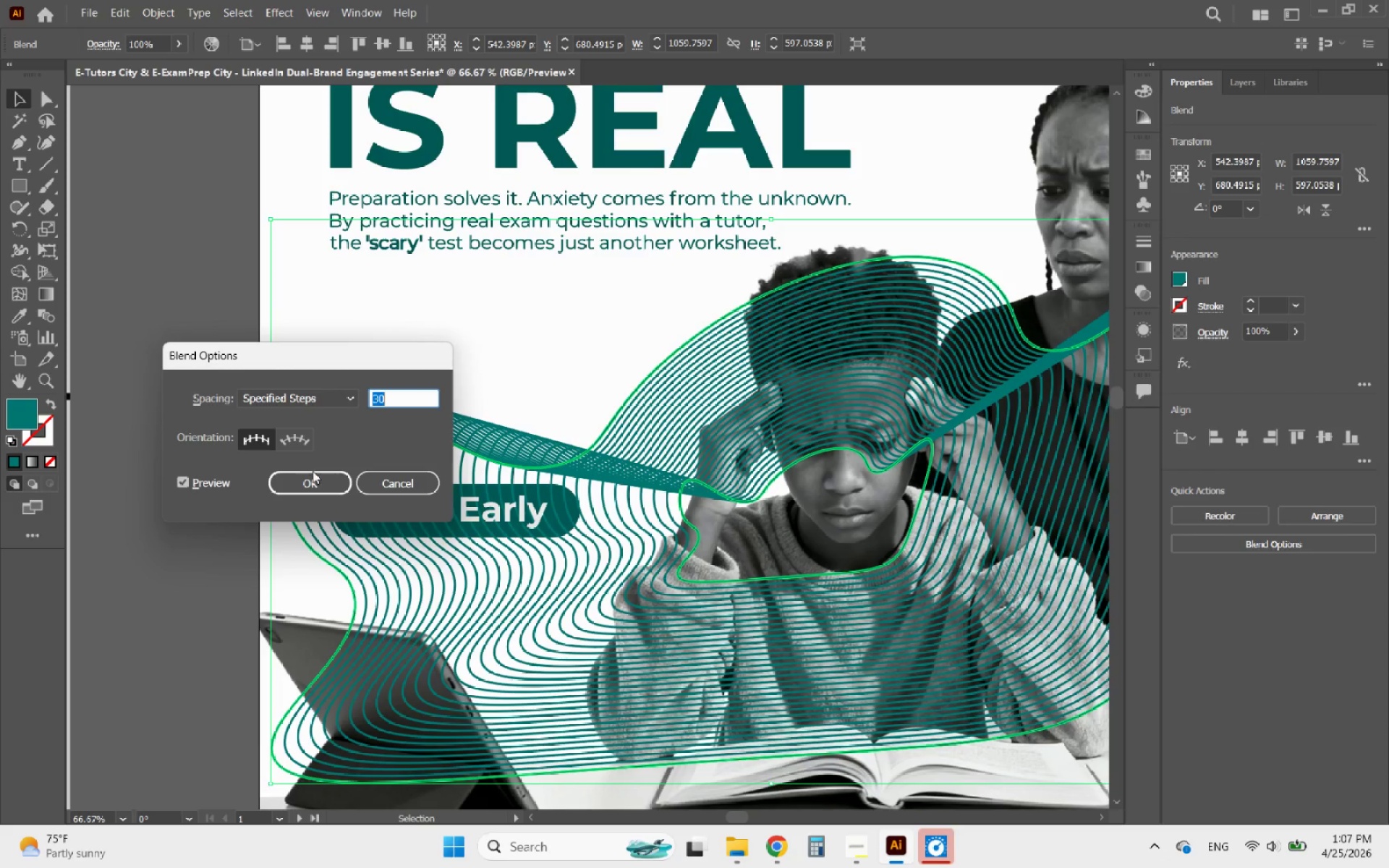 
left_click([306, 477])
 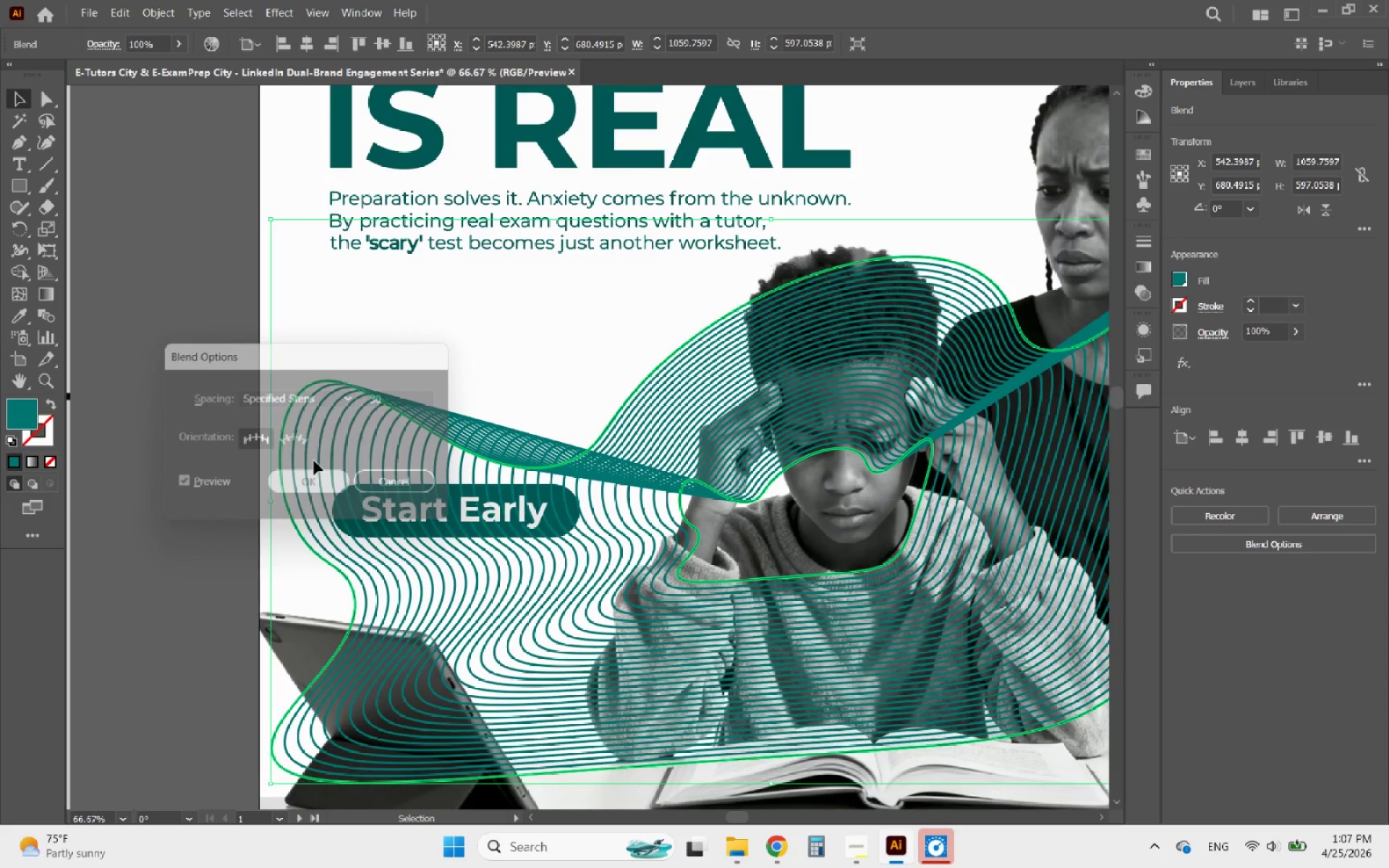 
hold_key(key=AltLeft, duration=2.06)
scroll: coordinate [307, 437], scroll_direction: down, amount: 6.0
 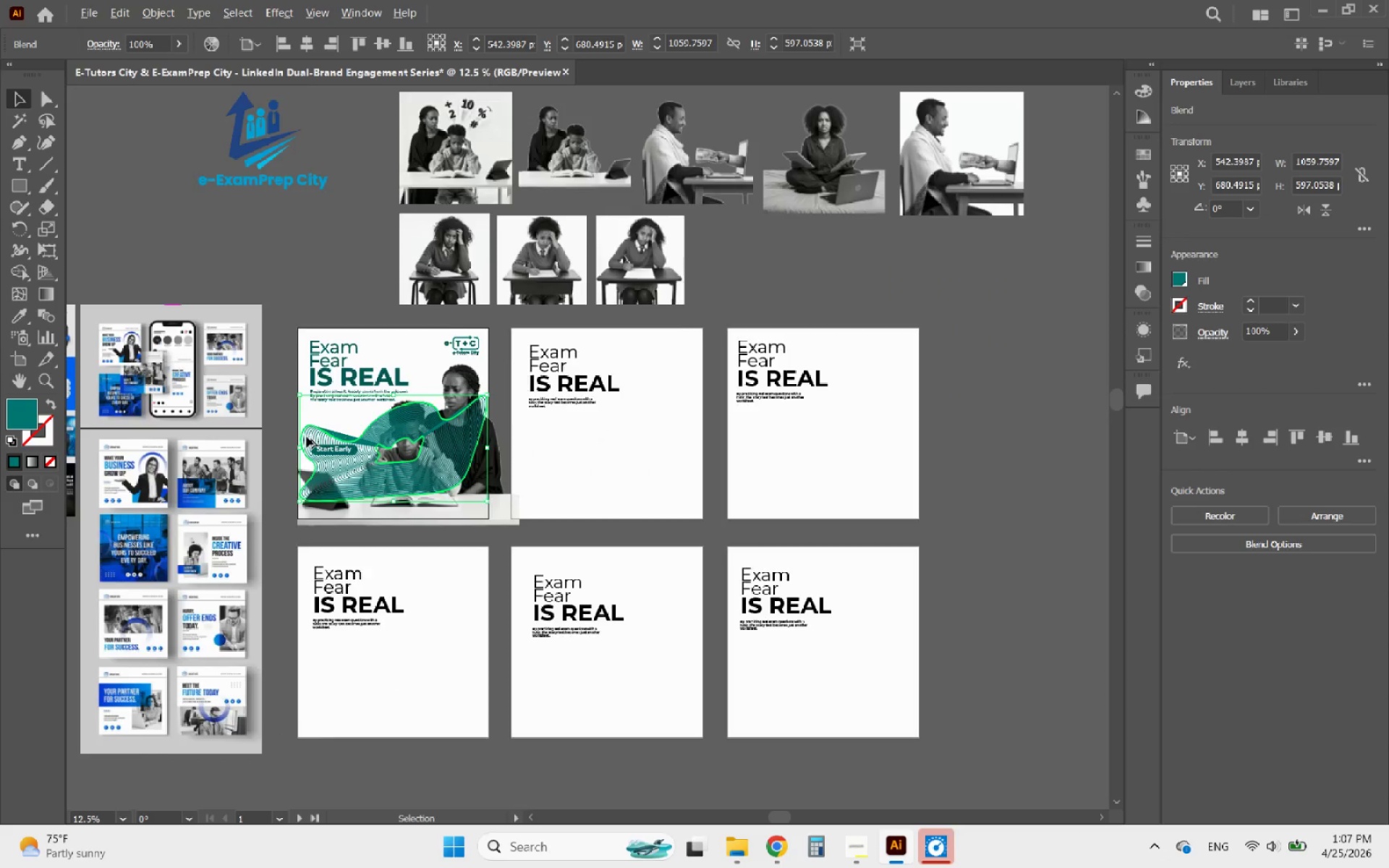 
scroll: coordinate [292, 438], scroll_direction: up, amount: 4.0
 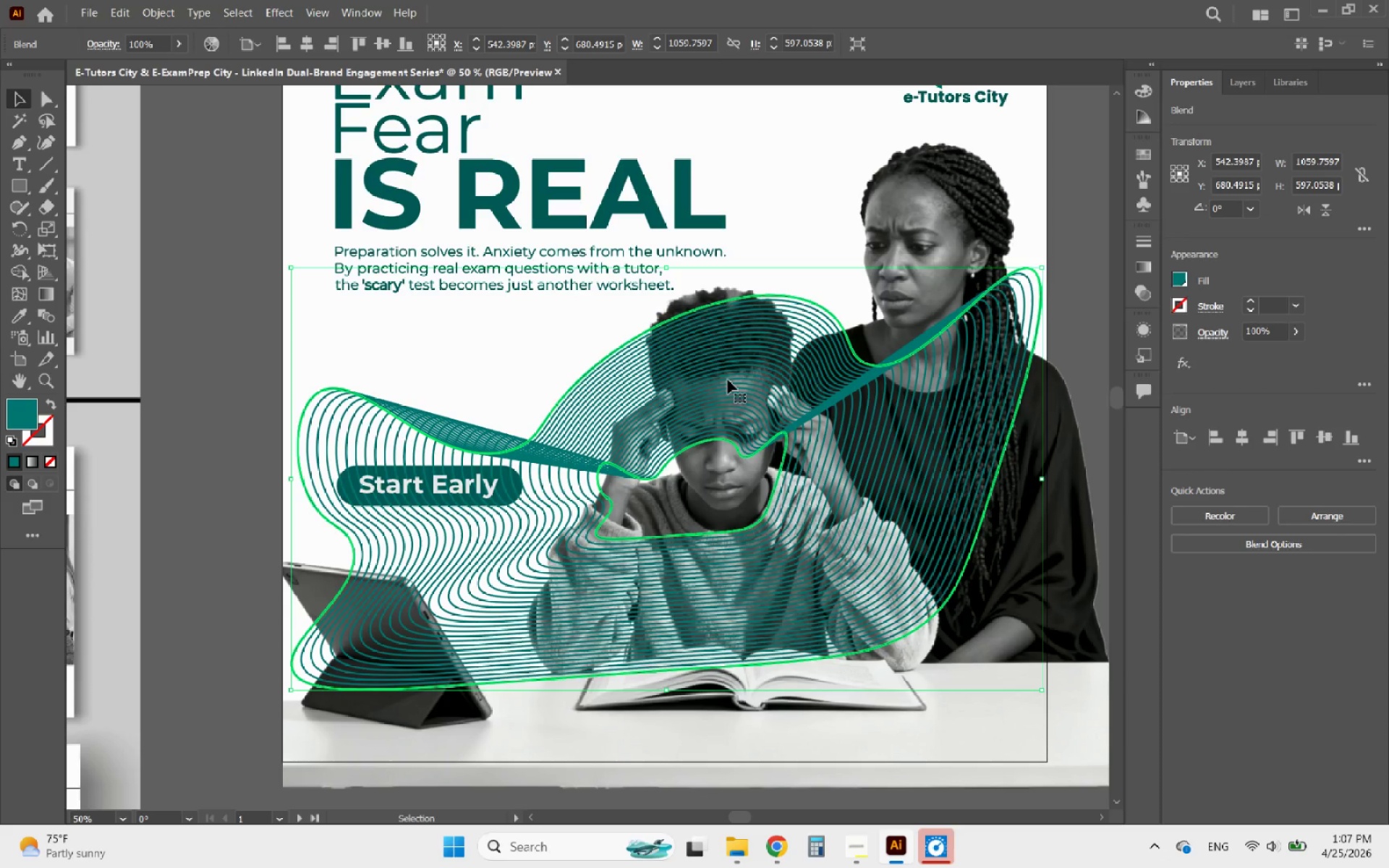 
left_click([192, 319])
 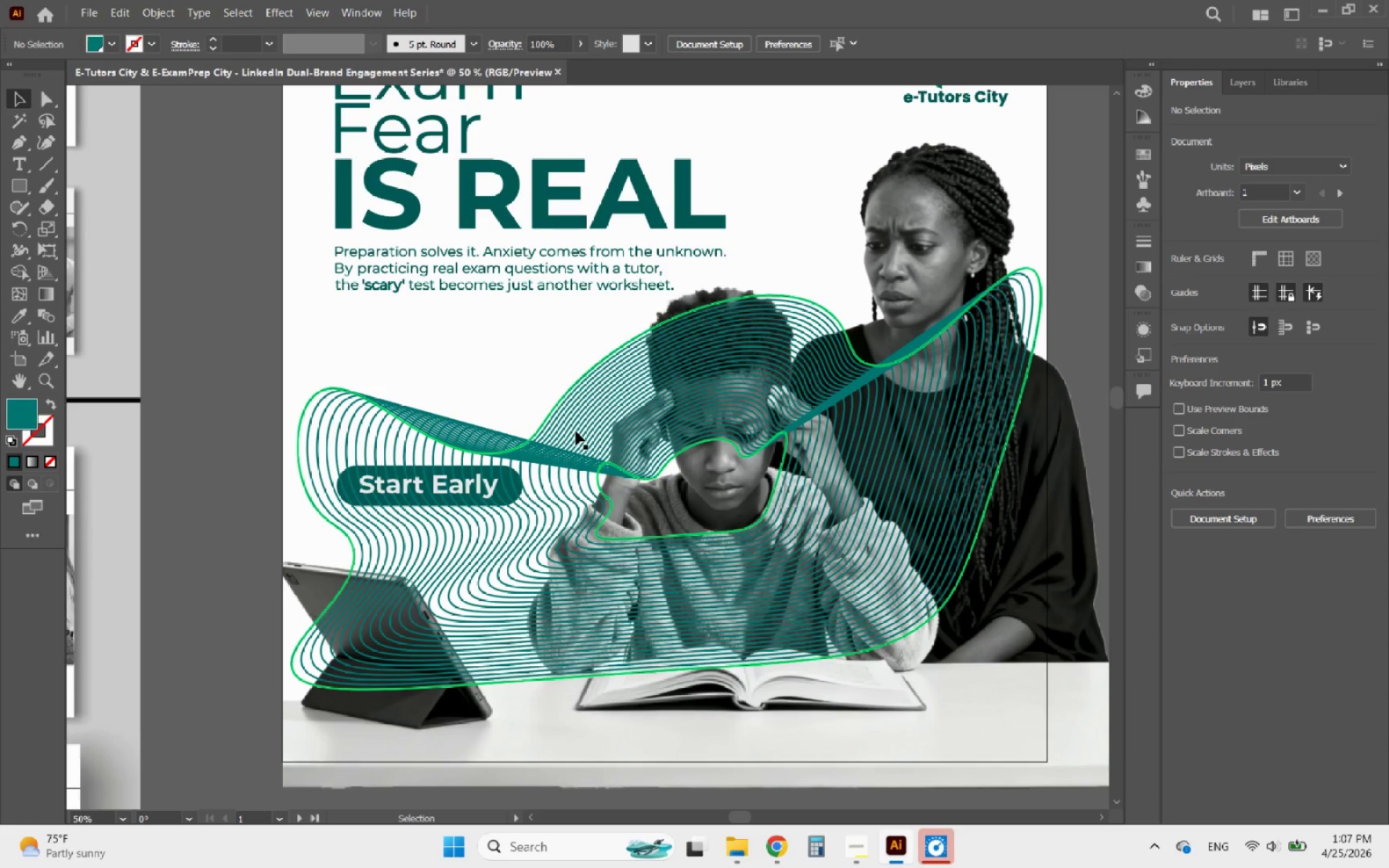 
left_click([576, 431])
 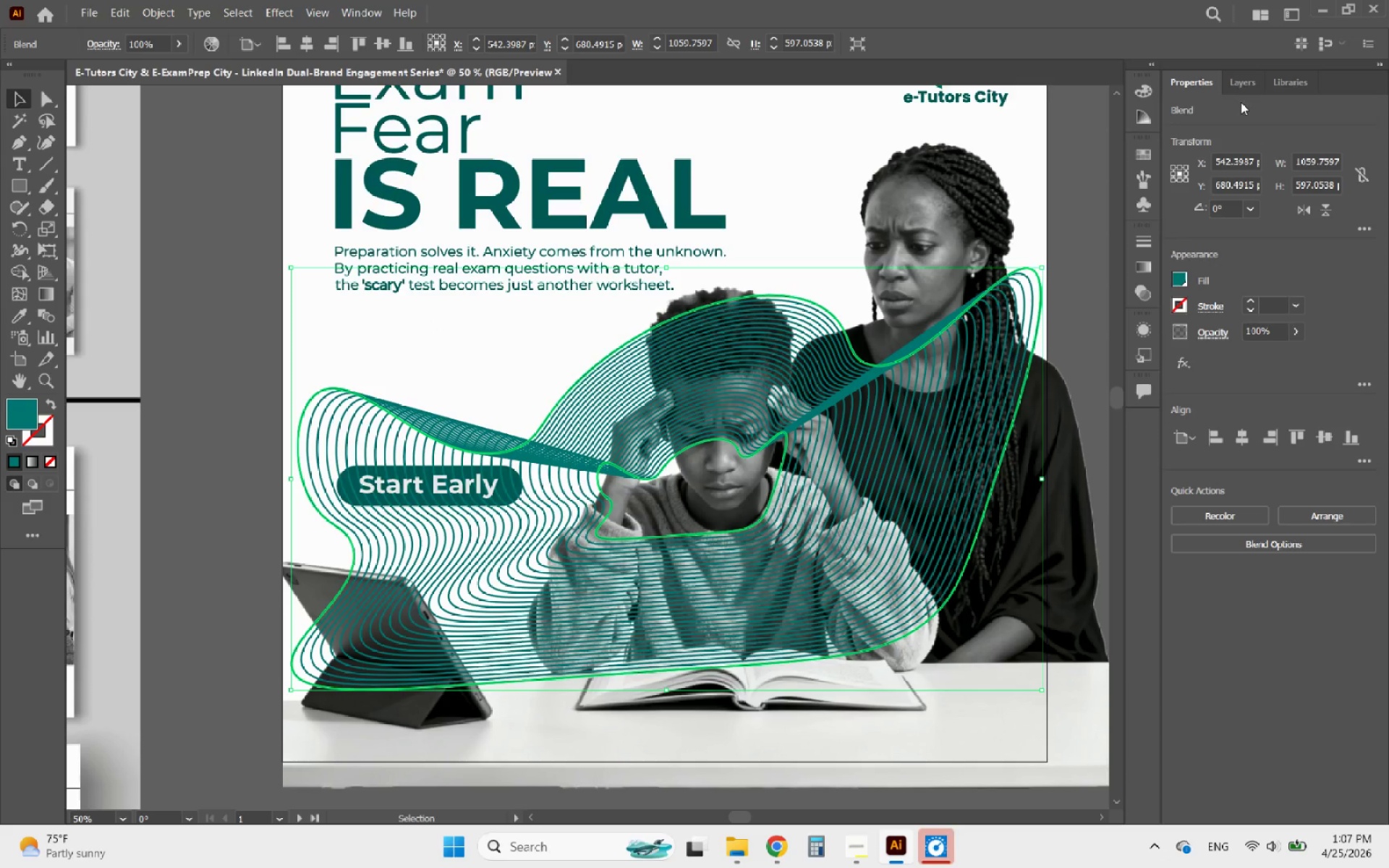 
left_click([1240, 90])
 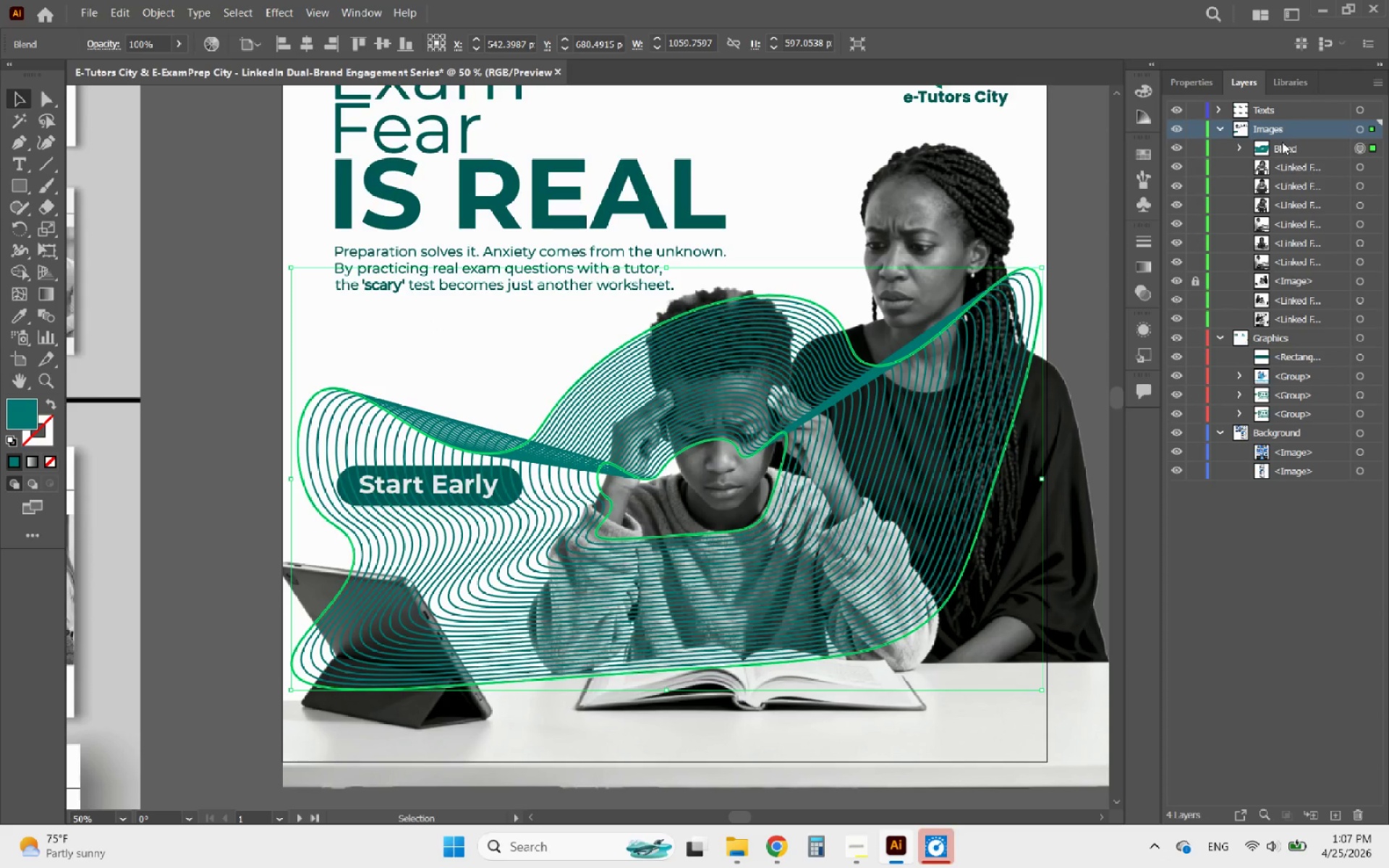 
left_click_drag(start_coordinate=[1287, 144], to_coordinate=[1302, 351])
 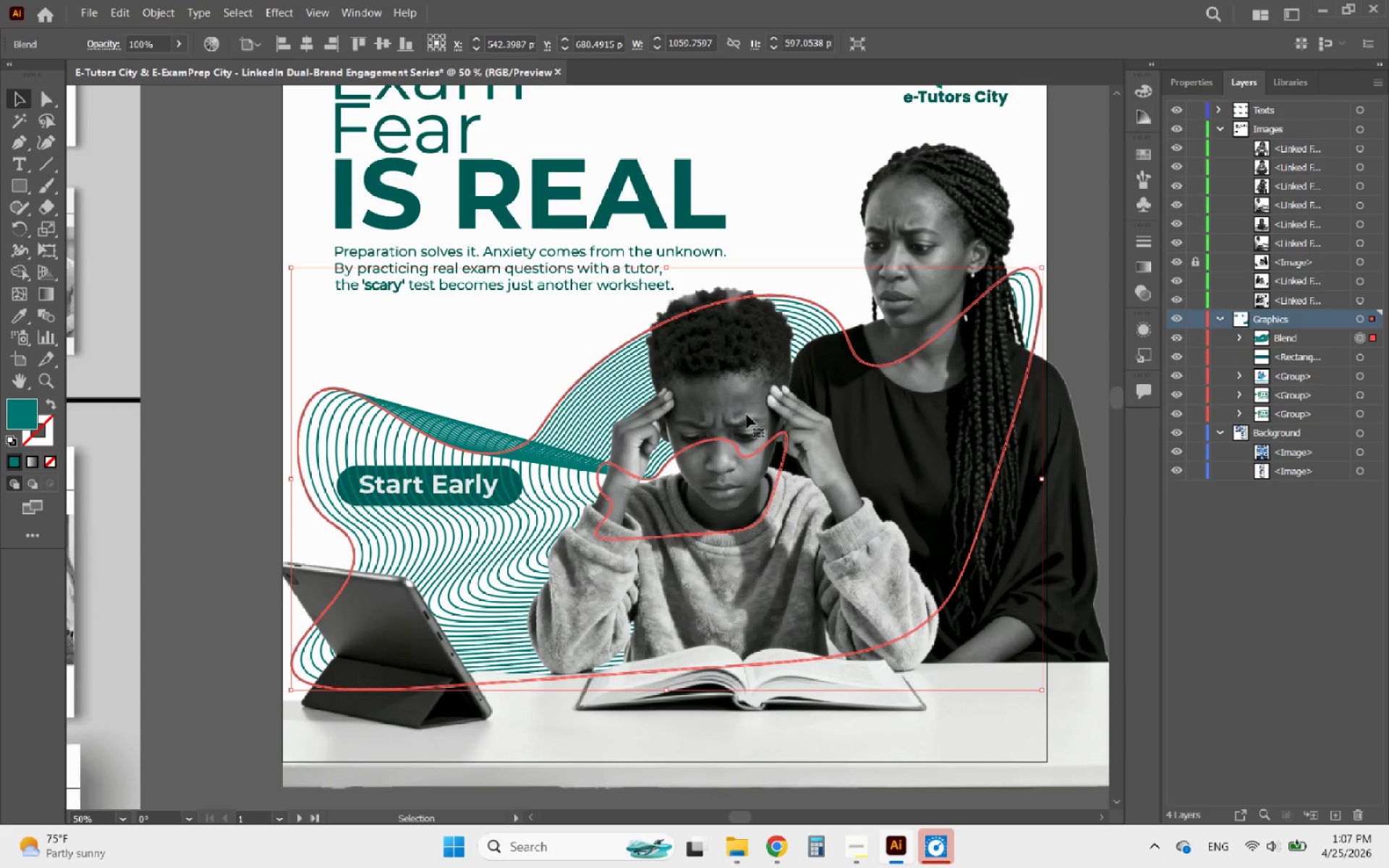 
hold_key(key=AltLeft, duration=0.38)
scroll: coordinate [668, 412], scroll_direction: down, amount: 2.0
 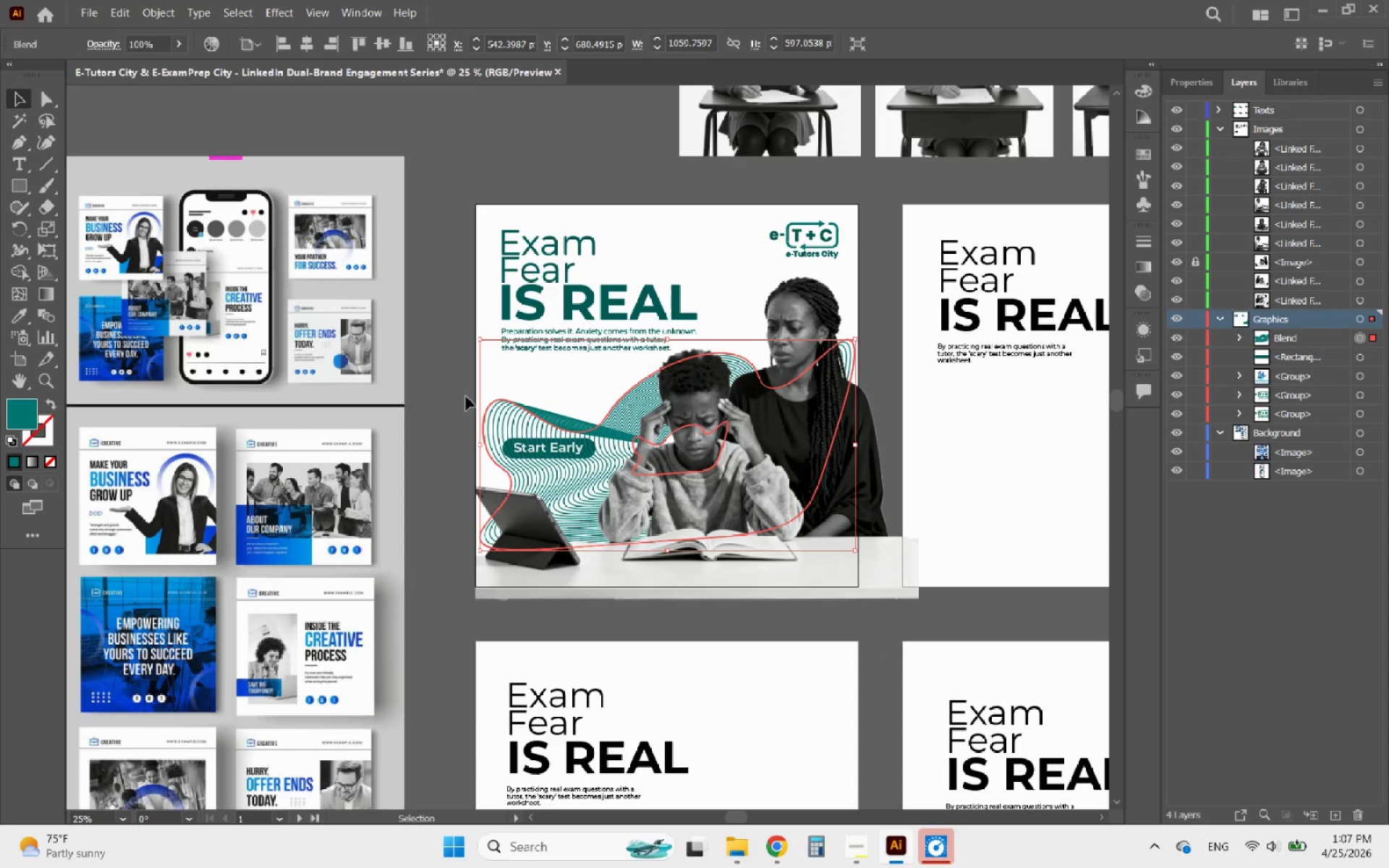 
left_click([453, 386])
 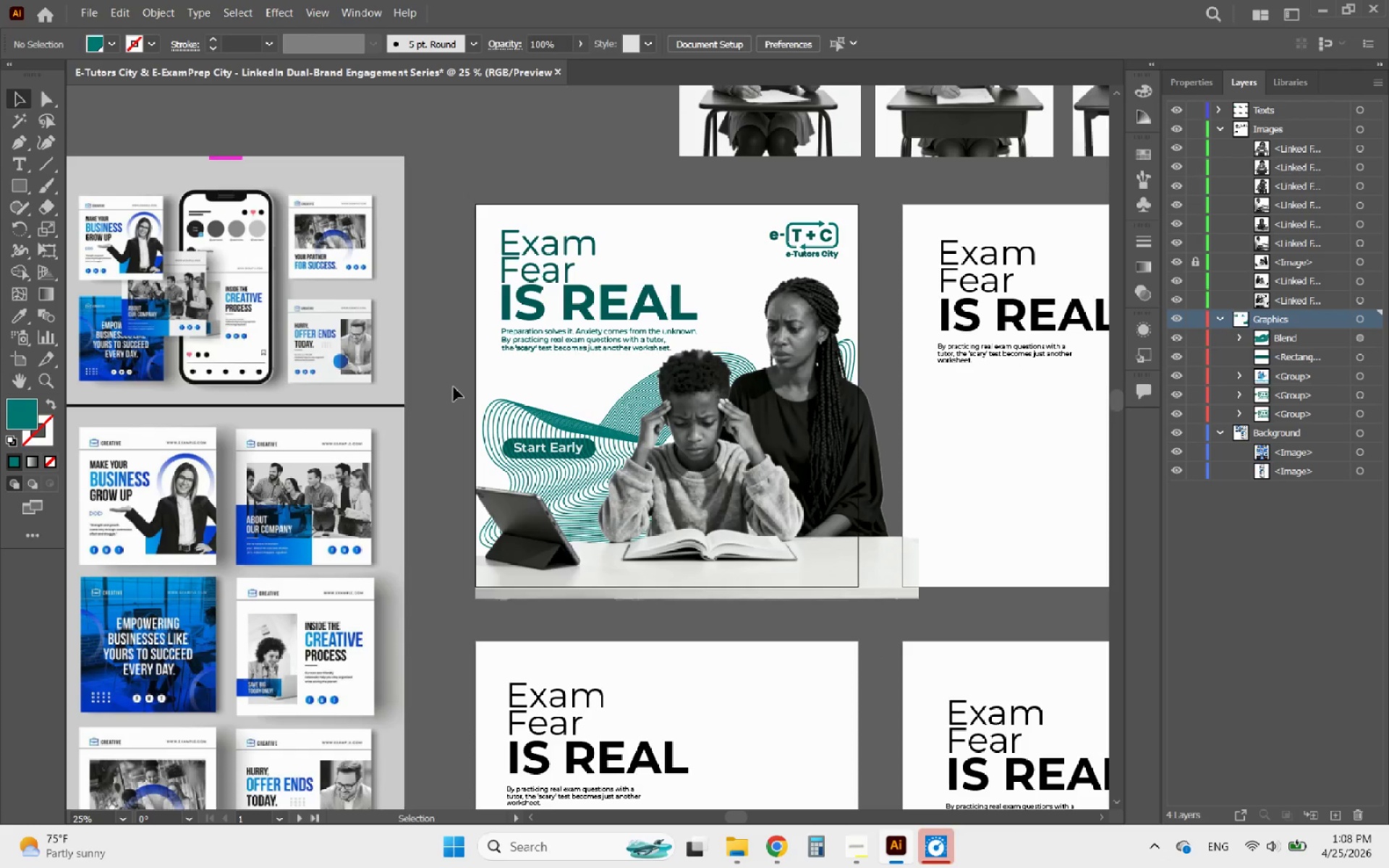 
hold_key(key=AltLeft, duration=1.09)
scroll: coordinate [535, 458], scroll_direction: up, amount: 3.0
 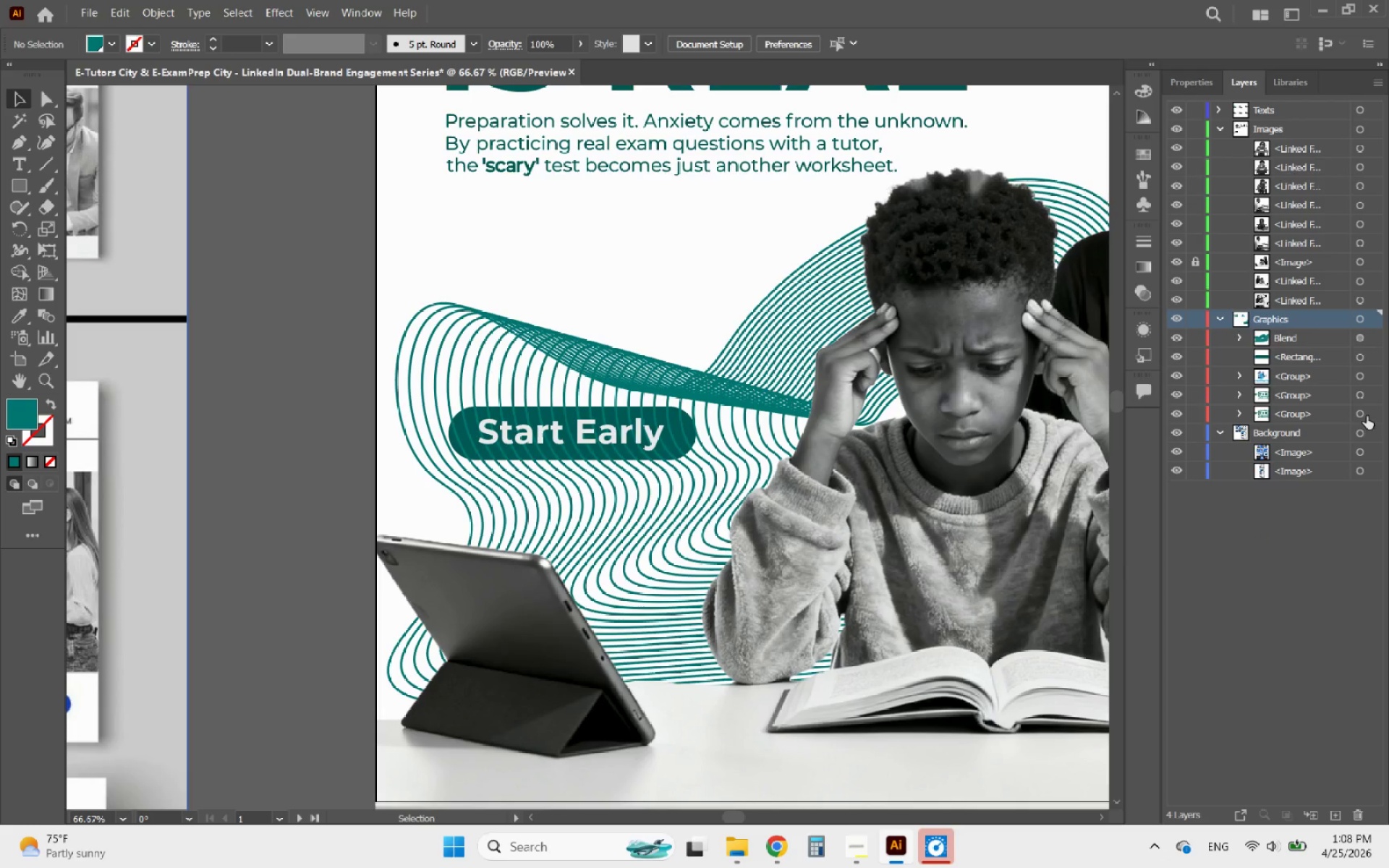 
left_click_drag(start_coordinate=[1307, 361], to_coordinate=[1311, 328])
 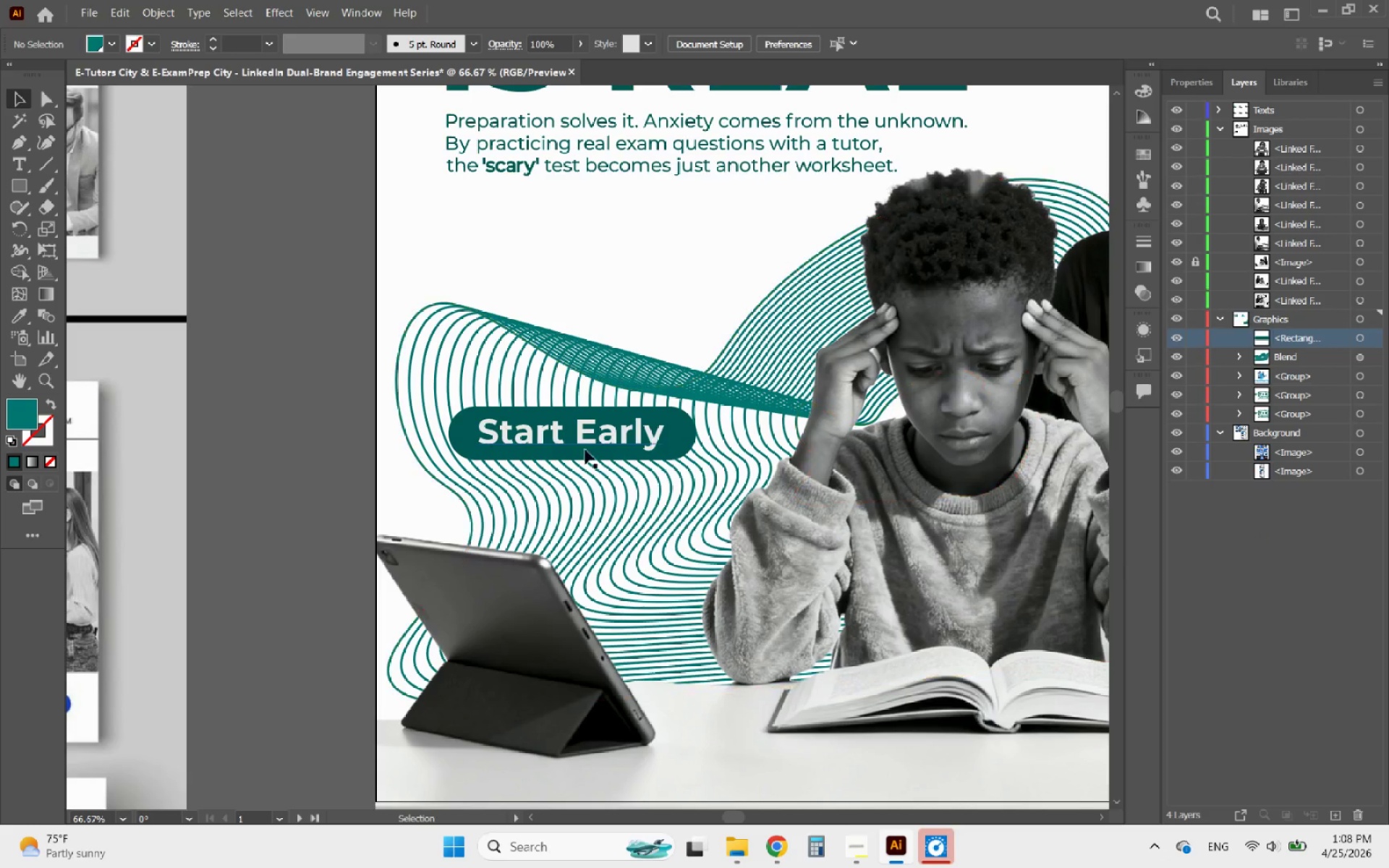 
hold_key(key=AltLeft, duration=2.17)
scroll: coordinate [429, 492], scroll_direction: down, amount: 3.0
 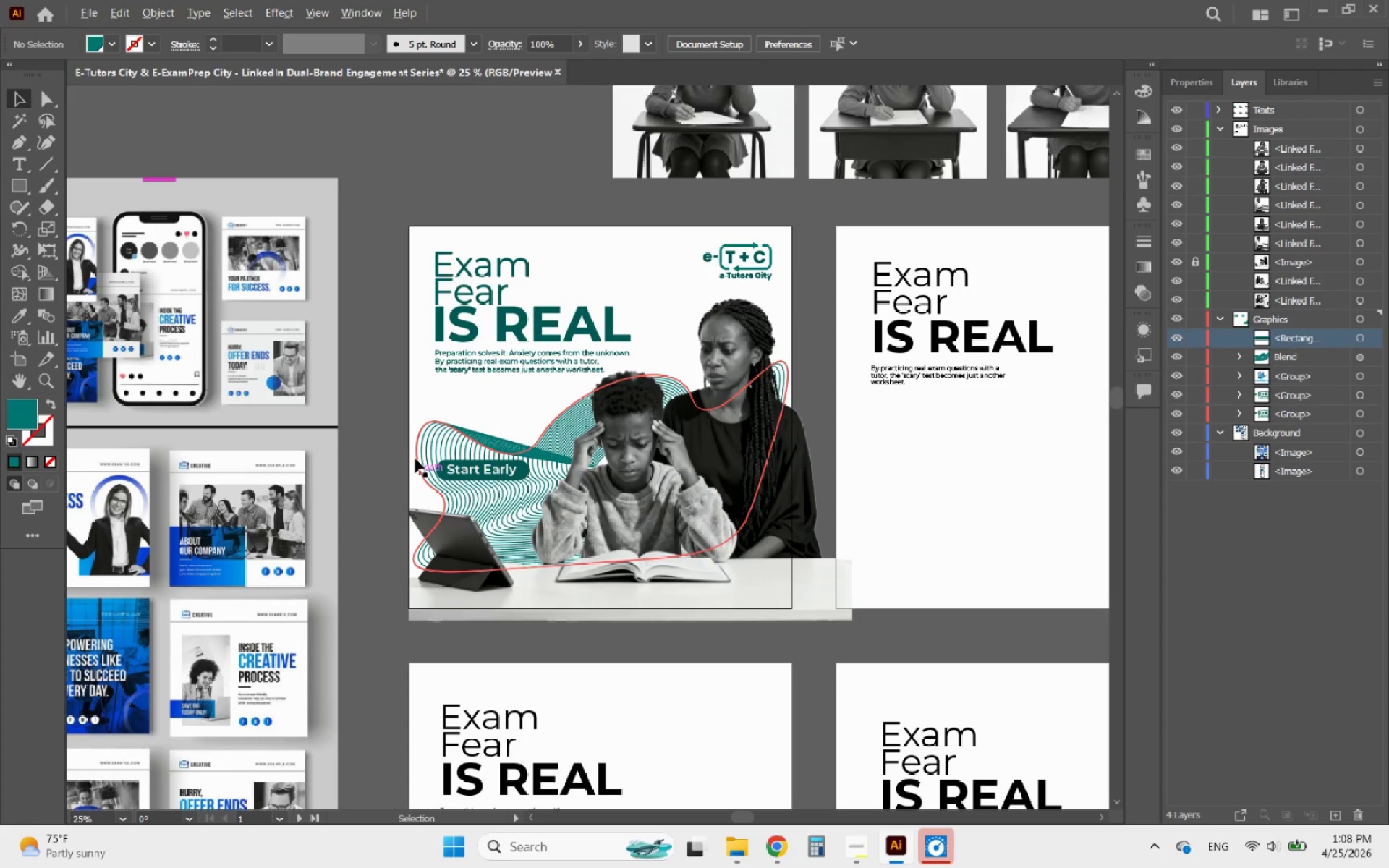 
scroll: coordinate [402, 432], scroll_direction: up, amount: 2.0
 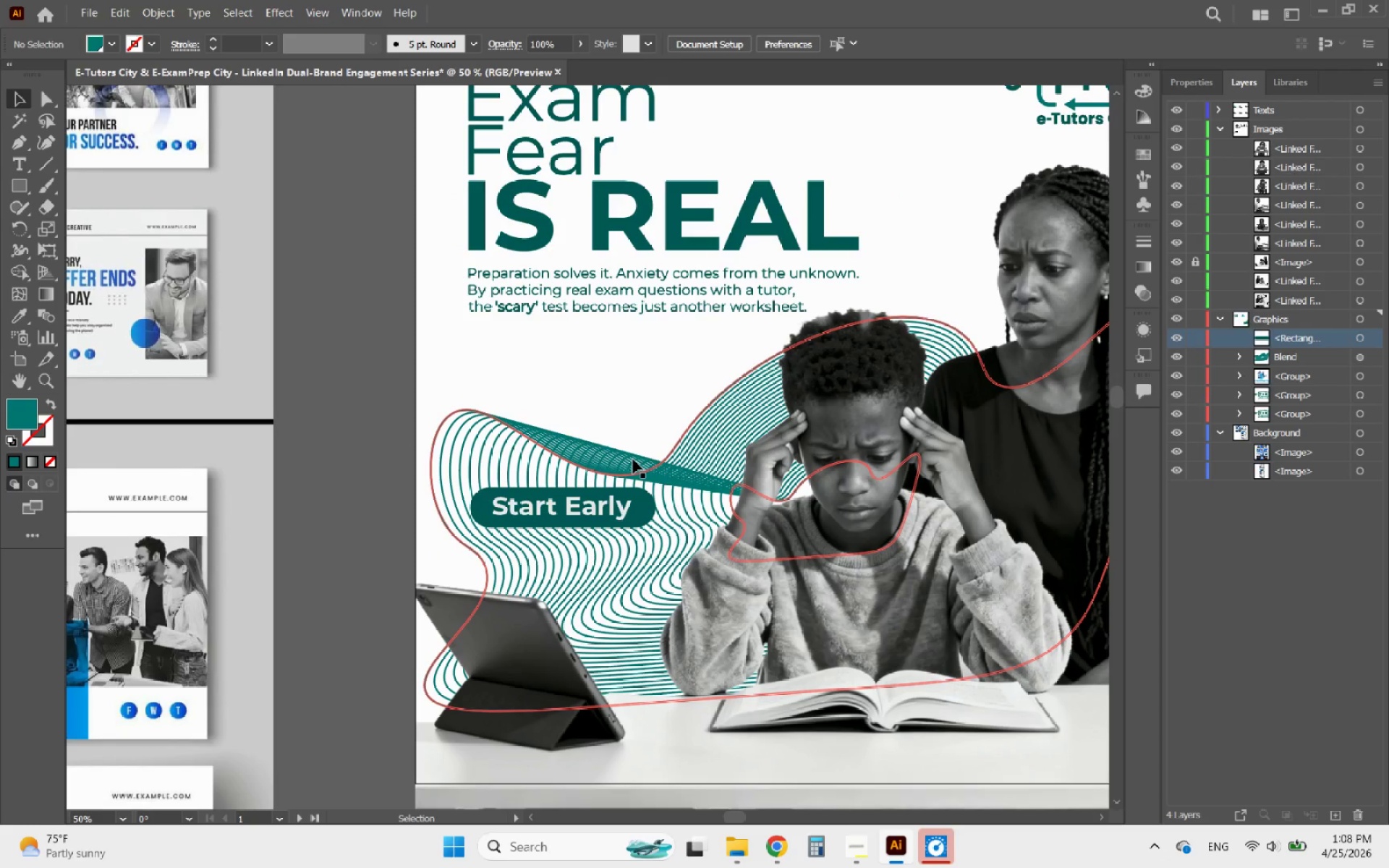 
left_click_drag(start_coordinate=[651, 453], to_coordinate=[667, 473])
 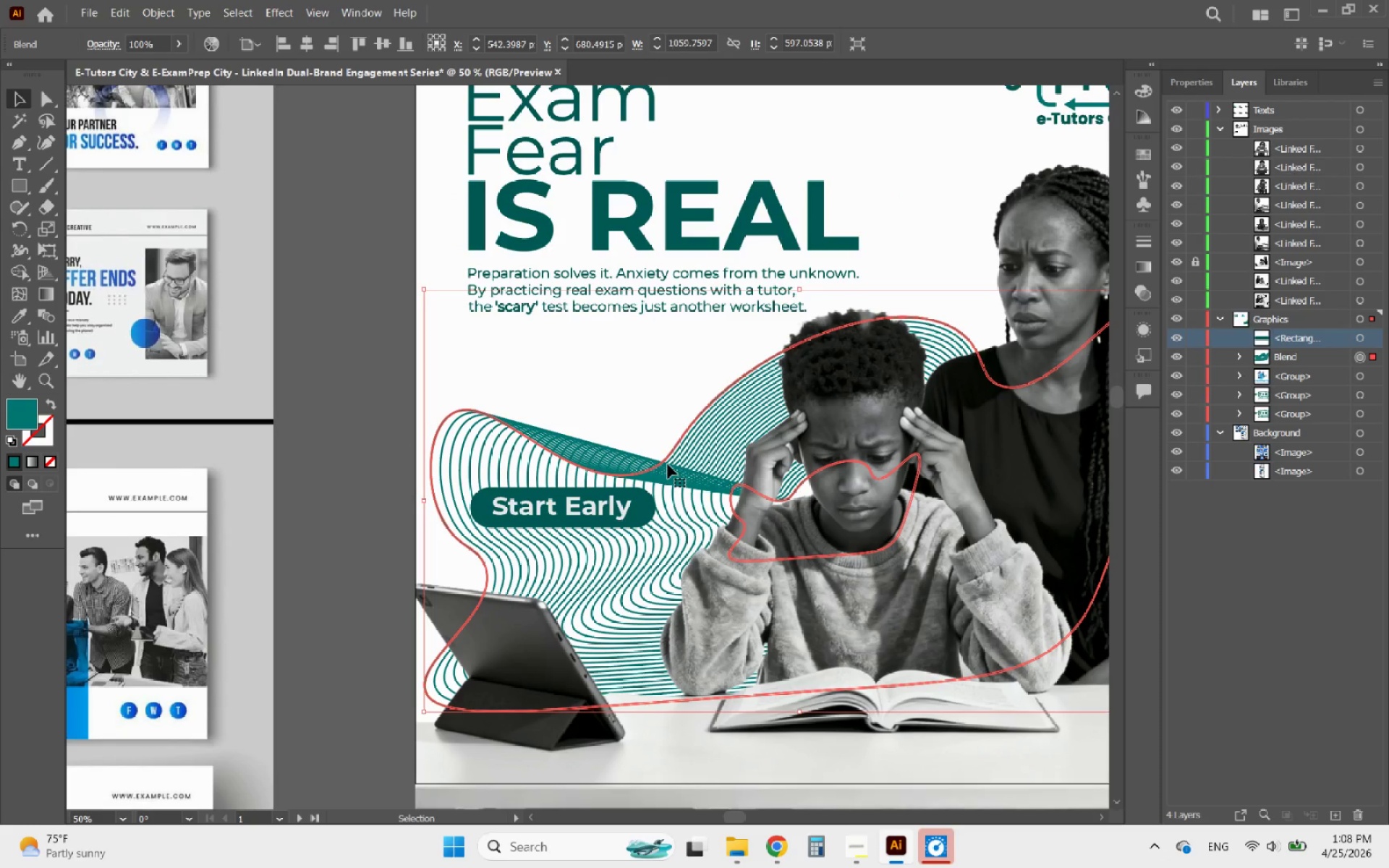 
left_click_drag(start_coordinate=[668, 464], to_coordinate=[659, 459])
 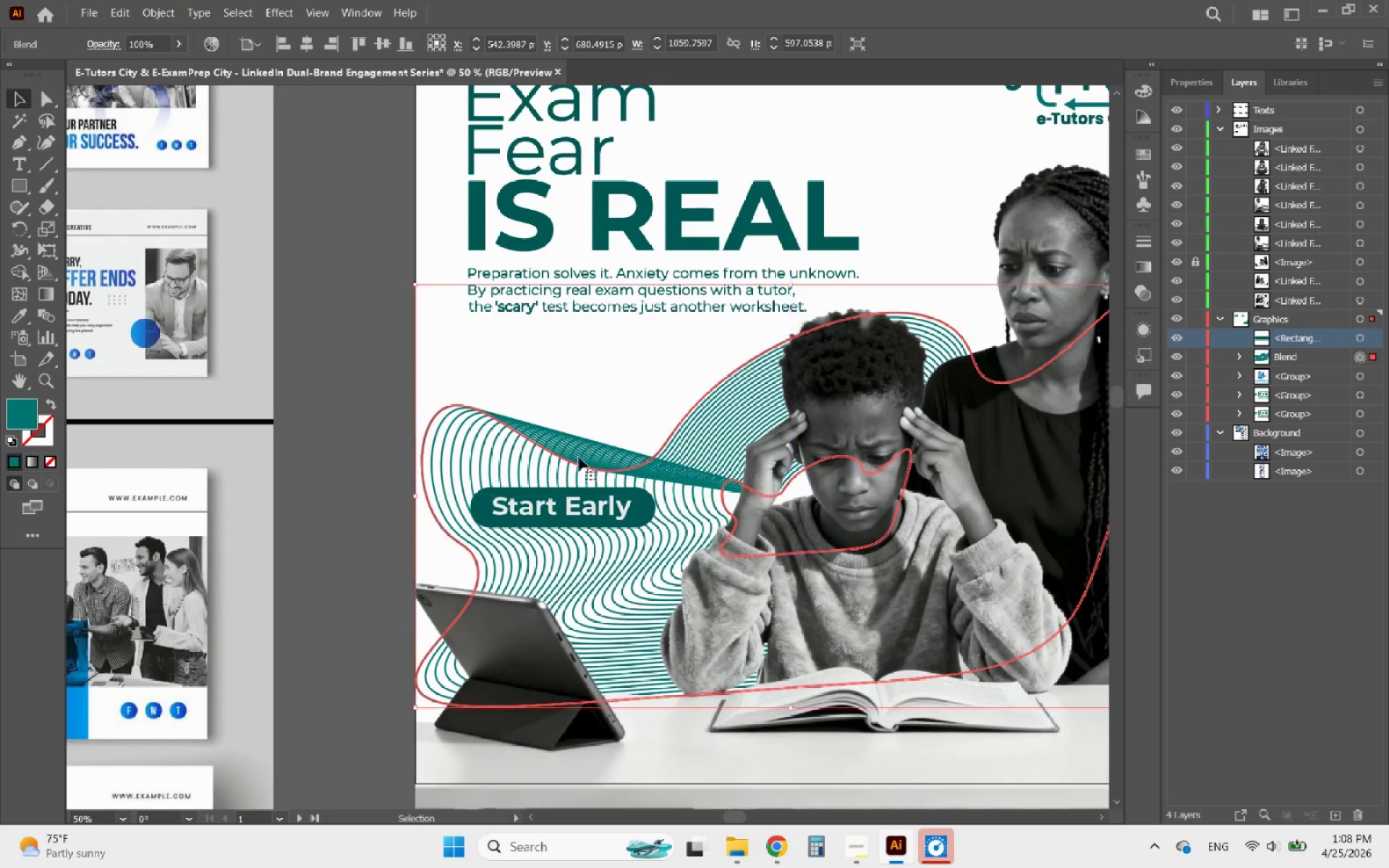 
hold_key(key=AltLeft, duration=1.02)
scroll: coordinate [610, 470], scroll_direction: down, amount: 1.0
 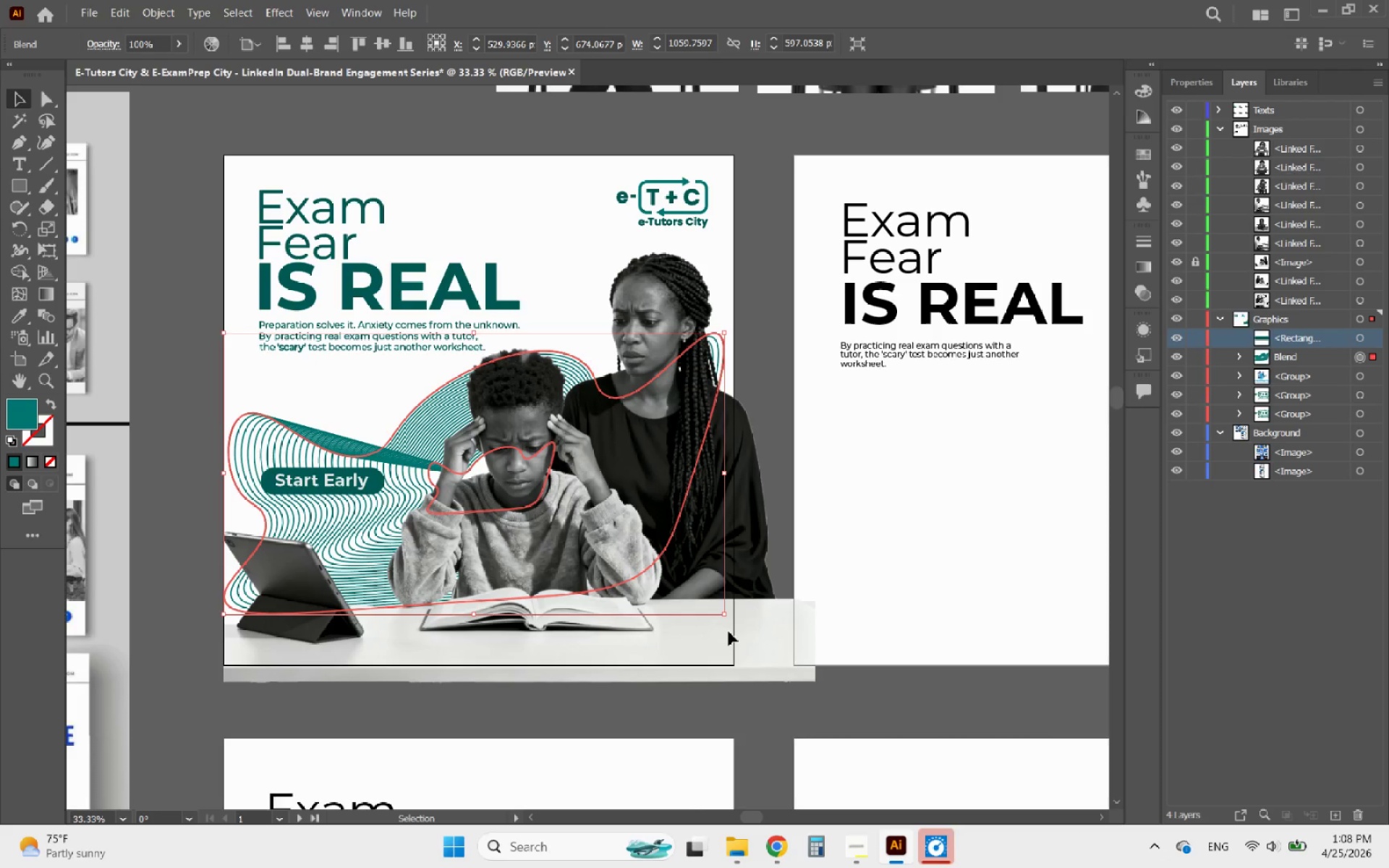 
left_click([728, 618])
 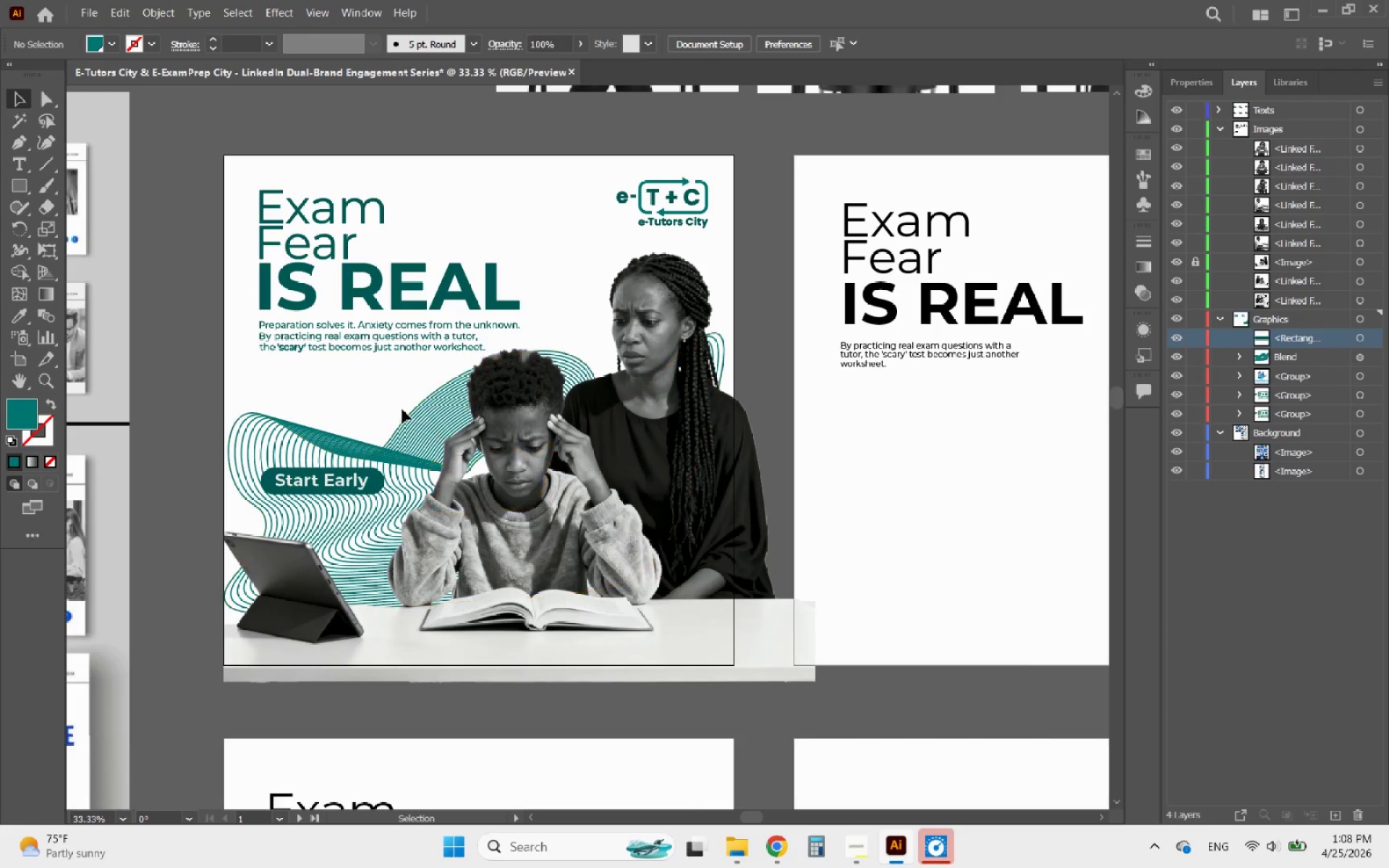 
double_click([433, 415])
 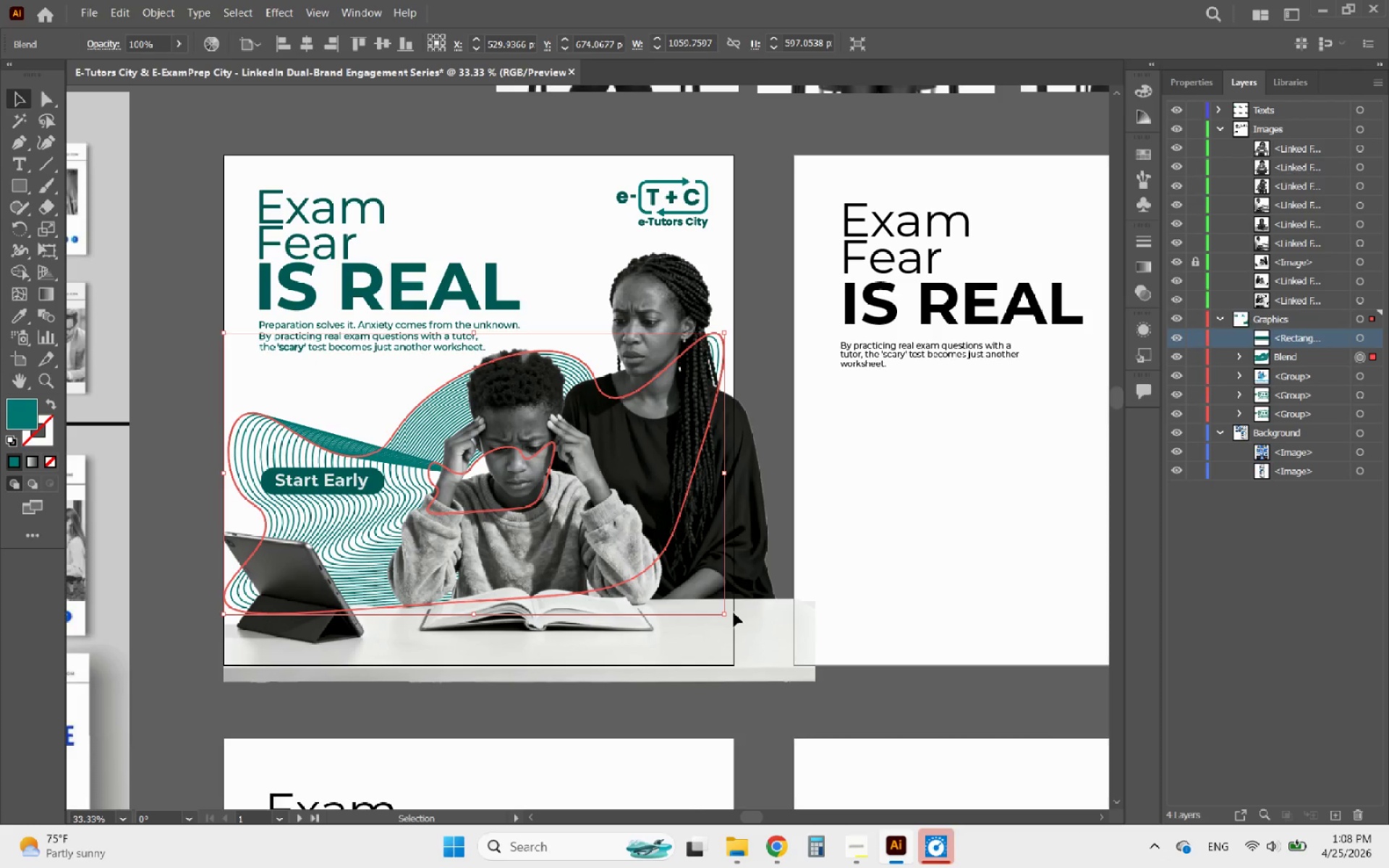 
left_click_drag(start_coordinate=[732, 613], to_coordinate=[772, 541])
 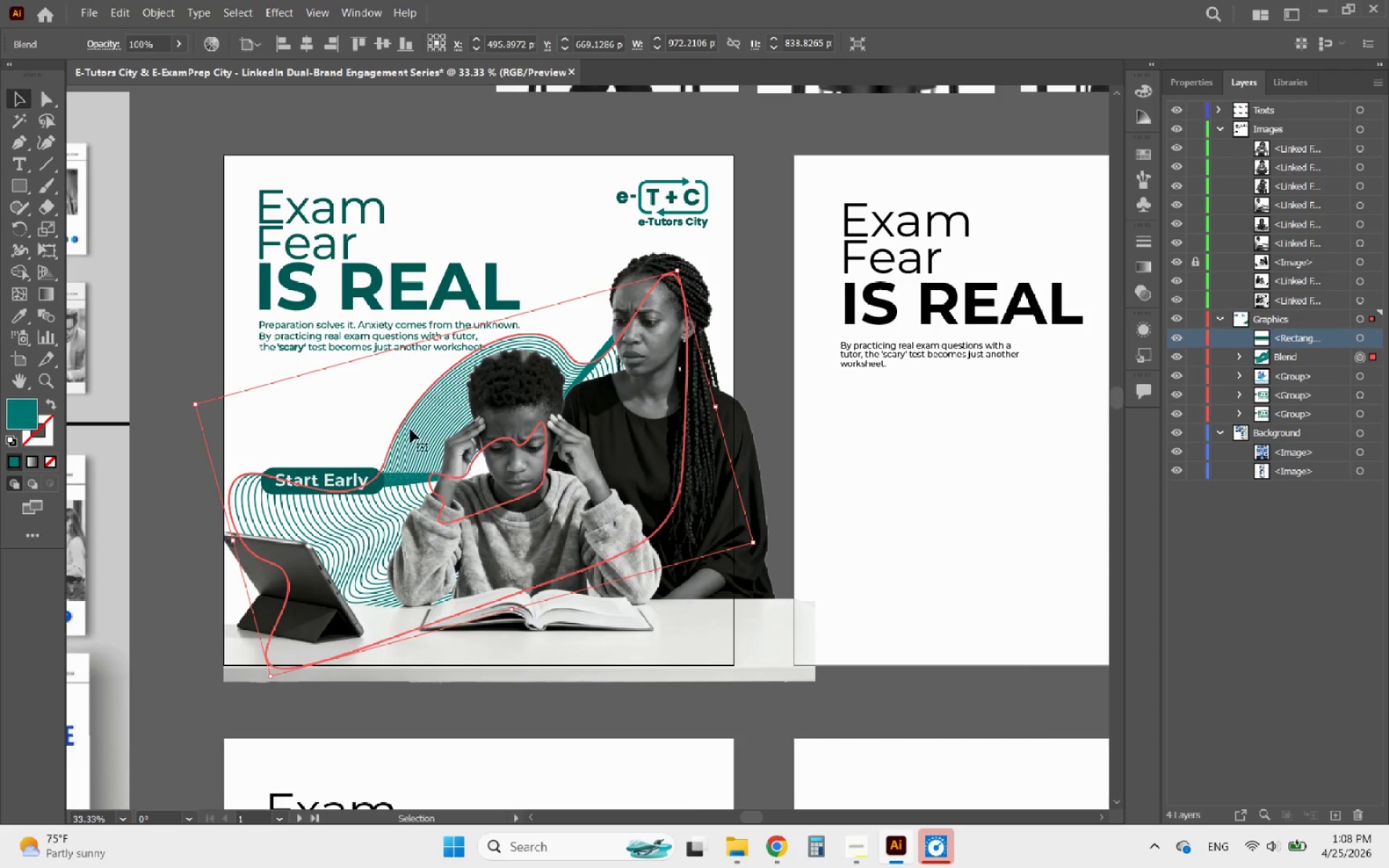 
left_click_drag(start_coordinate=[414, 429], to_coordinate=[415, 456])
 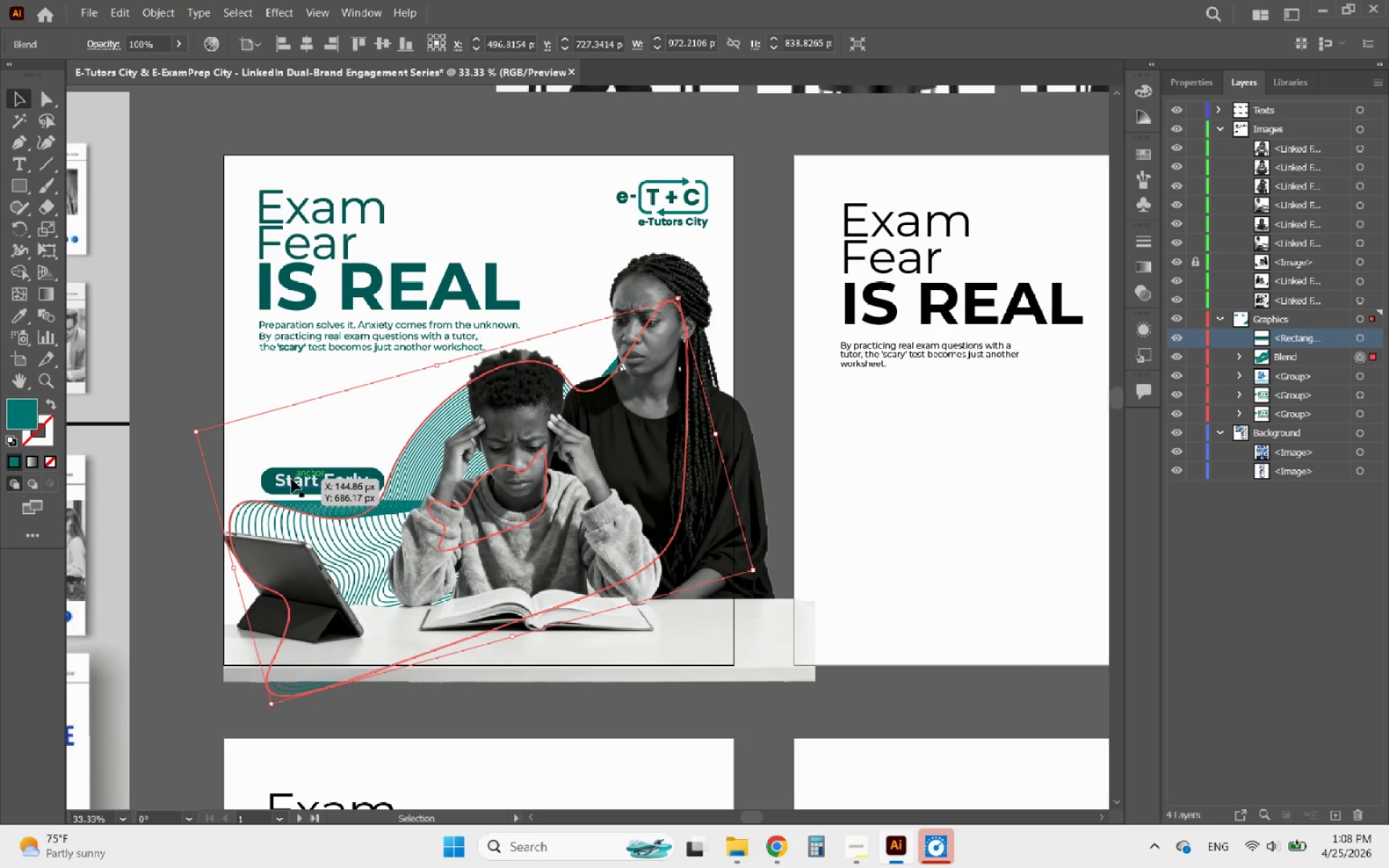 
hold_key(key=AltLeft, duration=0.36)
scroll: coordinate [277, 480], scroll_direction: up, amount: 3.0
 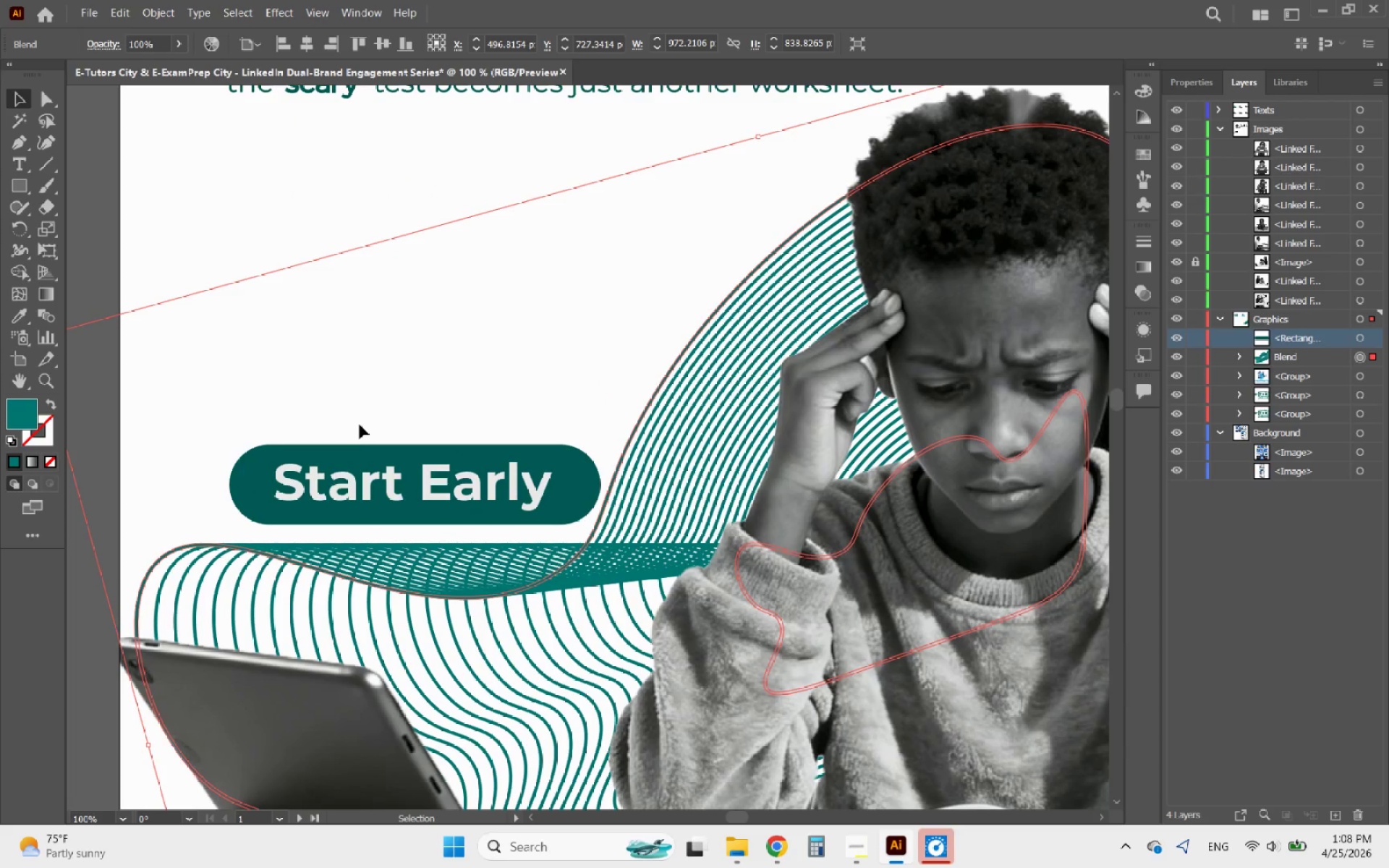 
left_click([352, 490])
 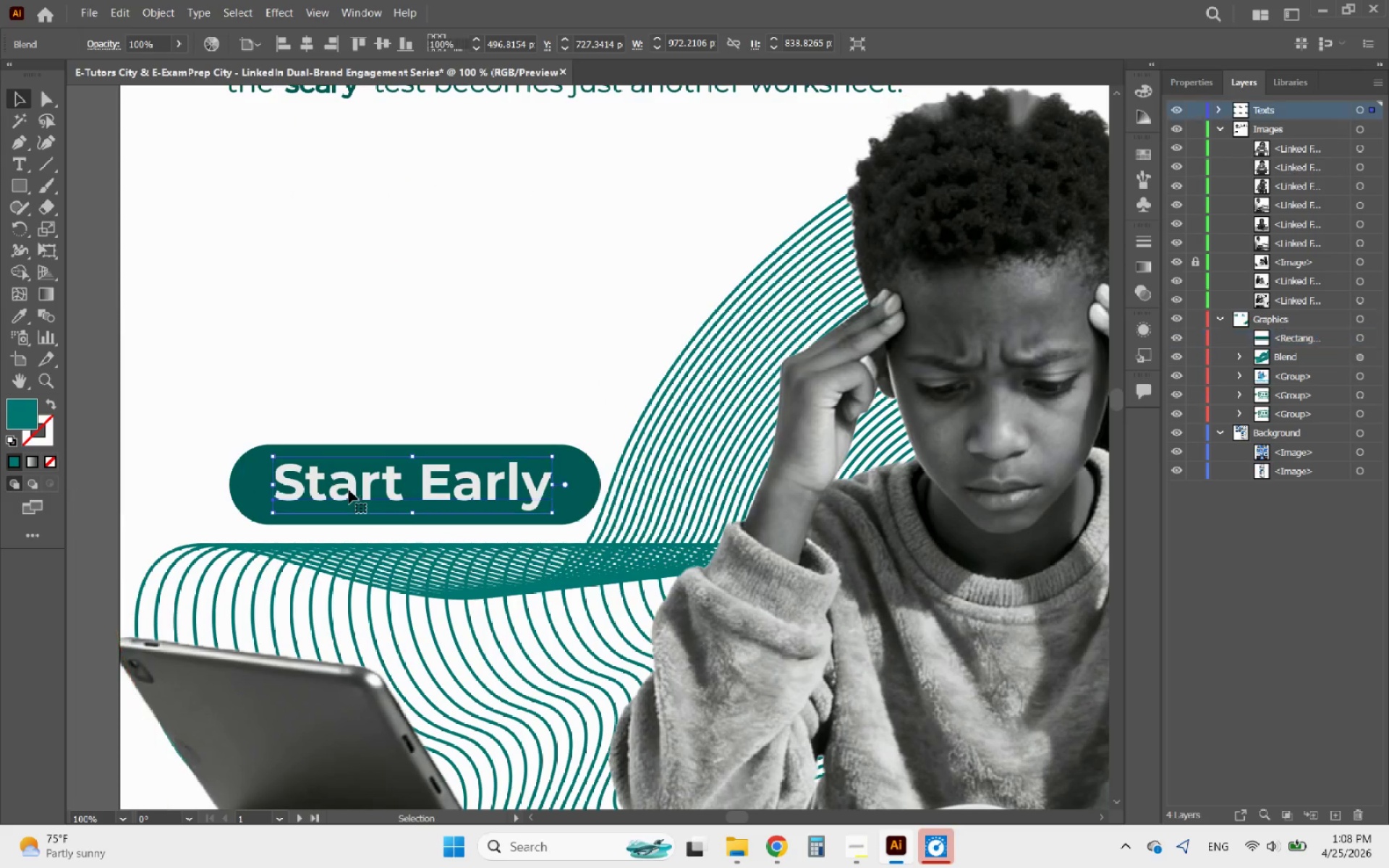 
hold_key(key=ShiftLeft, duration=1.17)
left_click([263, 458])
 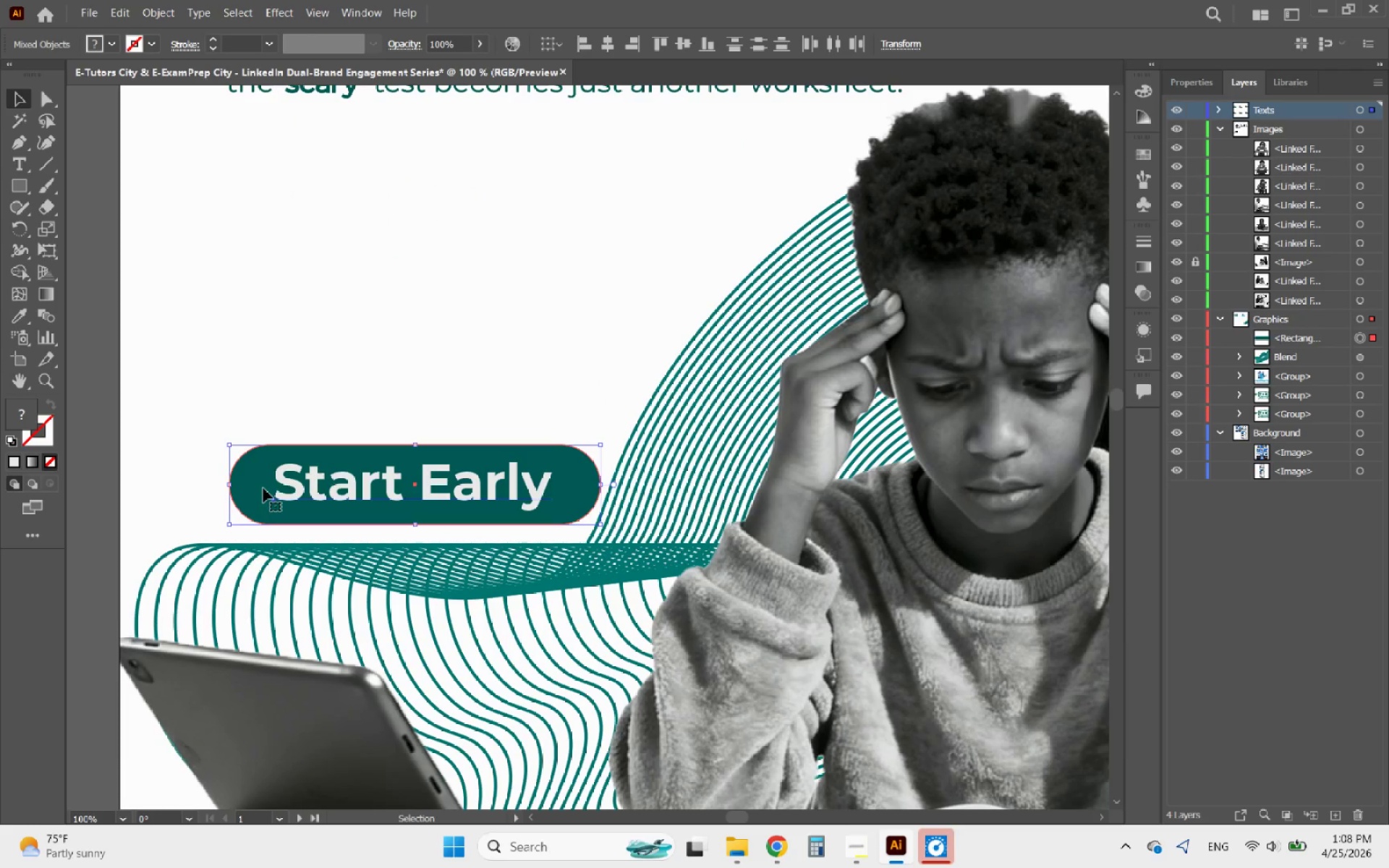 
left_click_drag(start_coordinate=[263, 488], to_coordinate=[239, 401])
 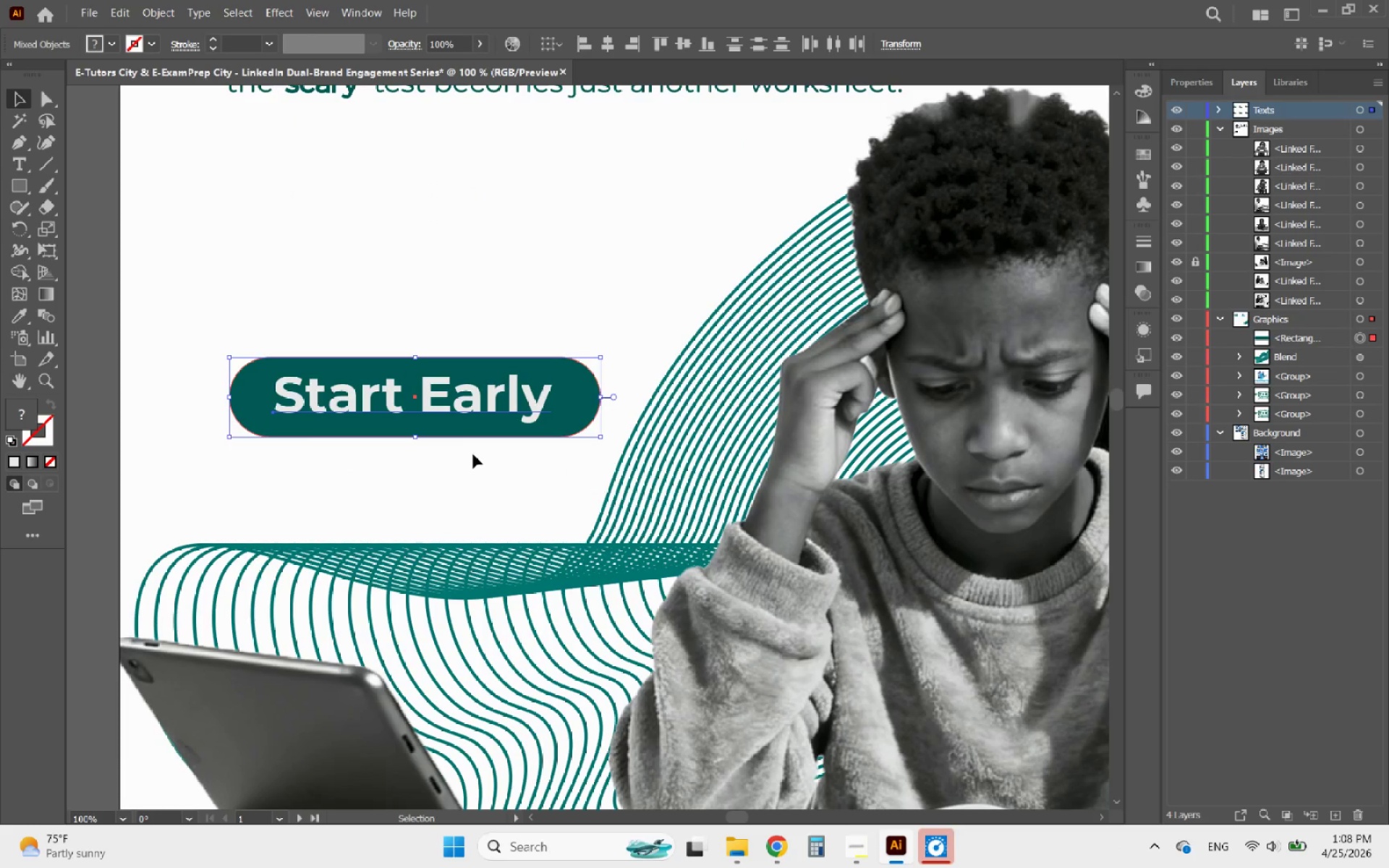 
hold_key(key=ShiftLeft, duration=1.58)
 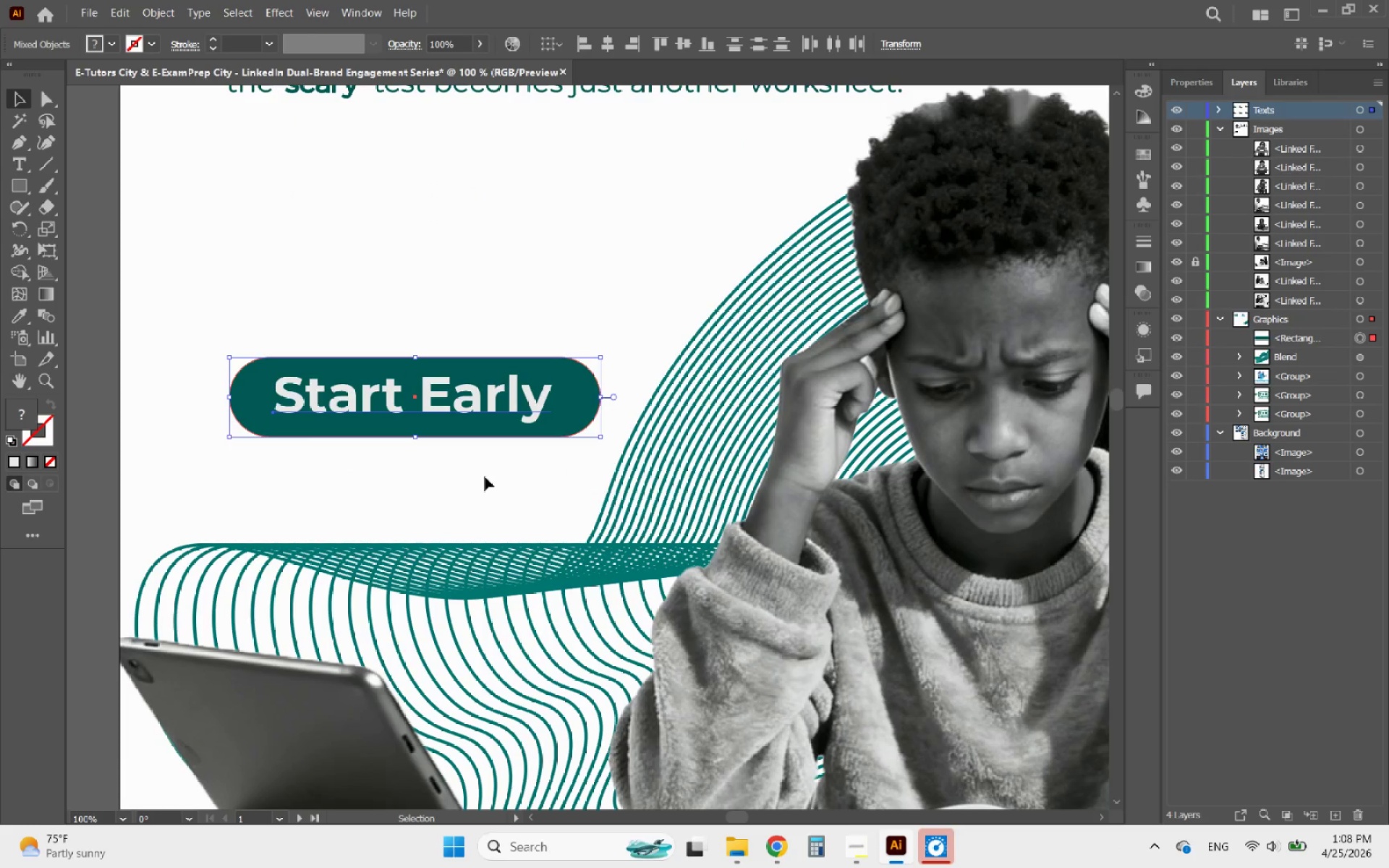 
hold_key(key=AltLeft, duration=0.47)
scroll: coordinate [504, 527], scroll_direction: down, amount: 4.0
 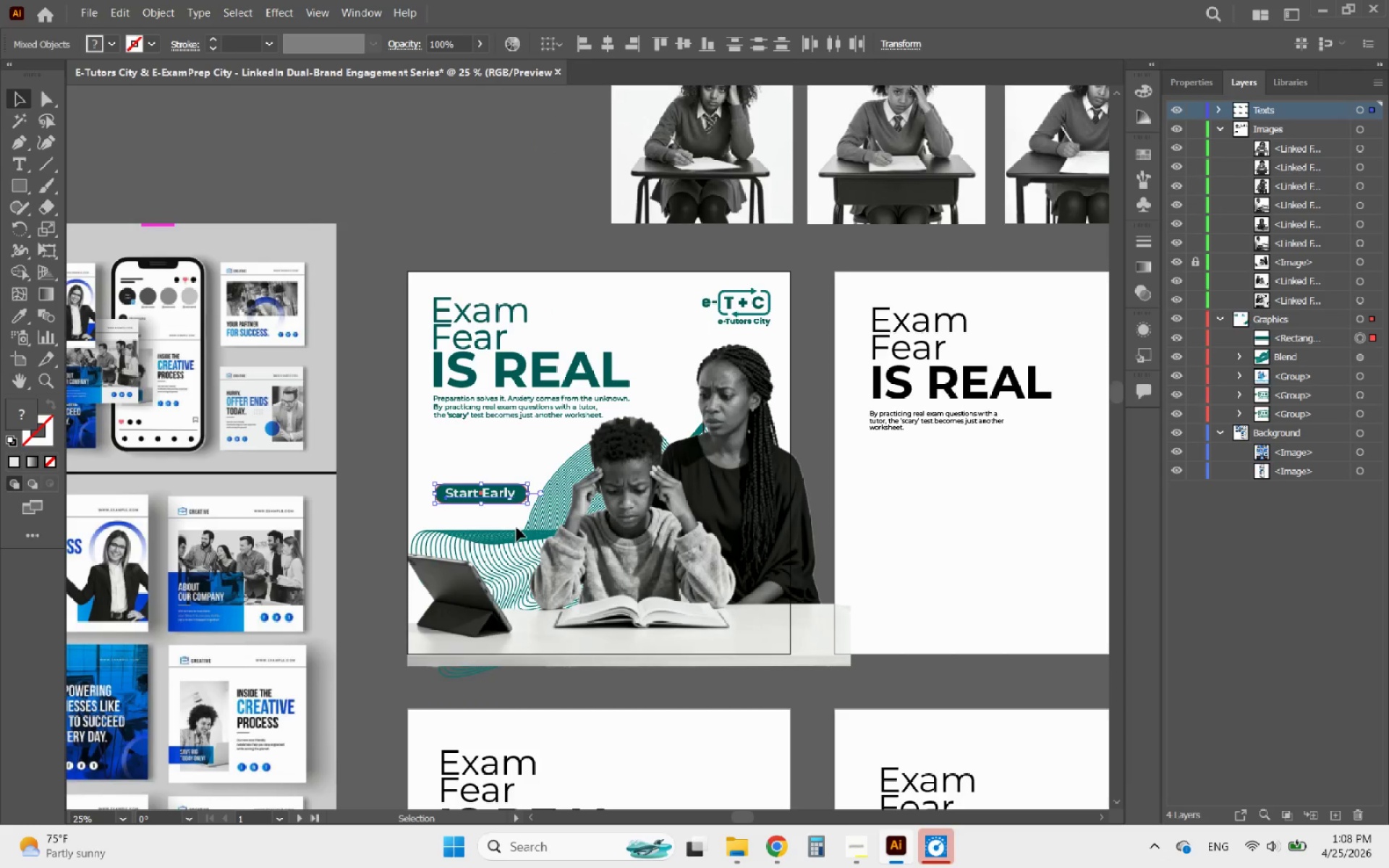 
key(Alt+AltLeft)
 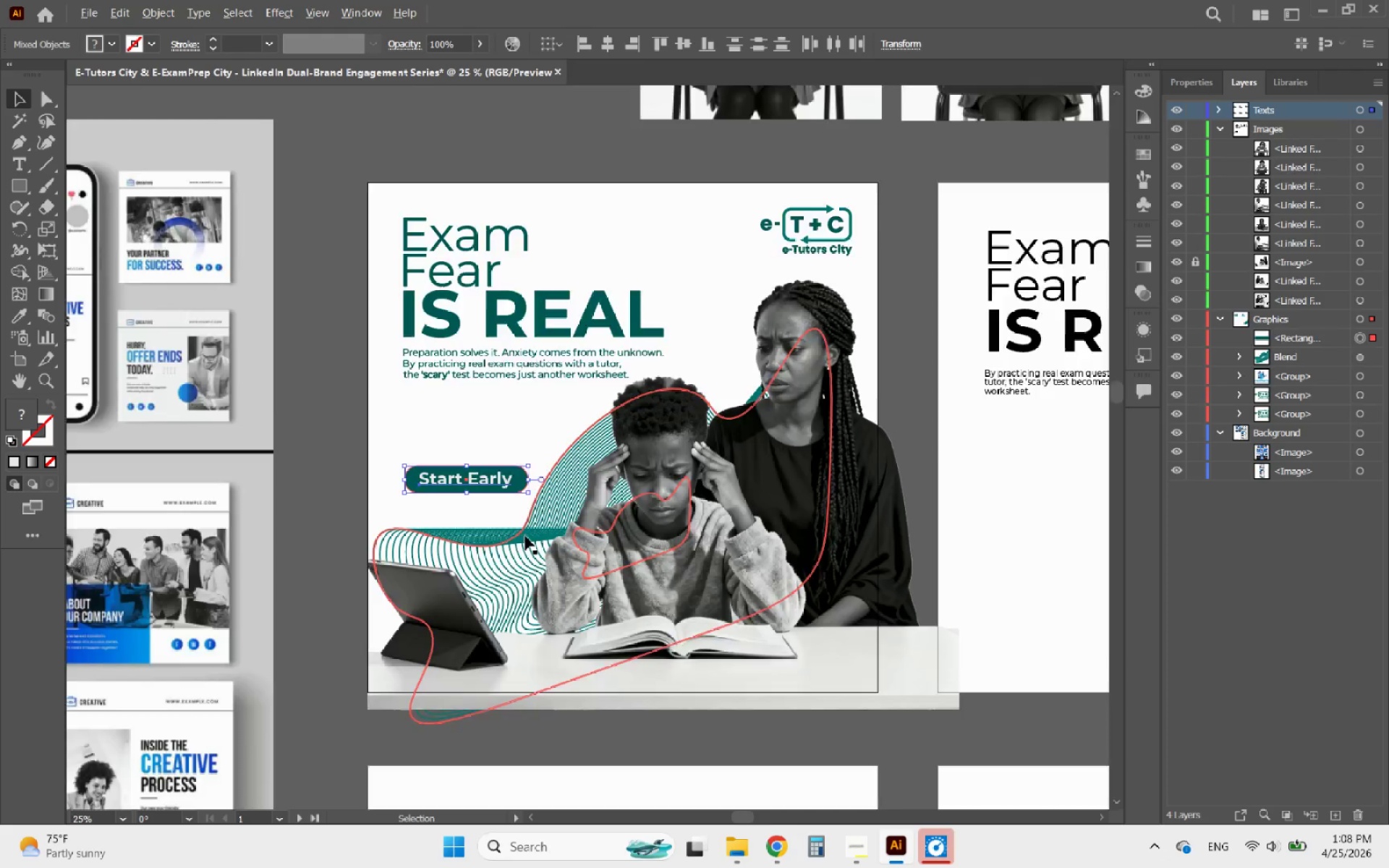 
left_click([525, 536])
 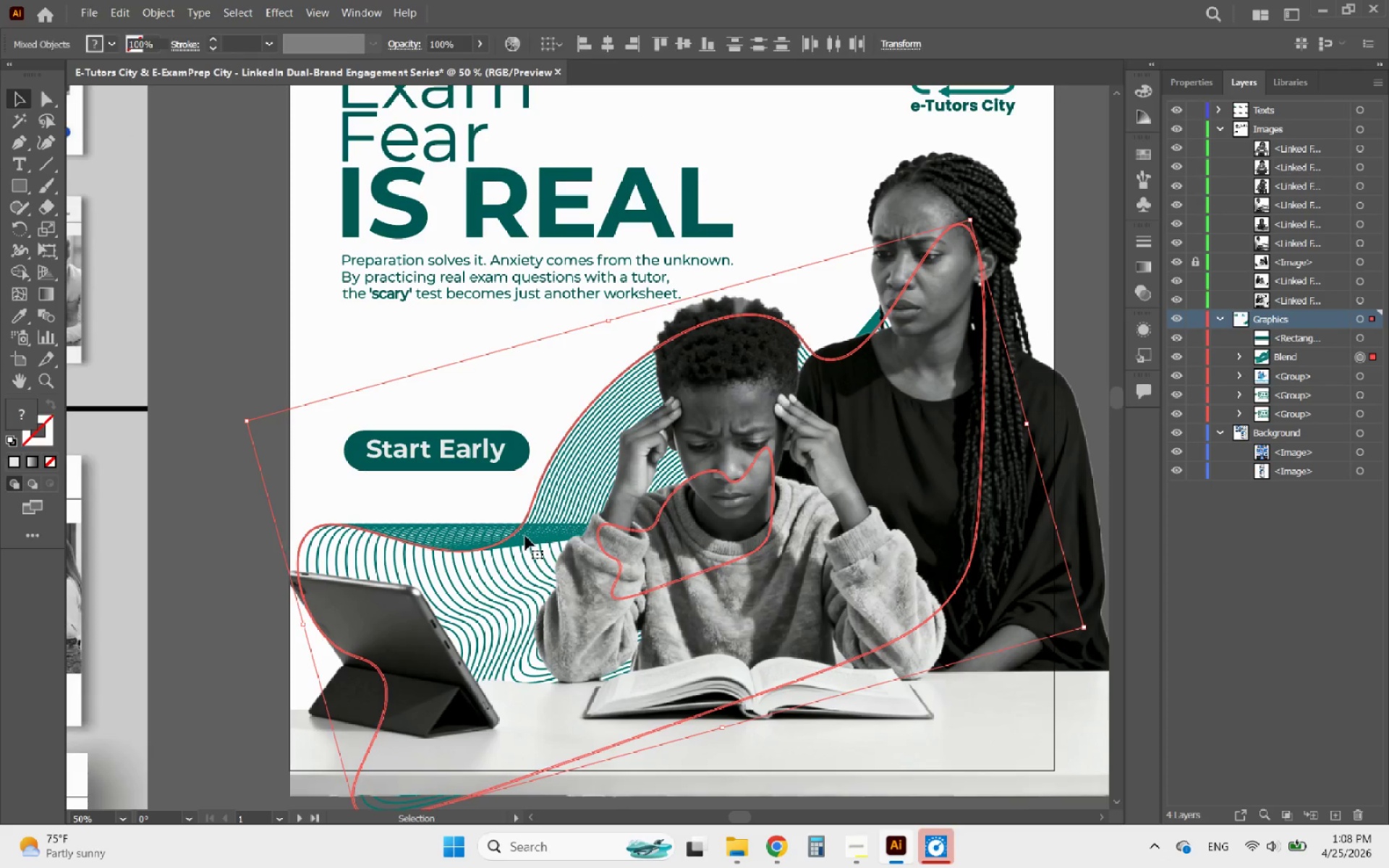 
scroll: coordinate [525, 536], scroll_direction: up, amount: 2.0
 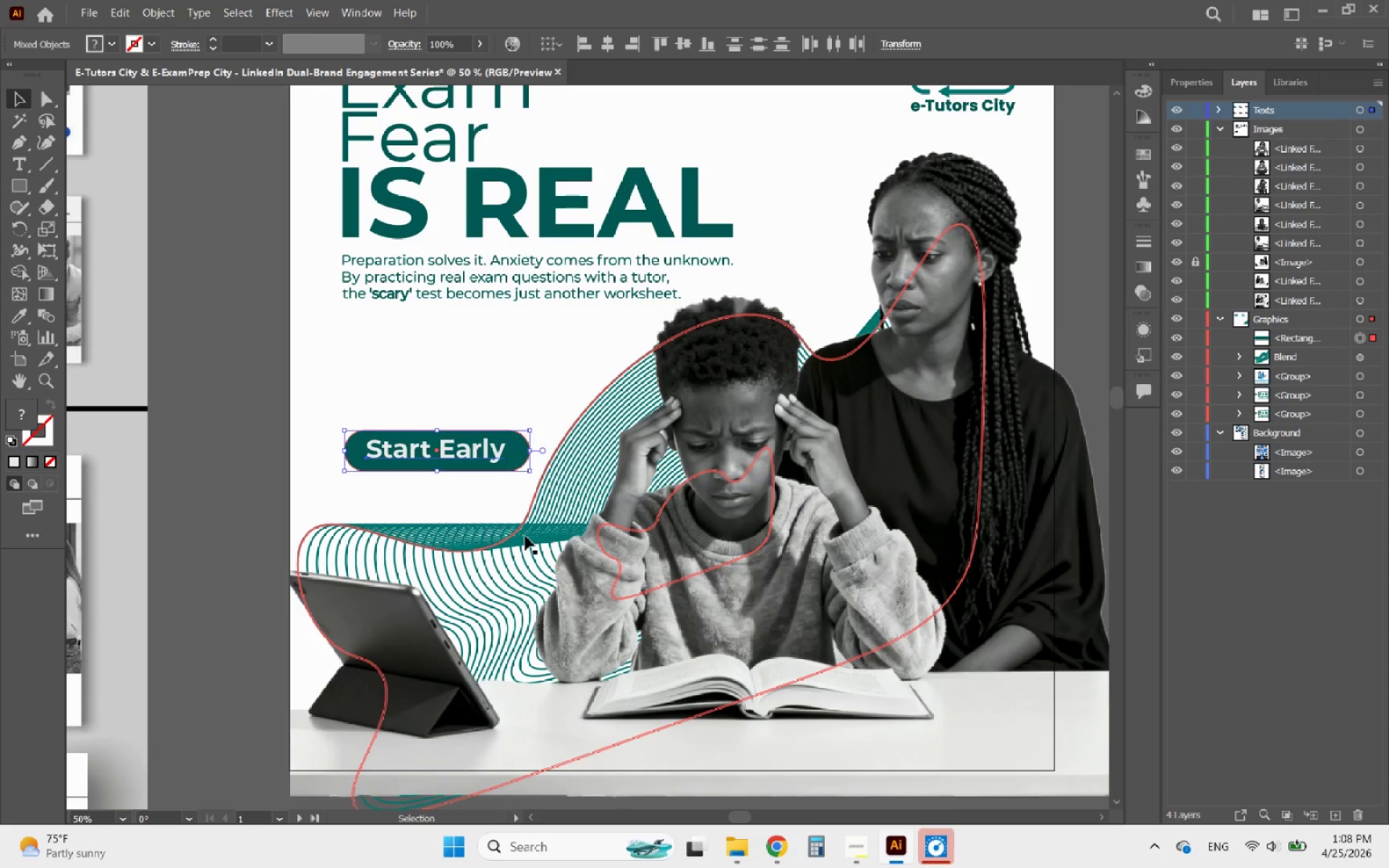 
hold_key(key=AltLeft, duration=0.36)
scroll: coordinate [510, 539], scroll_direction: down, amount: 1.0
 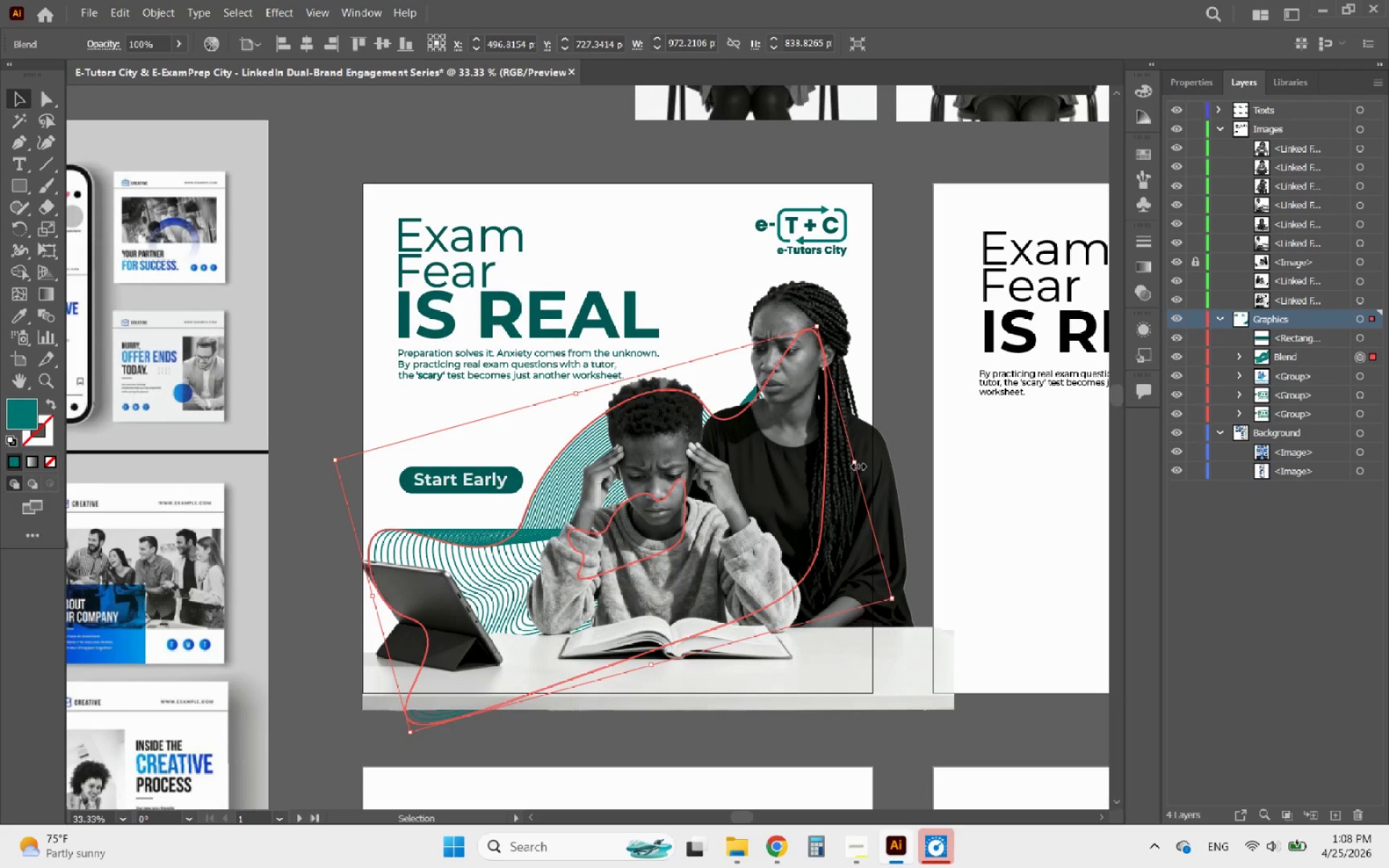 
left_click_drag(start_coordinate=[857, 464], to_coordinate=[903, 459])
 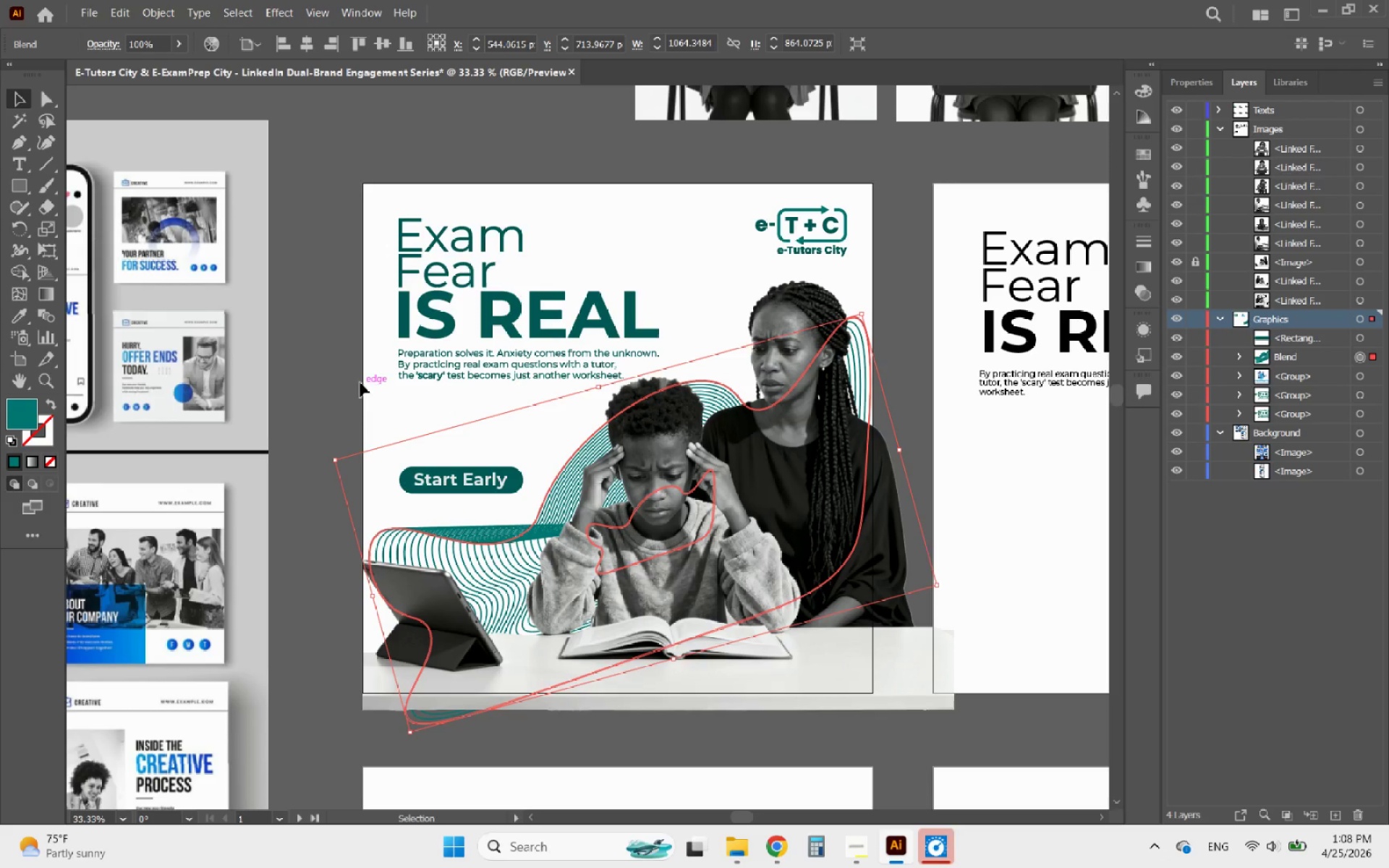 
left_click([331, 360])
 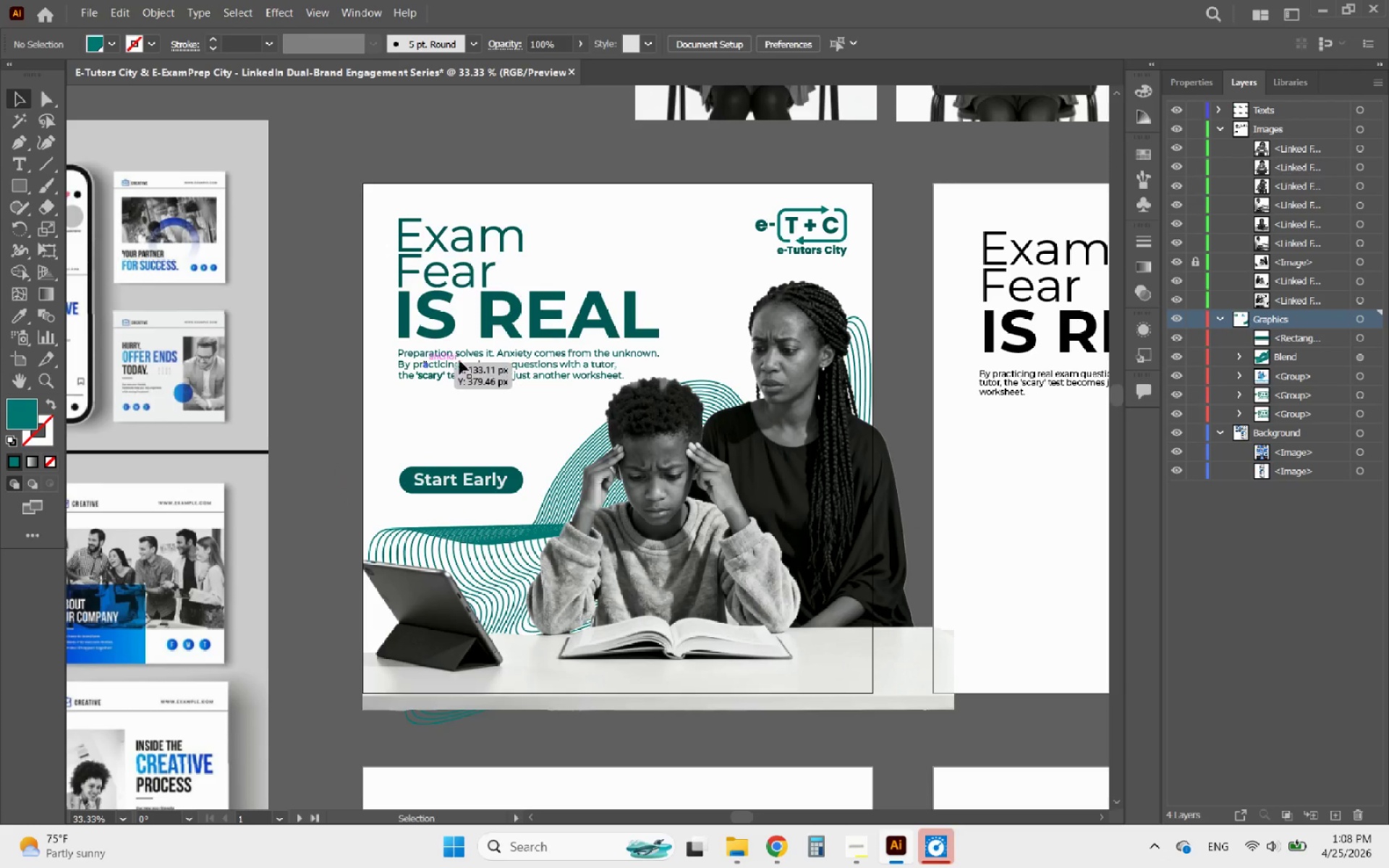 
hold_key(key=AltLeft, duration=1.83)
scroll: coordinate [559, 362], scroll_direction: up, amount: 1.0
 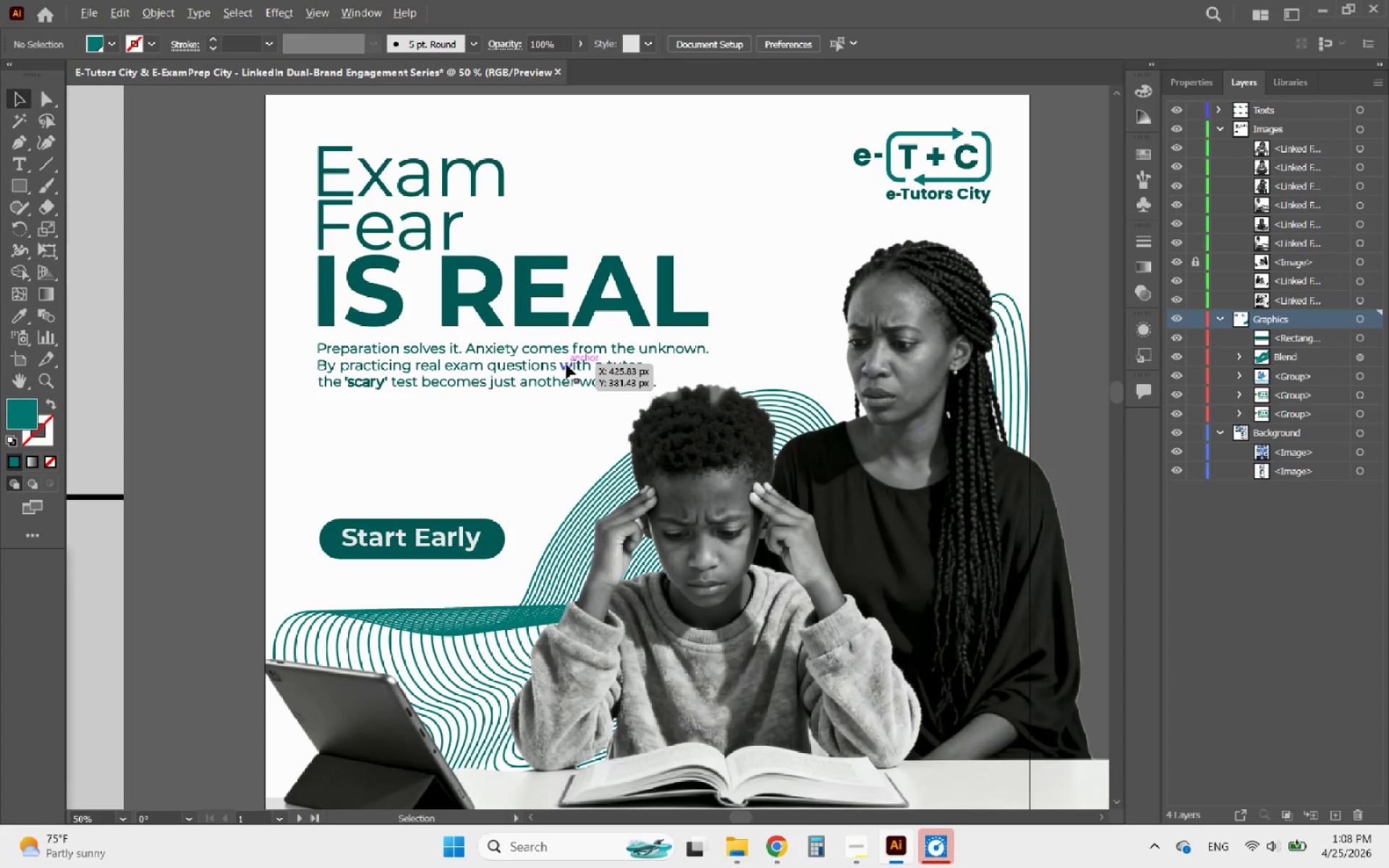 
scroll: coordinate [566, 365], scroll_direction: down, amount: 1.0
 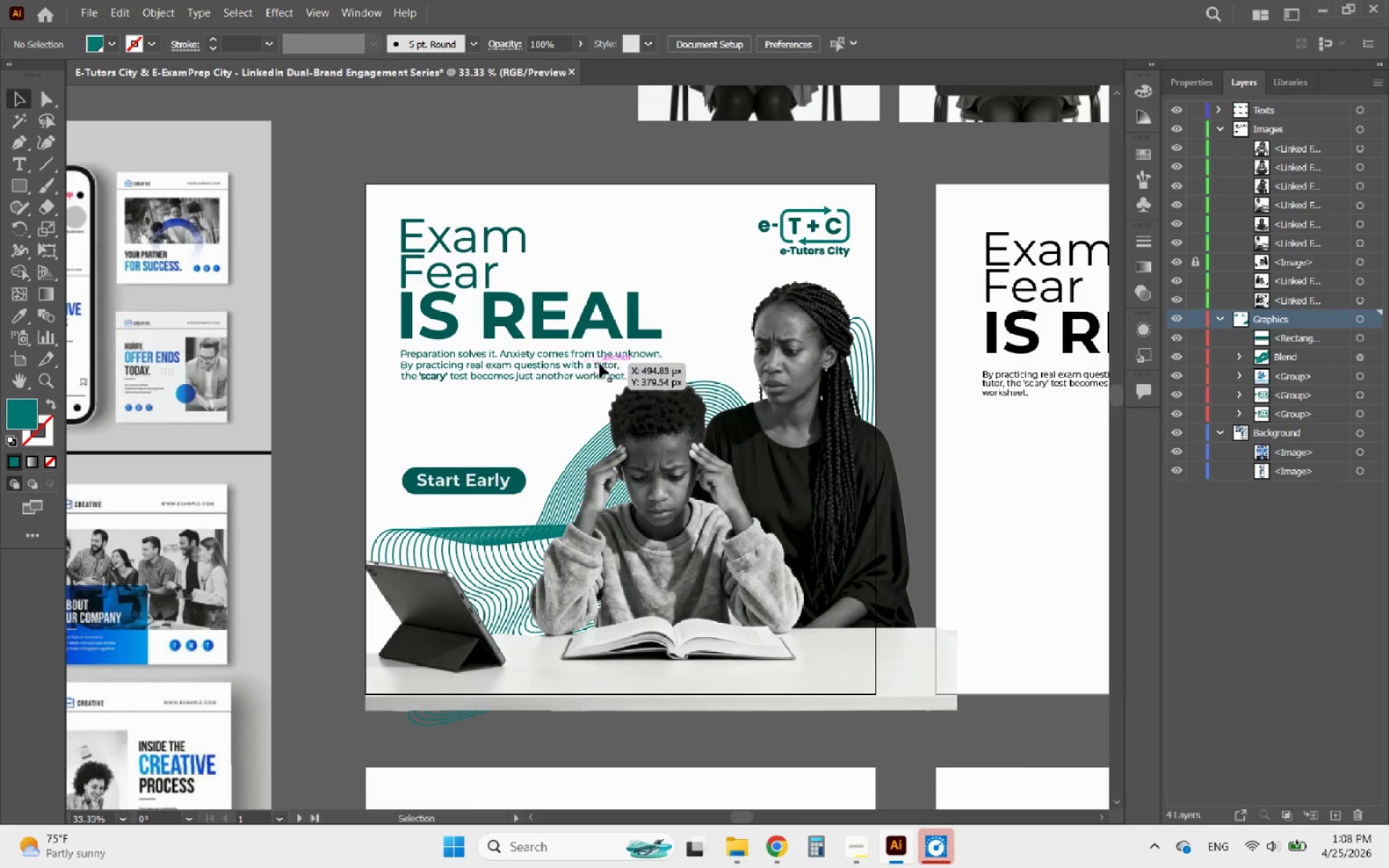 
hold_key(key=AltLeft, duration=0.64)
scroll: coordinate [436, 507], scroll_direction: up, amount: 2.0
 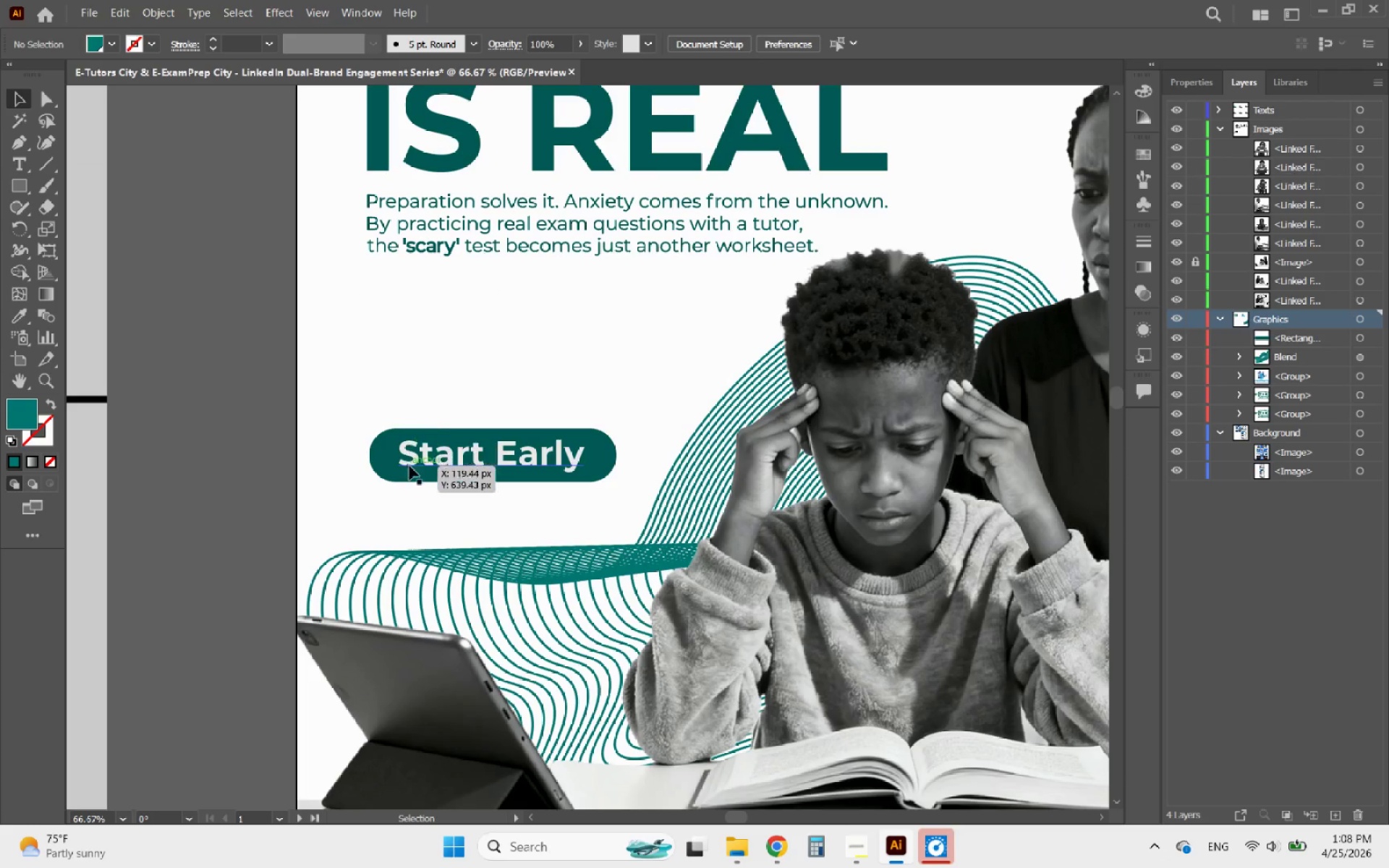 
left_click_drag(start_coordinate=[441, 497], to_coordinate=[388, 441])
 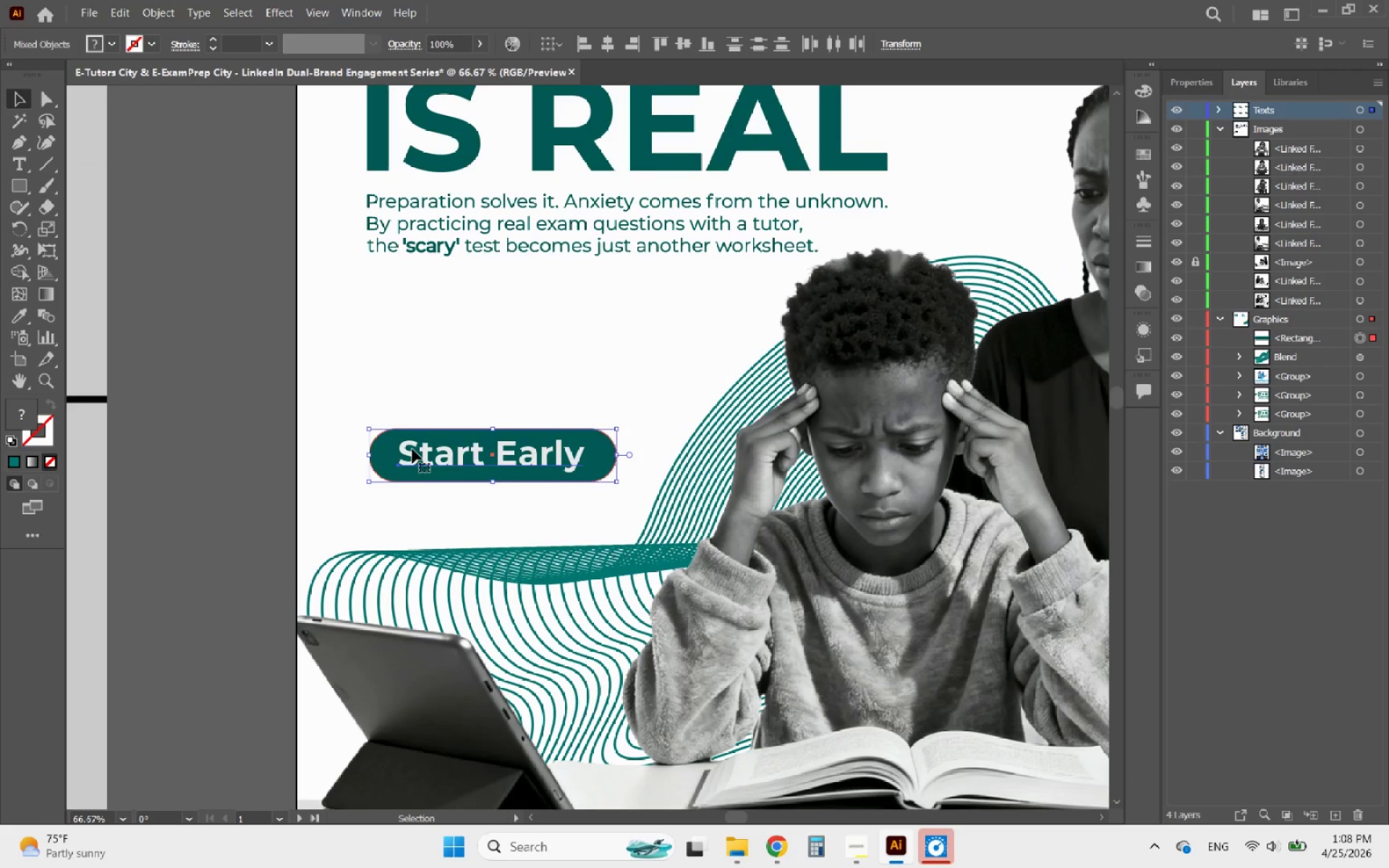 
left_click_drag(start_coordinate=[412, 449], to_coordinate=[409, 482])
 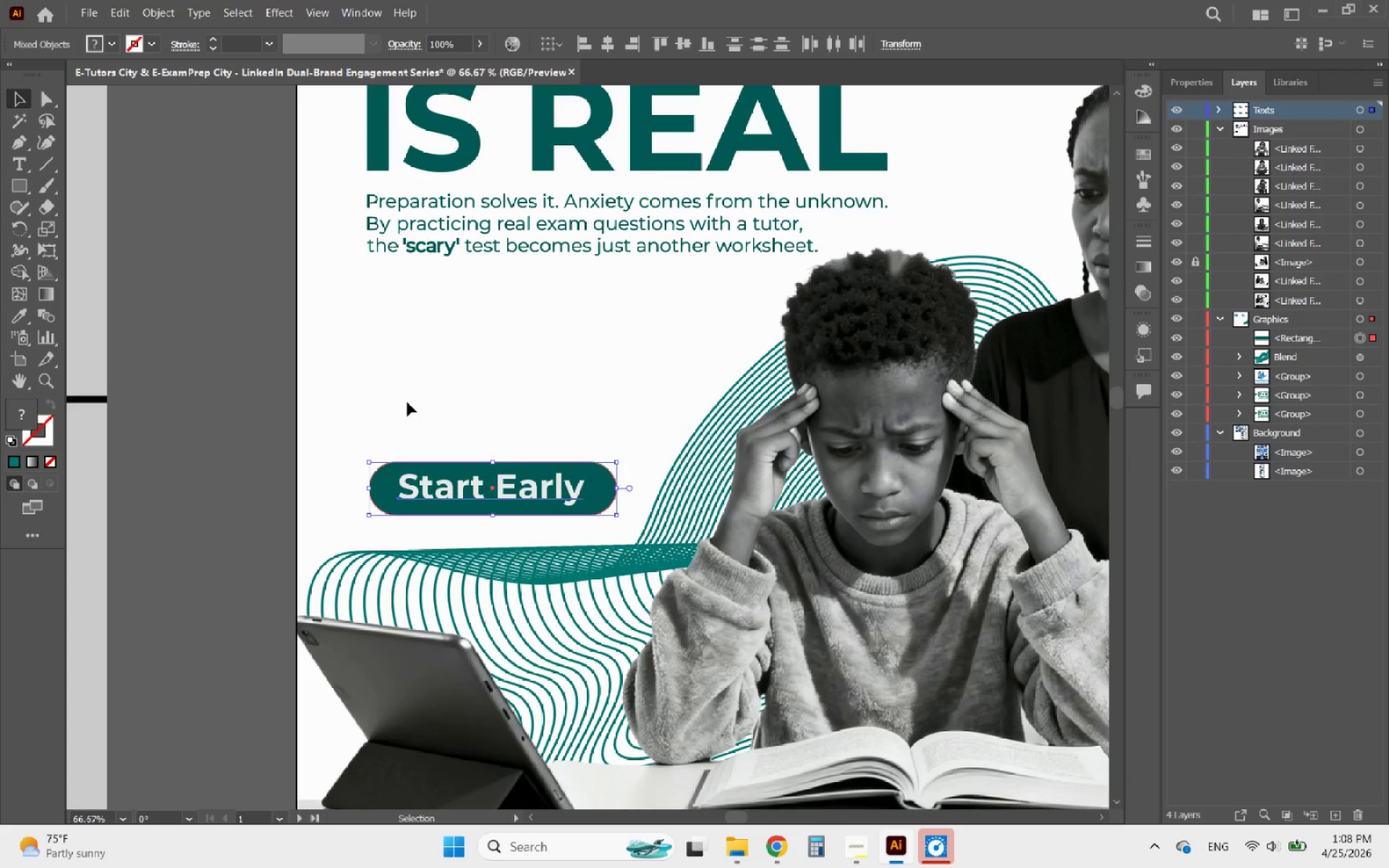 
hold_key(key=ShiftLeft, duration=1.28)
 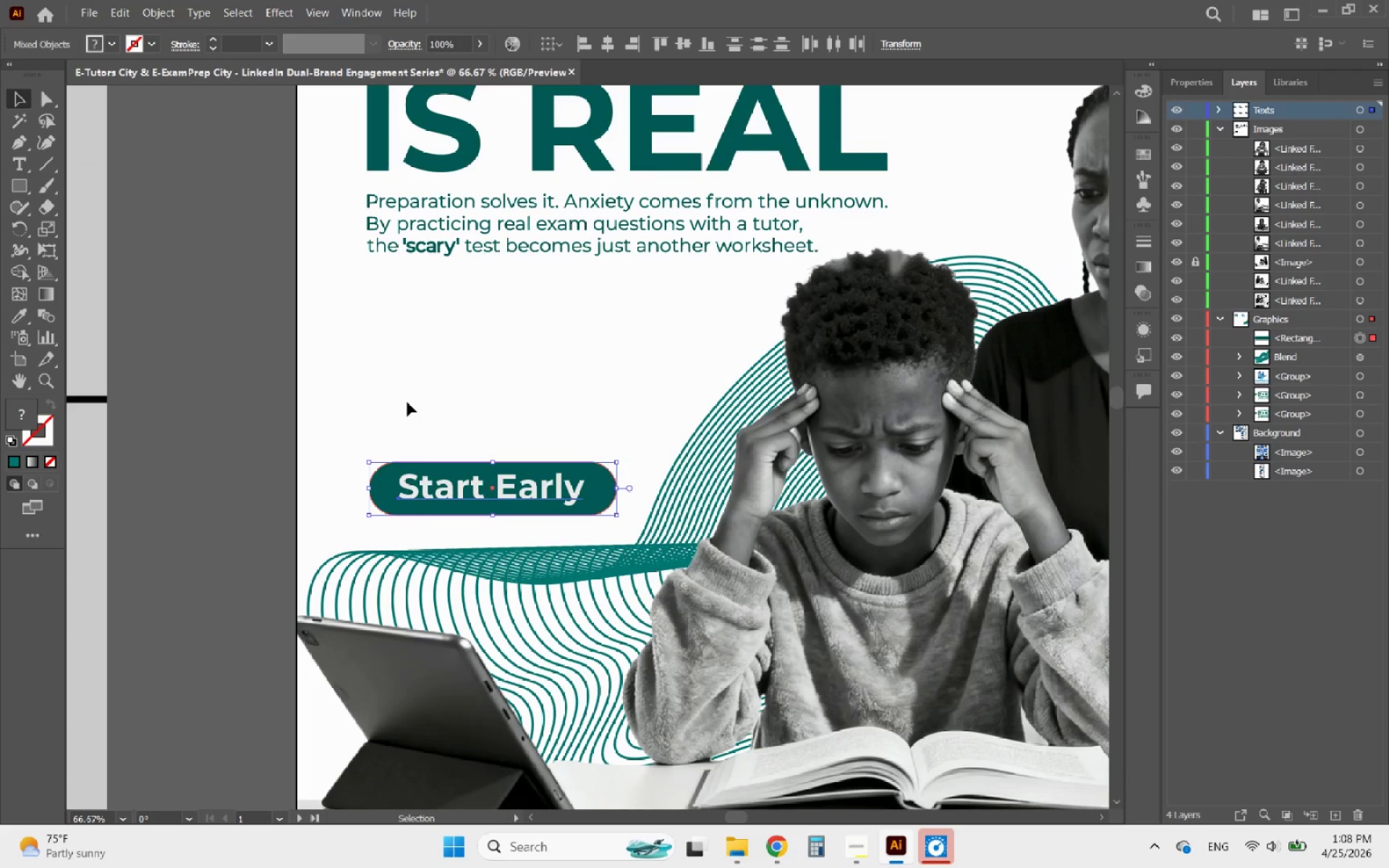 
left_click([407, 402])
 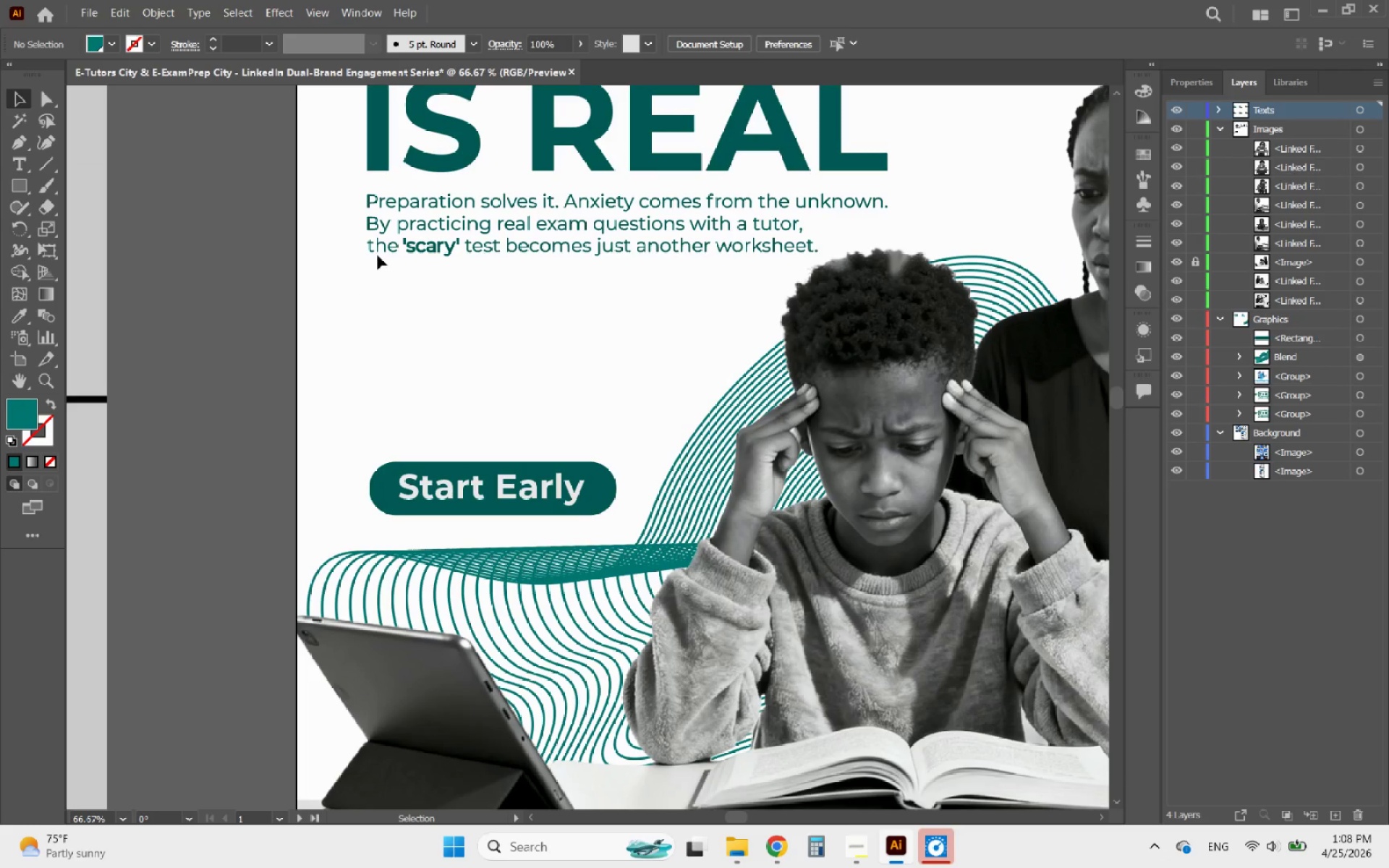 
left_click([378, 242])
 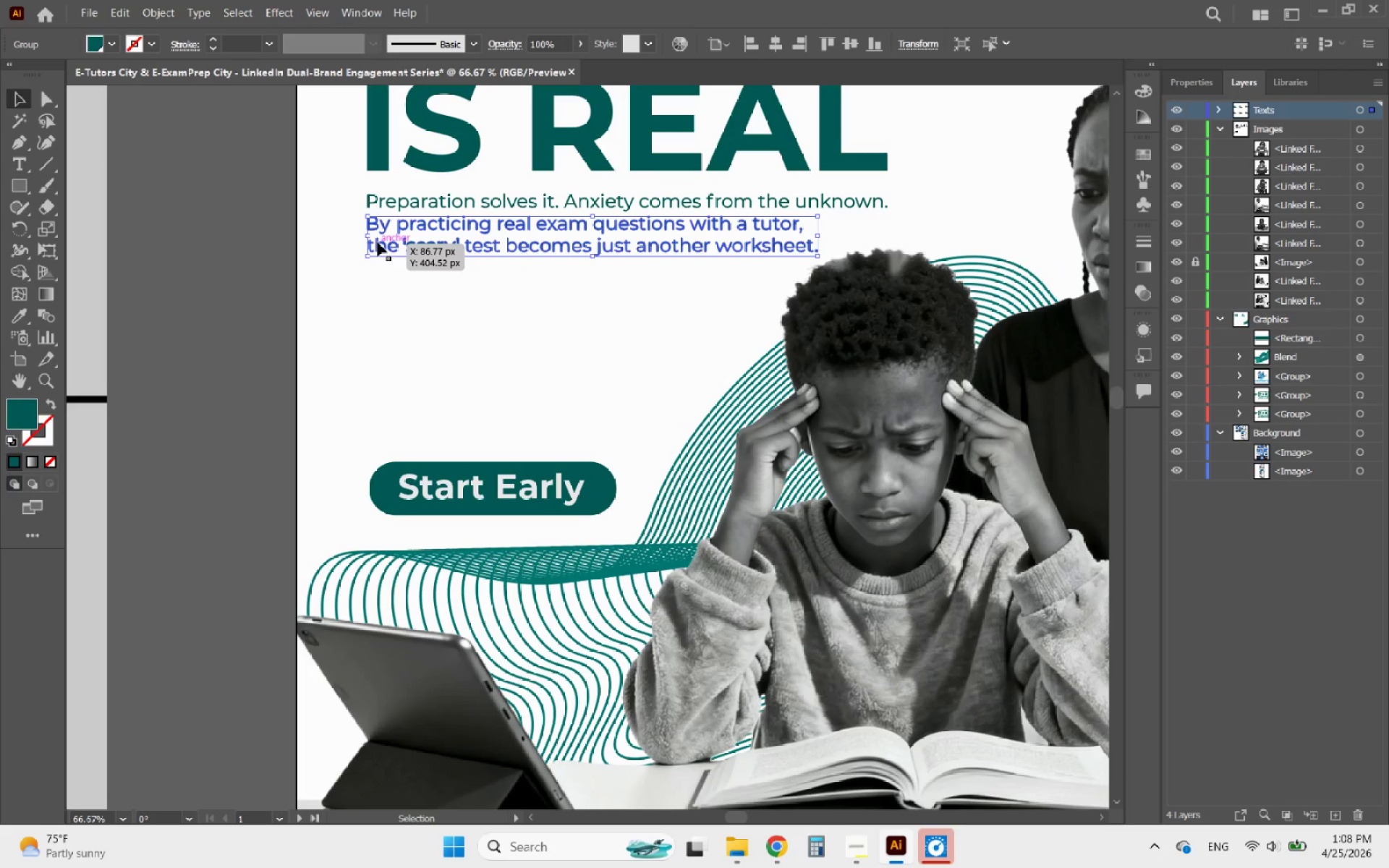 
hold_key(key=ShiftLeft, duration=1.08)
left_click([383, 485])
 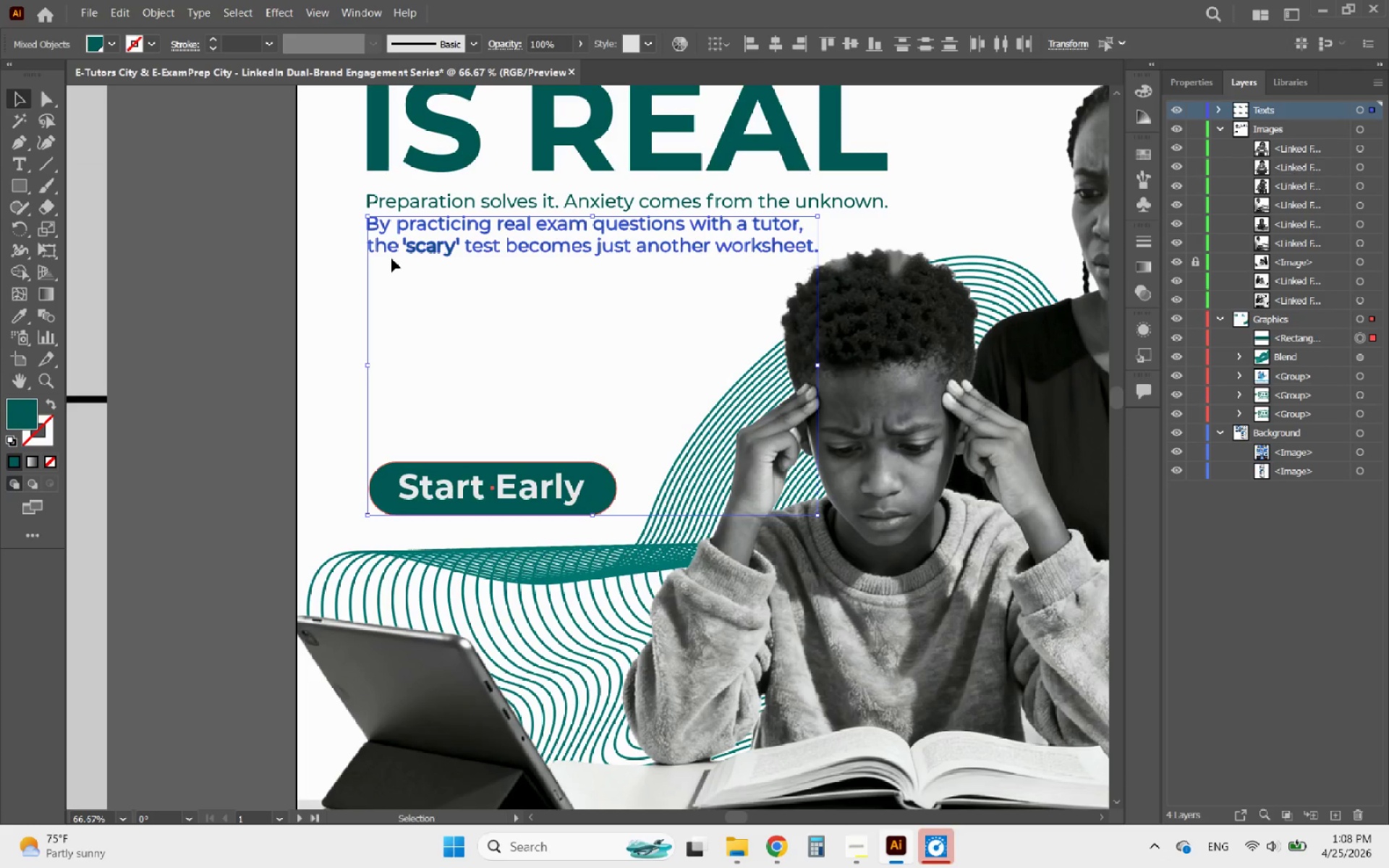 
left_click([388, 251])
 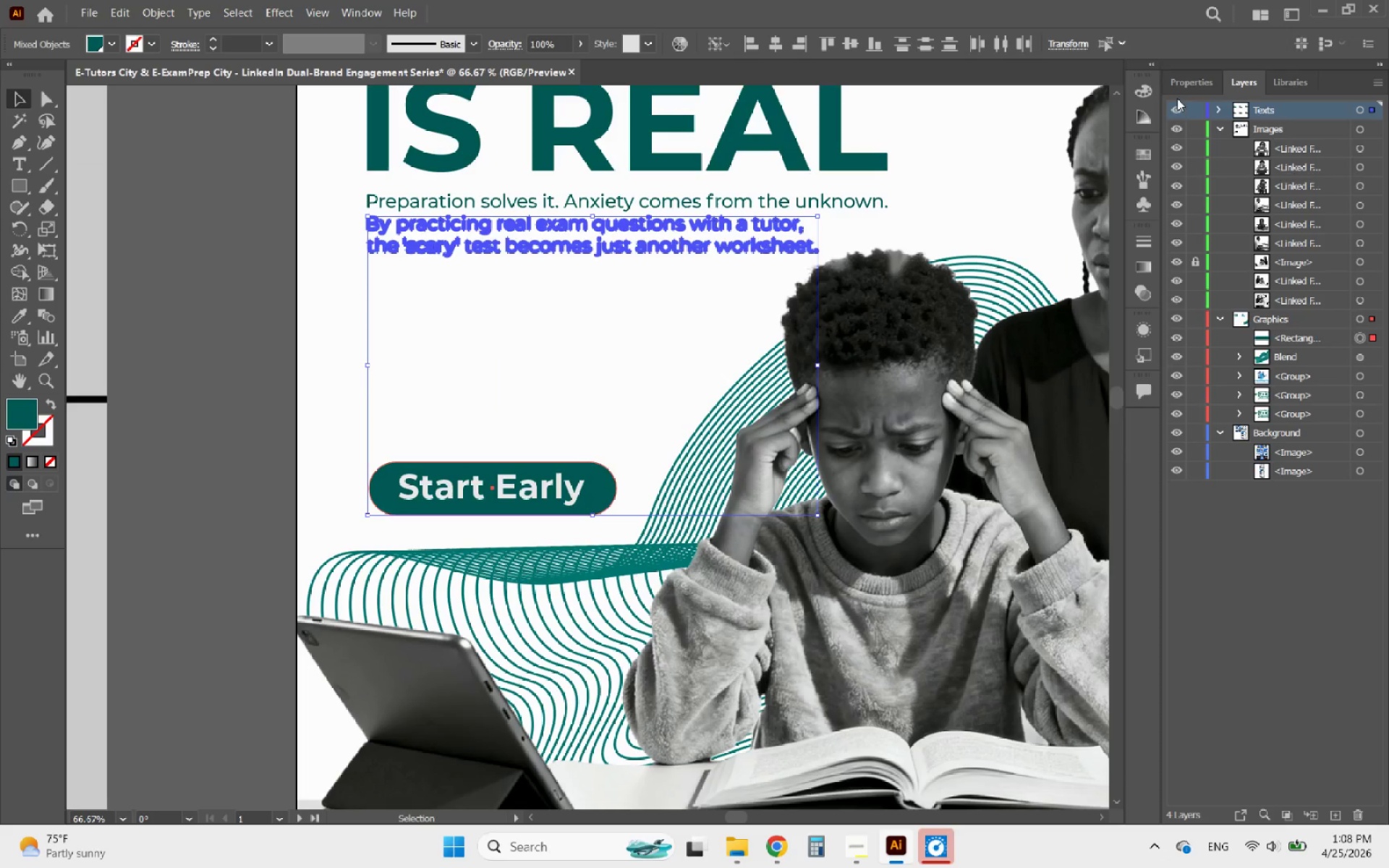 
left_click([1191, 83])
 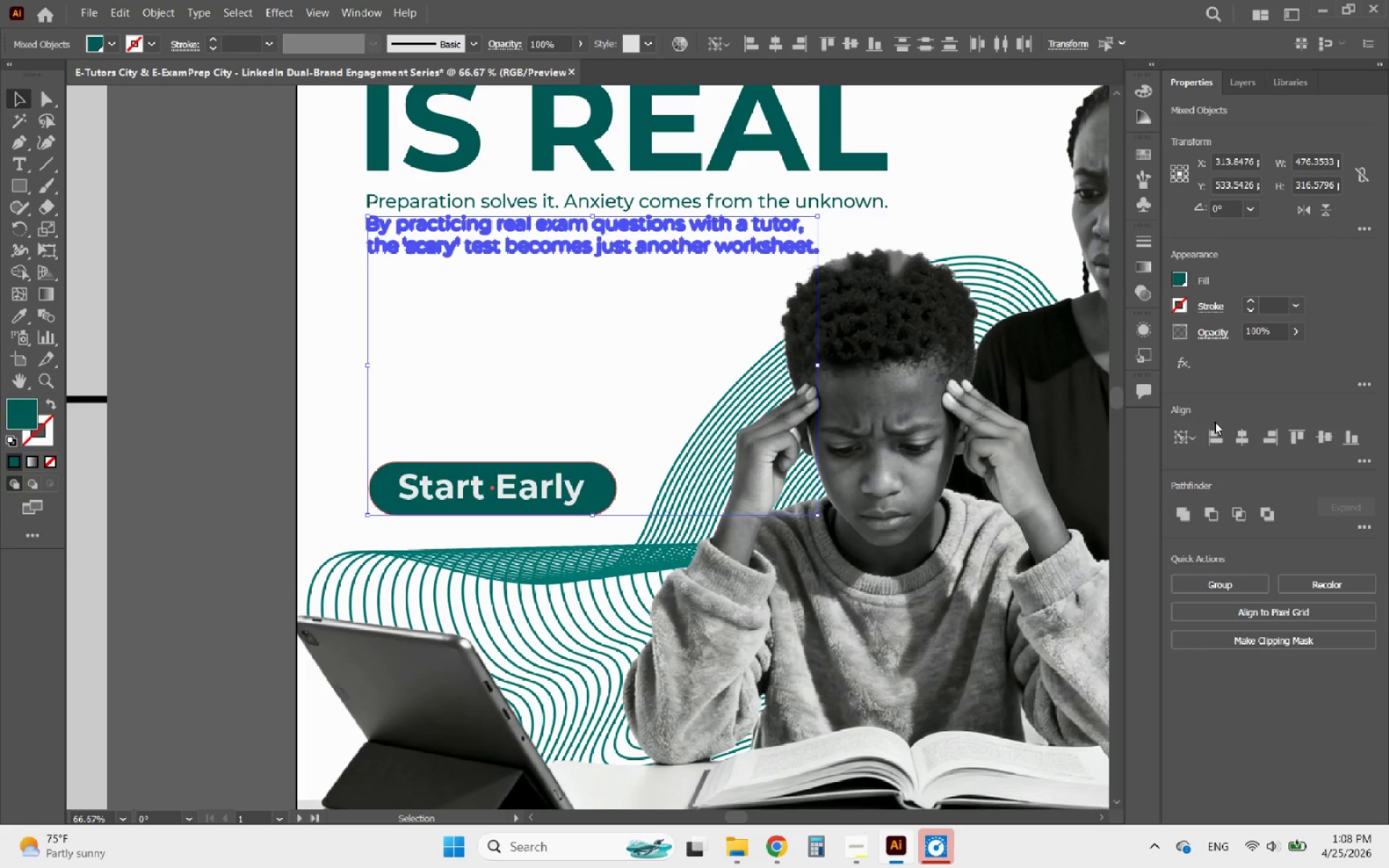 
left_click([1212, 441])
 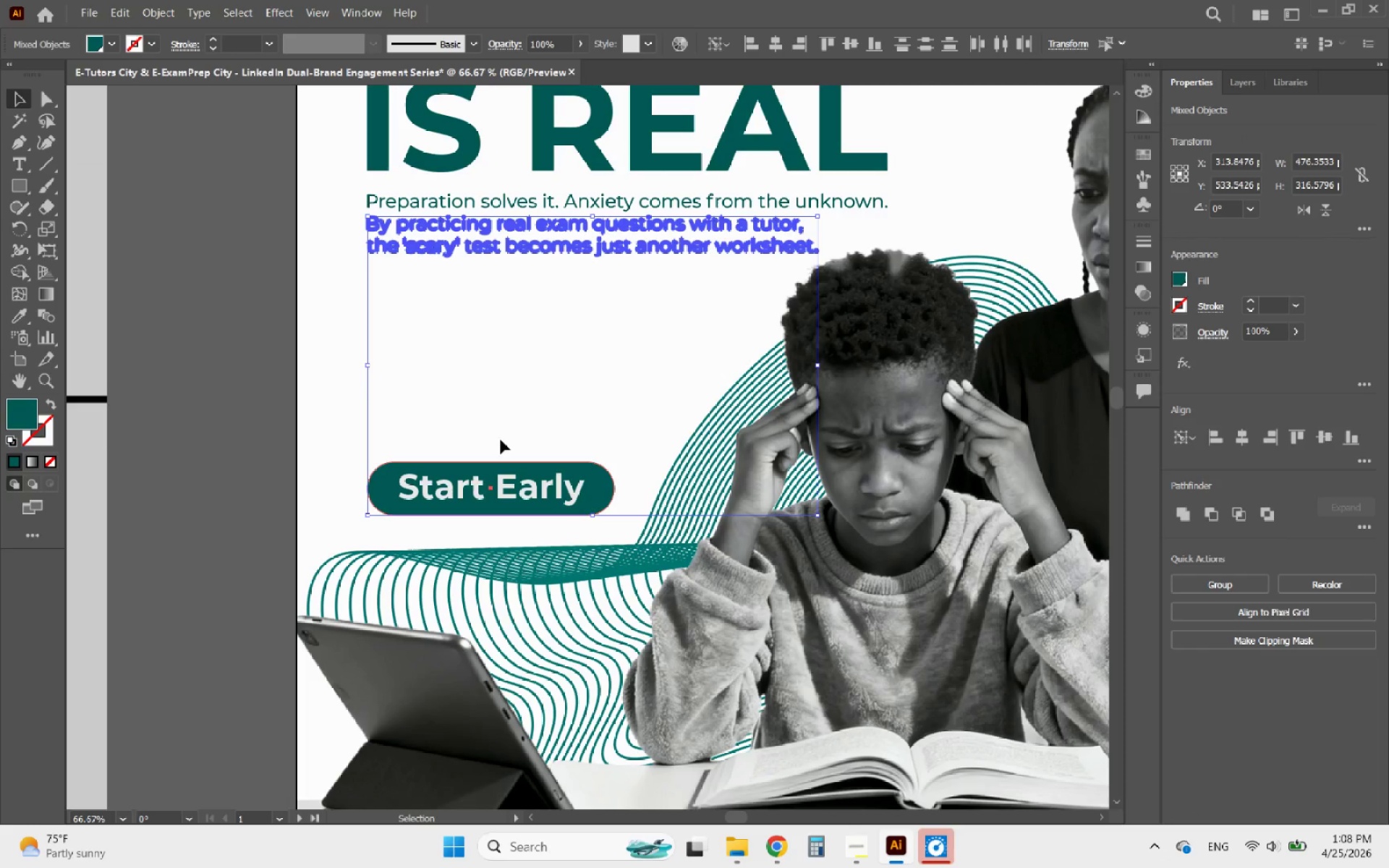 
left_click([455, 414])
 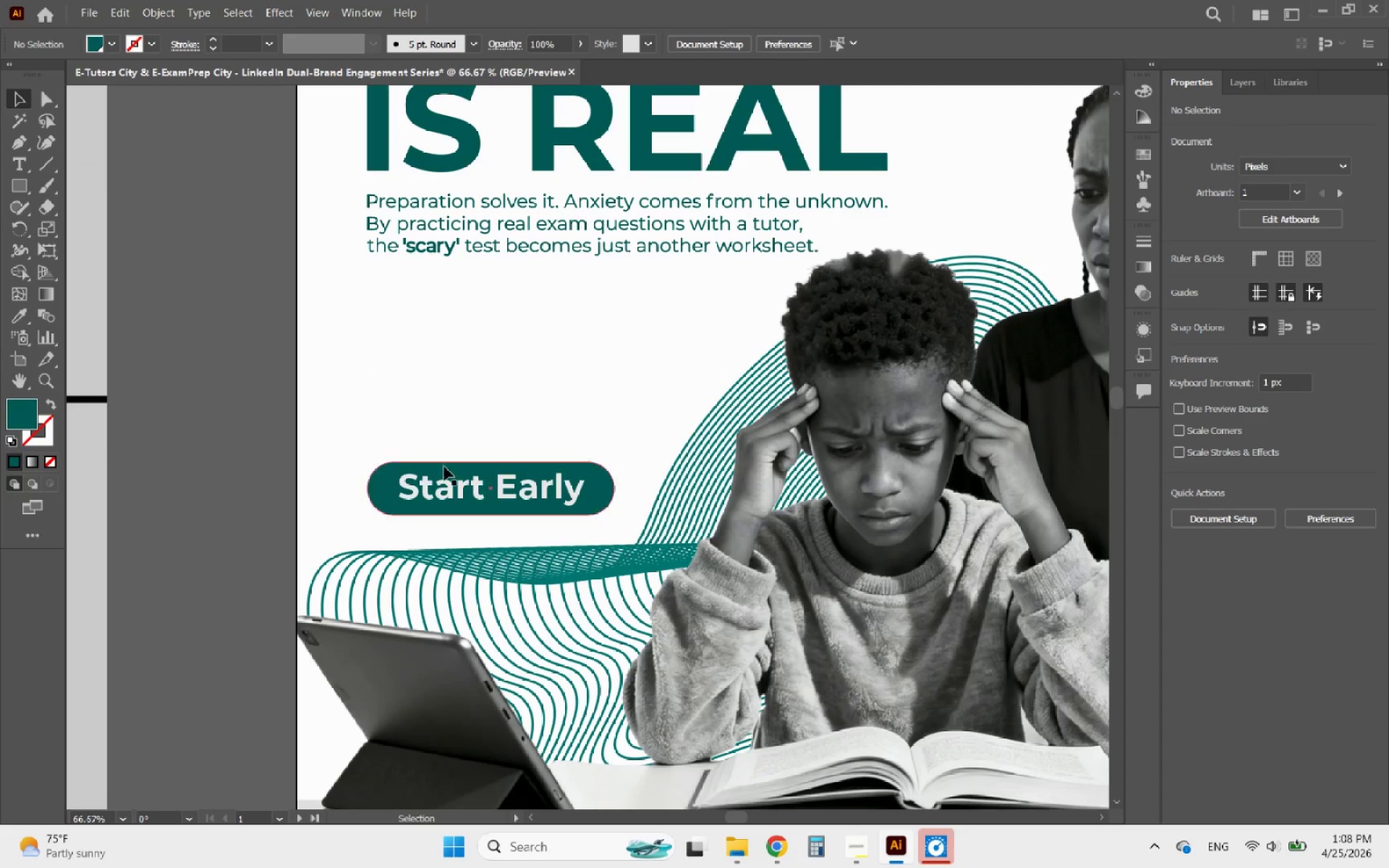 
left_click([439, 490])
 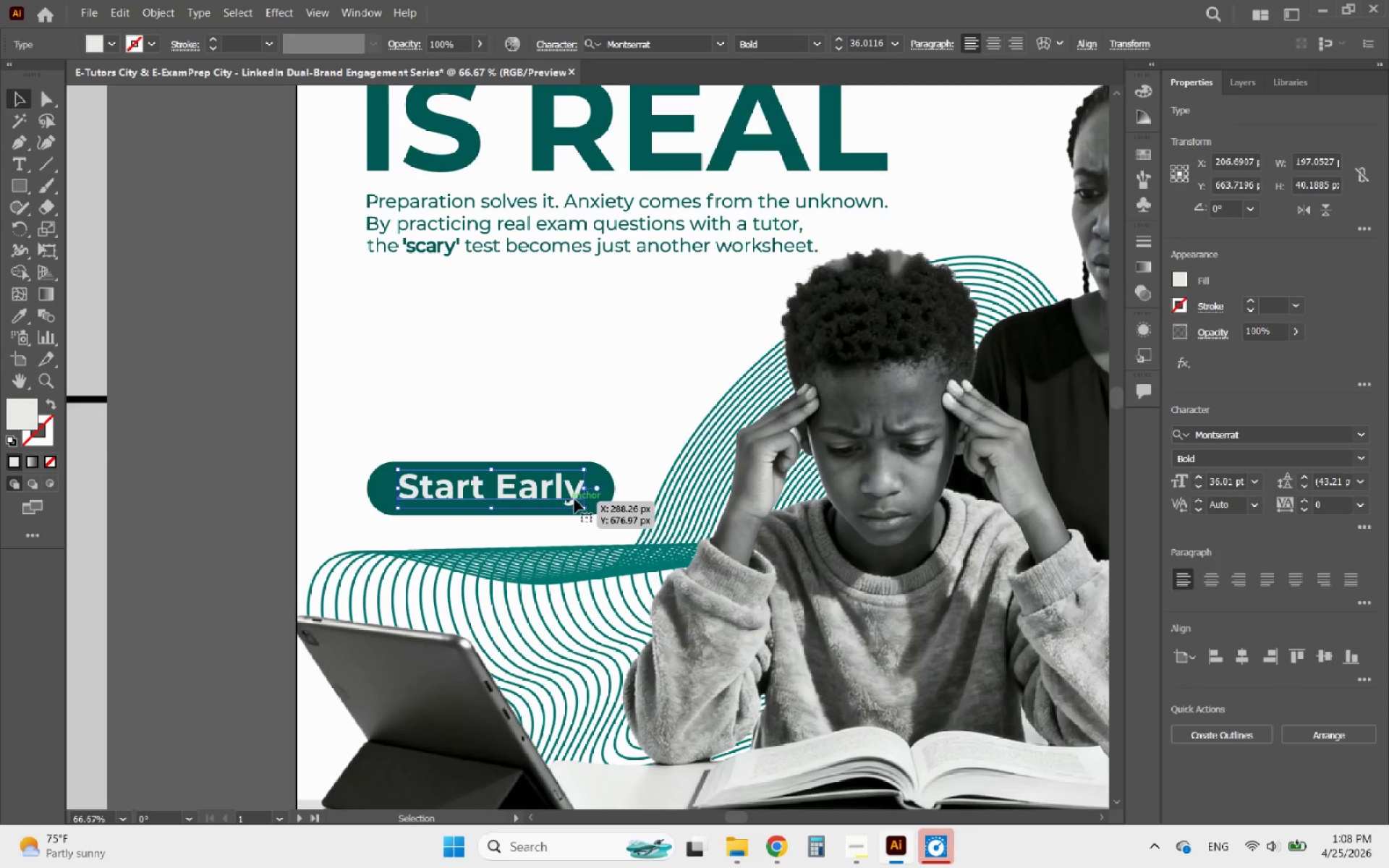 
hold_key(key=ShiftLeft, duration=2.08)
left_click_drag(start_coordinate=[581, 489], to_coordinate=[545, 495])
 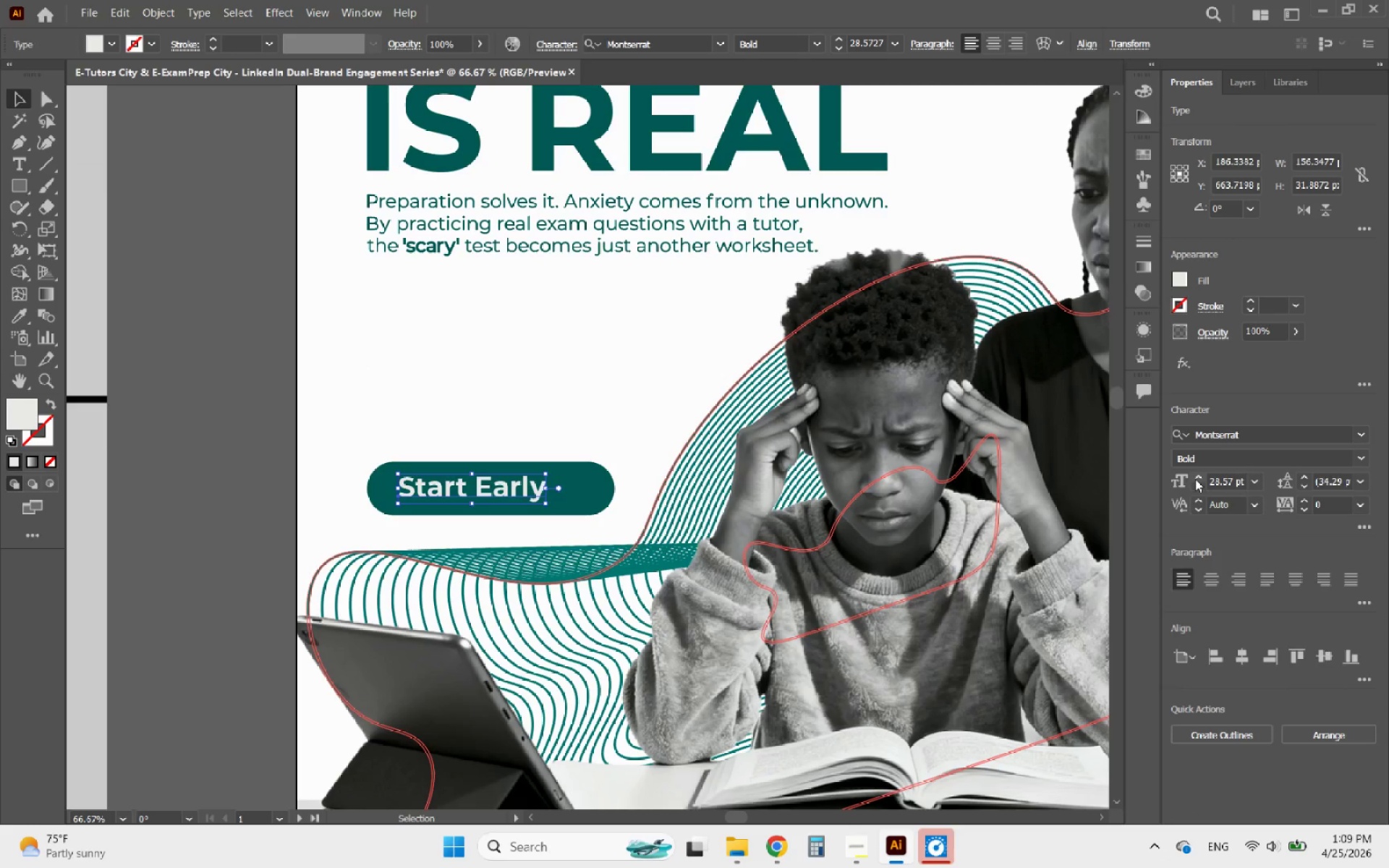 
double_click([1195, 476])
 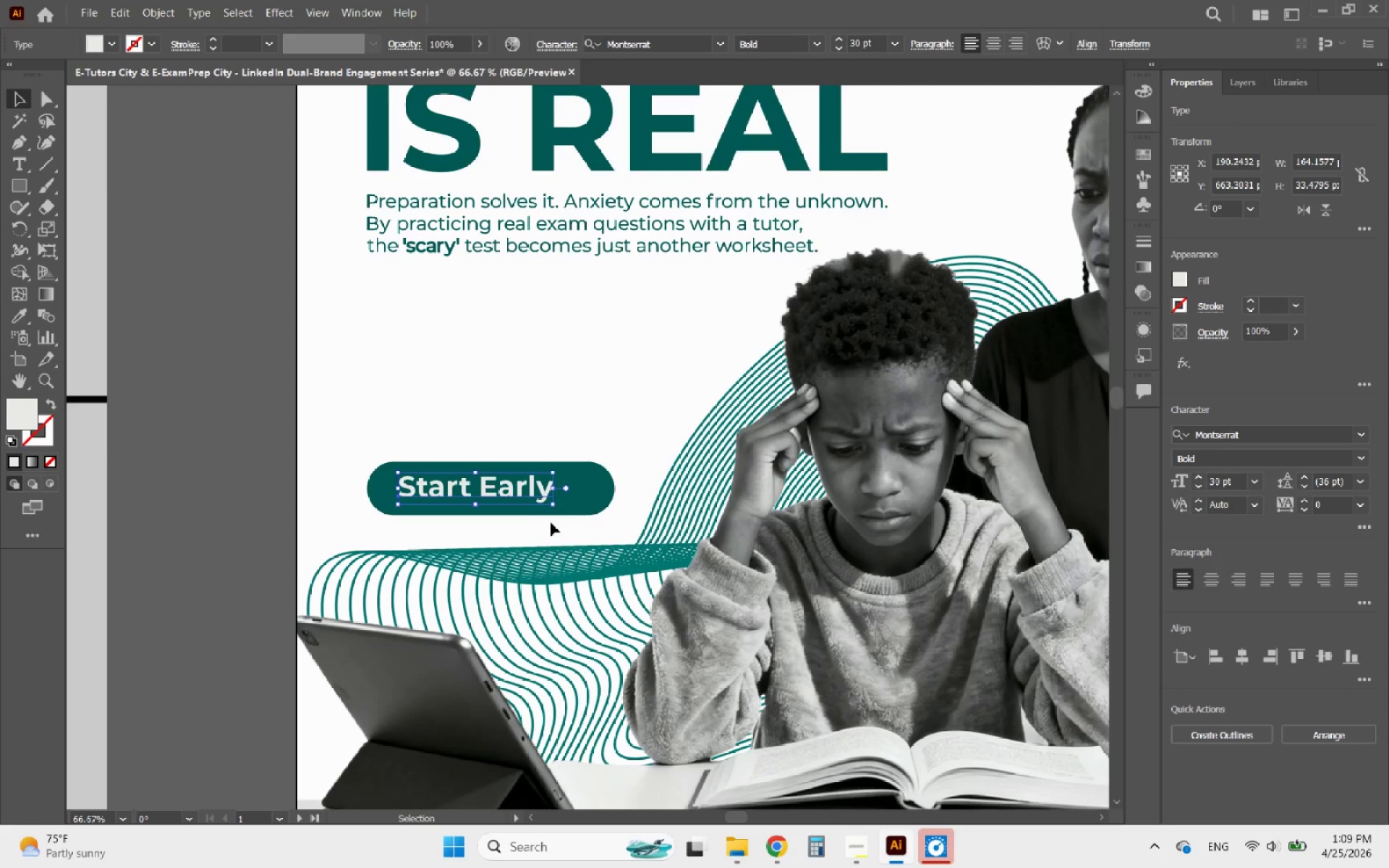 
left_click_drag(start_coordinate=[521, 495], to_coordinate=[512, 496])
 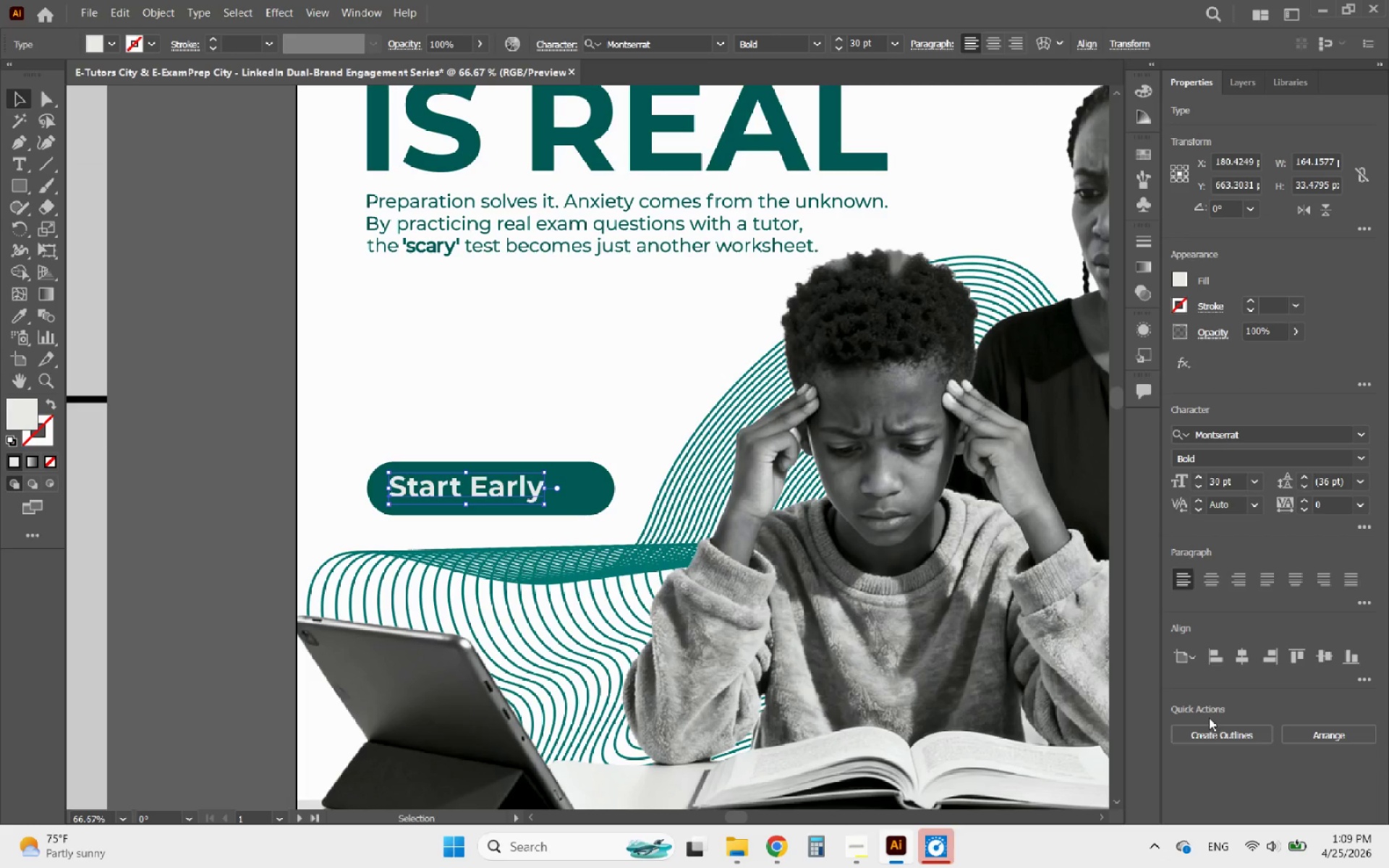 
left_click([1221, 735])
 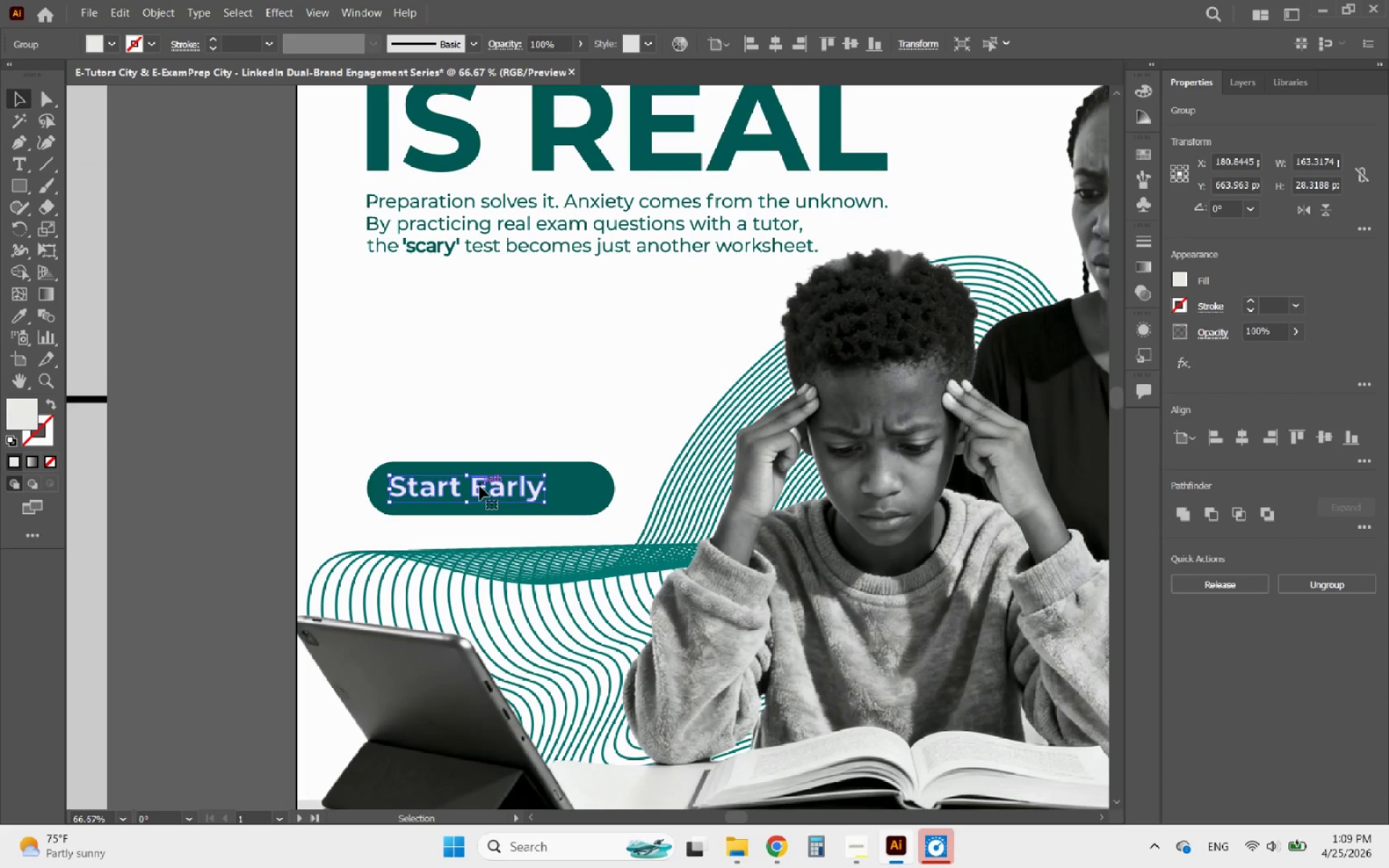 
left_click_drag(start_coordinate=[480, 486], to_coordinate=[476, 487])
 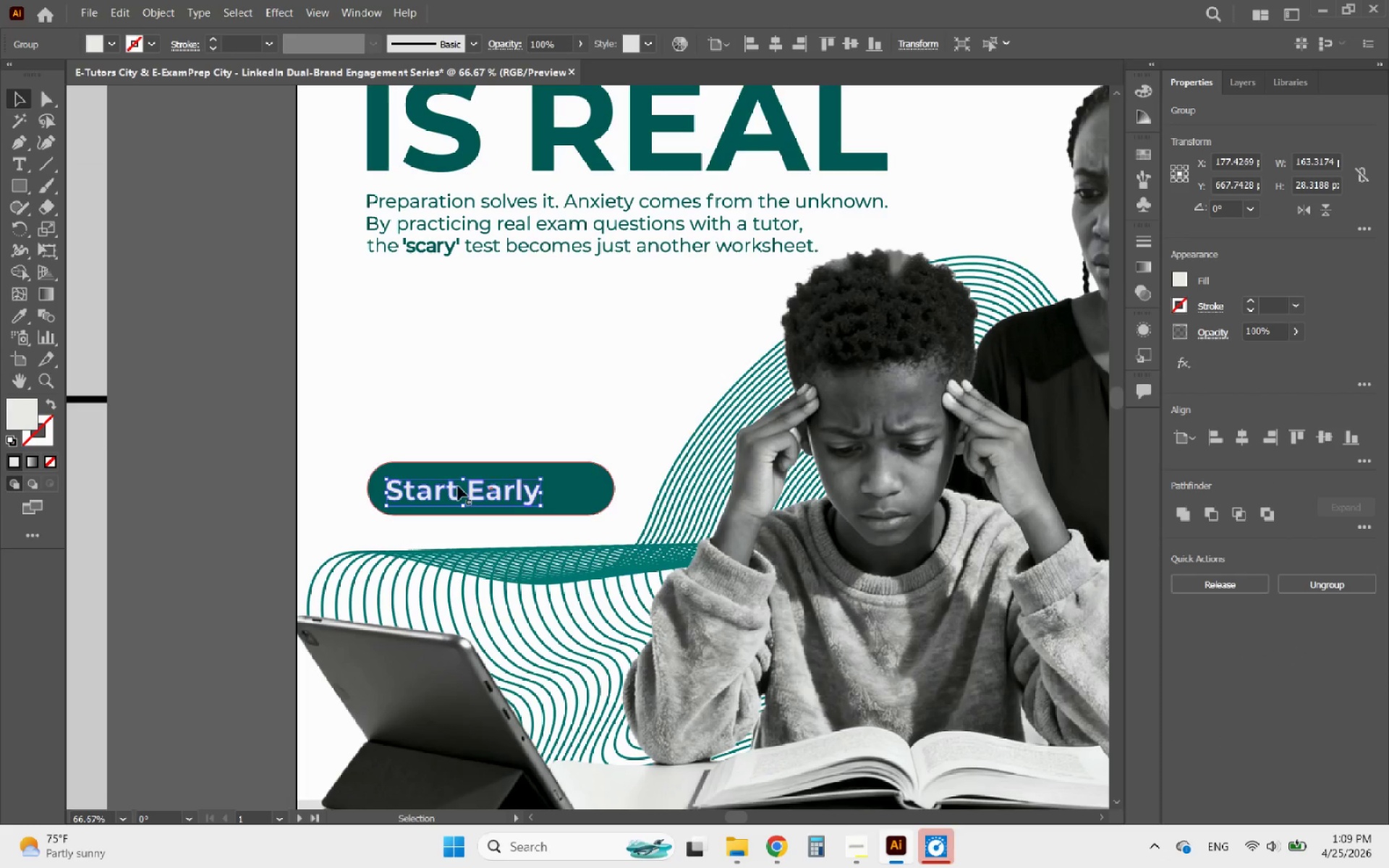 
key(Shift+ShiftLeft)
 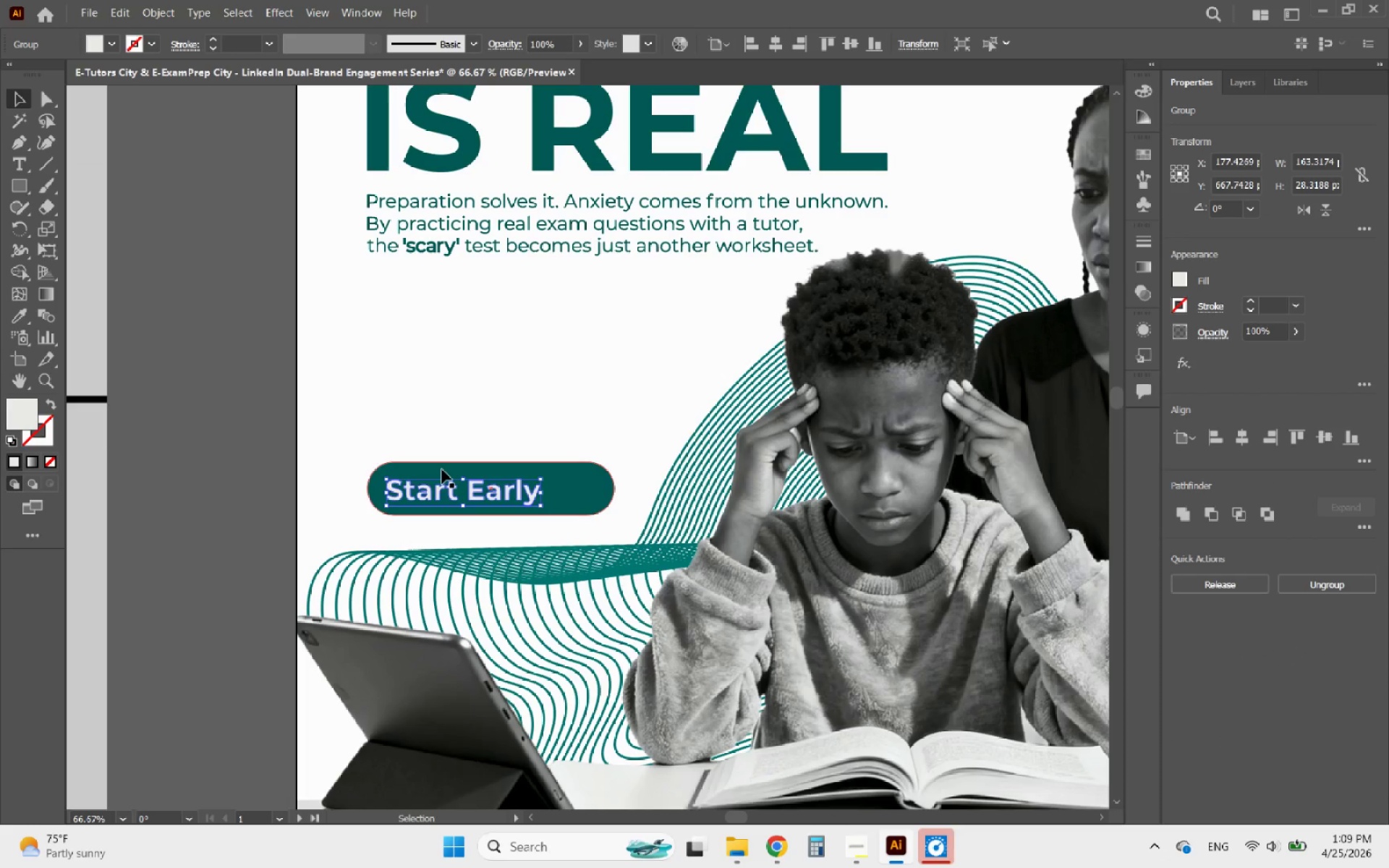 
left_click([442, 469])
 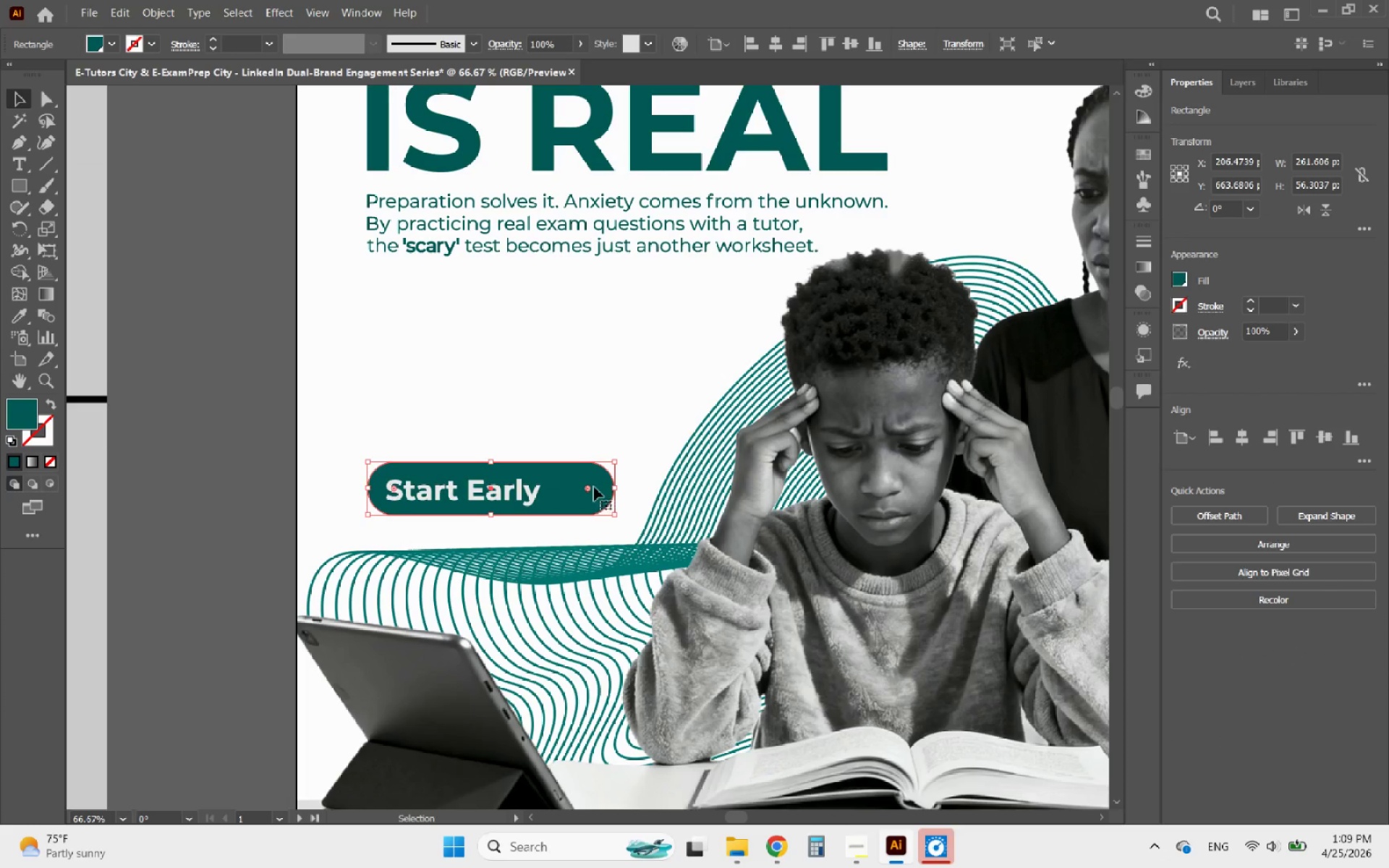 
left_click_drag(start_coordinate=[592, 487], to_coordinate=[602, 485])
 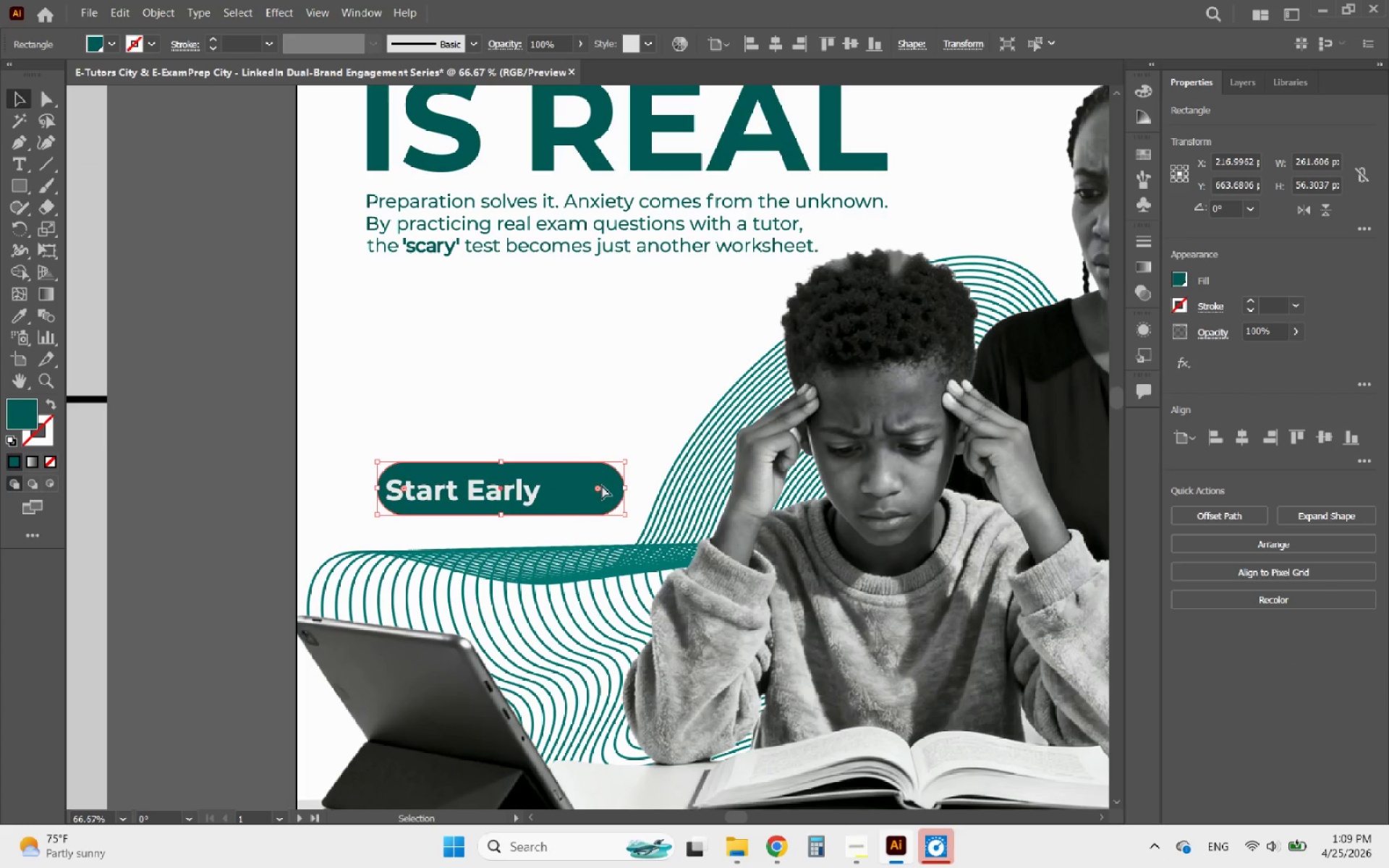 
key(Control+ControlLeft)
 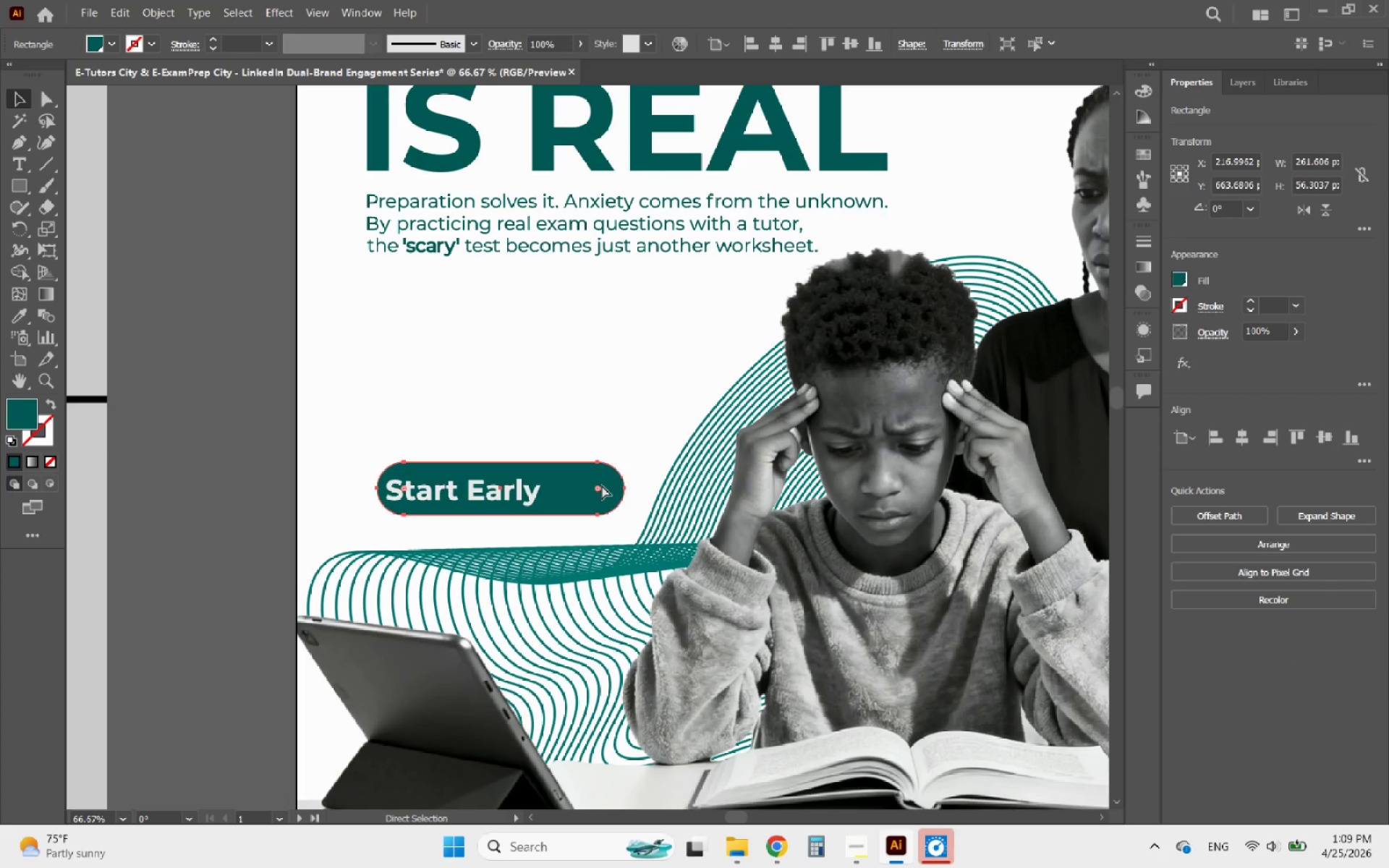 
key(Control+Z)
 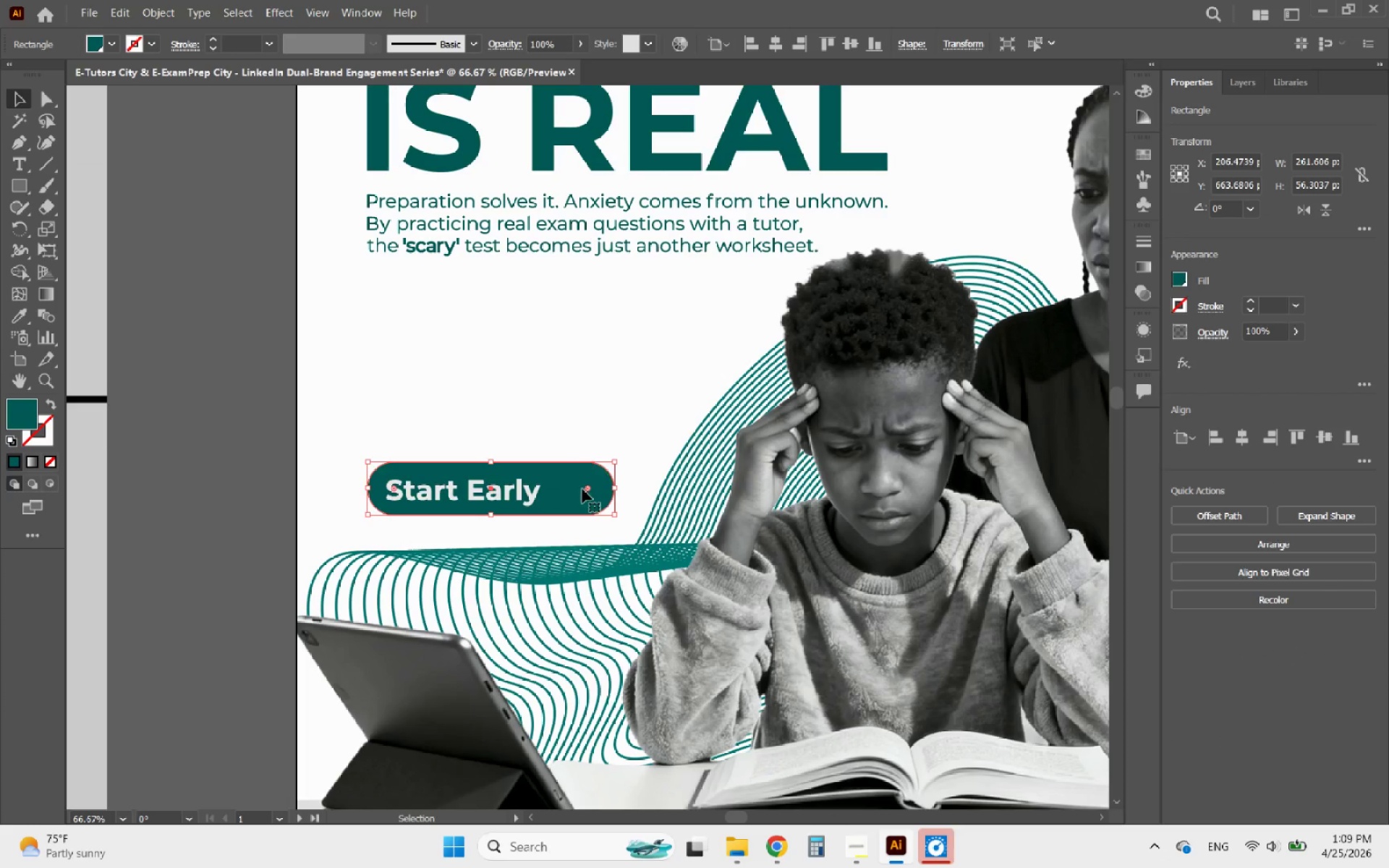 
left_click_drag(start_coordinate=[586, 489], to_coordinate=[598, 485])
 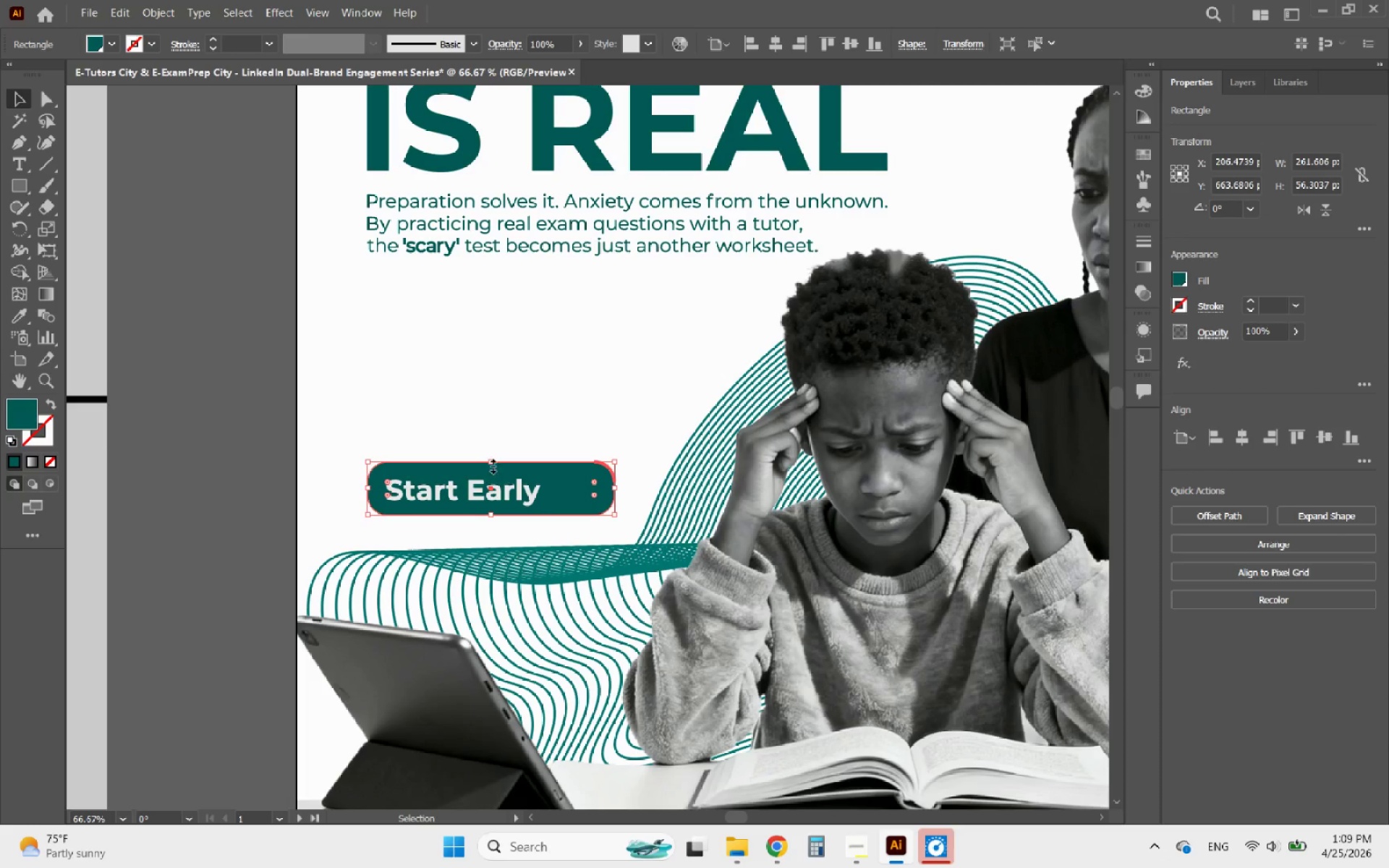 
left_click_drag(start_coordinate=[491, 464], to_coordinate=[472, 472])
 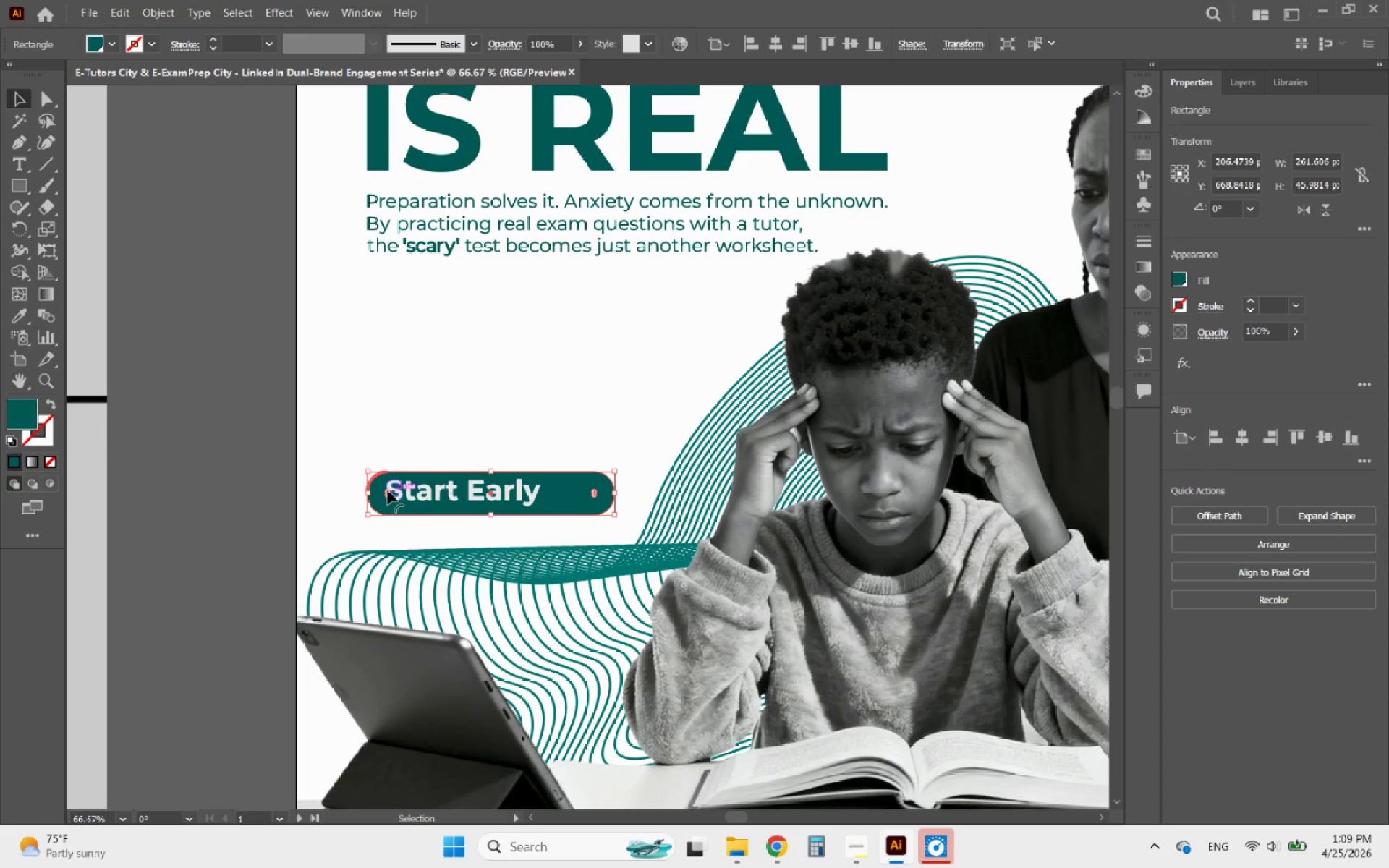 
left_click_drag(start_coordinate=[388, 490], to_coordinate=[425, 509])
 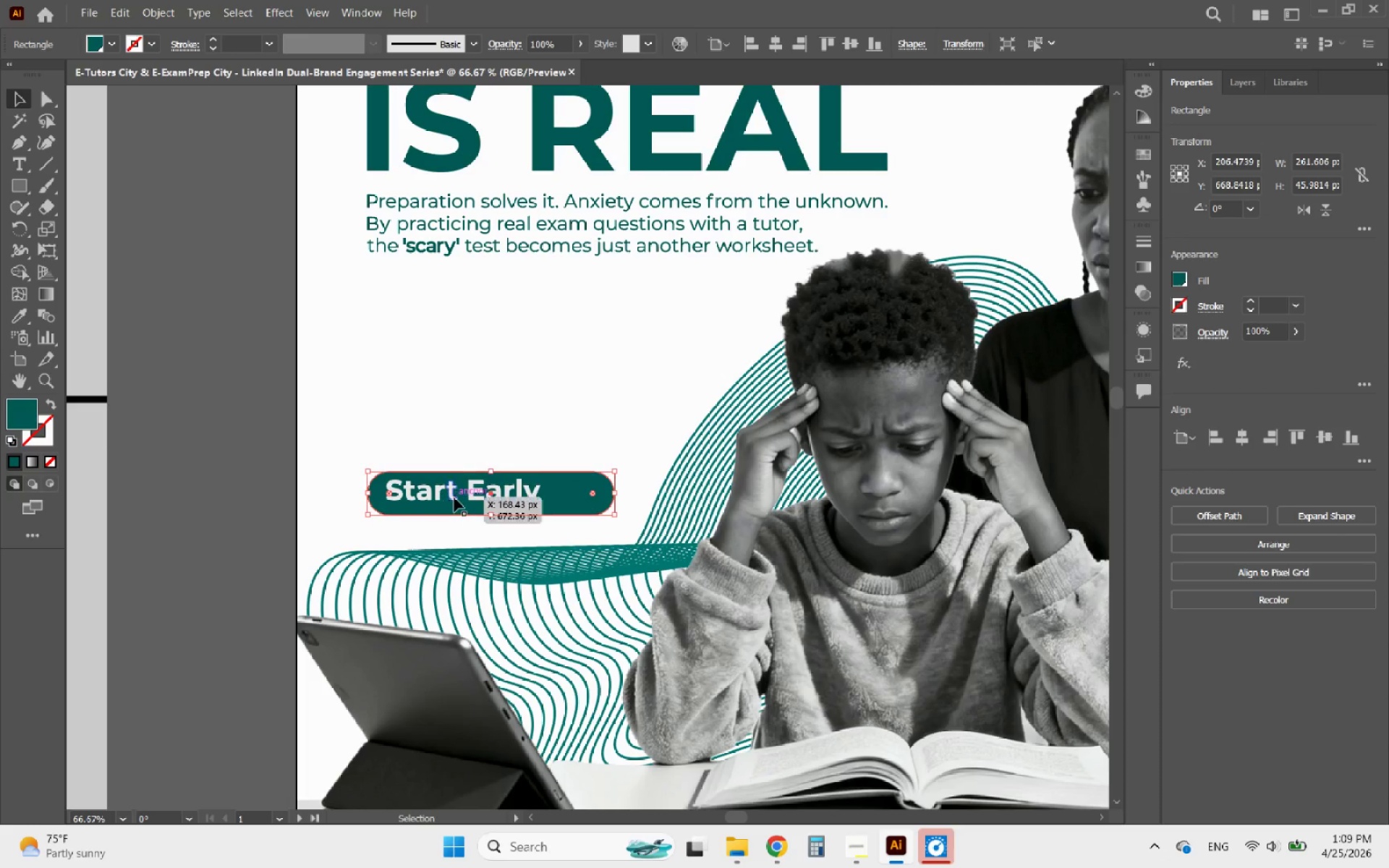 
left_click([454, 498])
 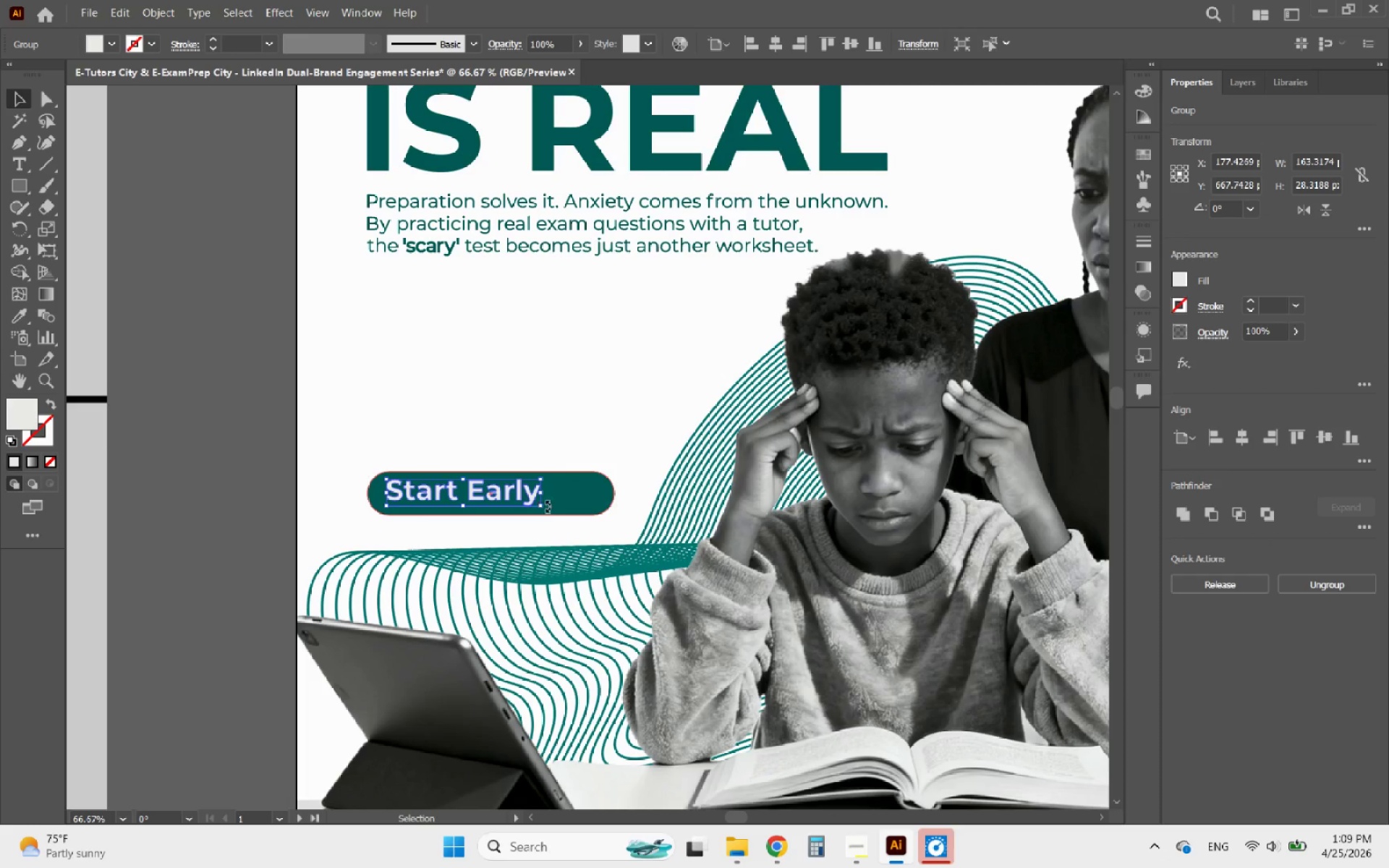 
hold_key(key=ShiftLeft, duration=1.55)
left_click_drag(start_coordinate=[543, 493], to_coordinate=[535, 493])
 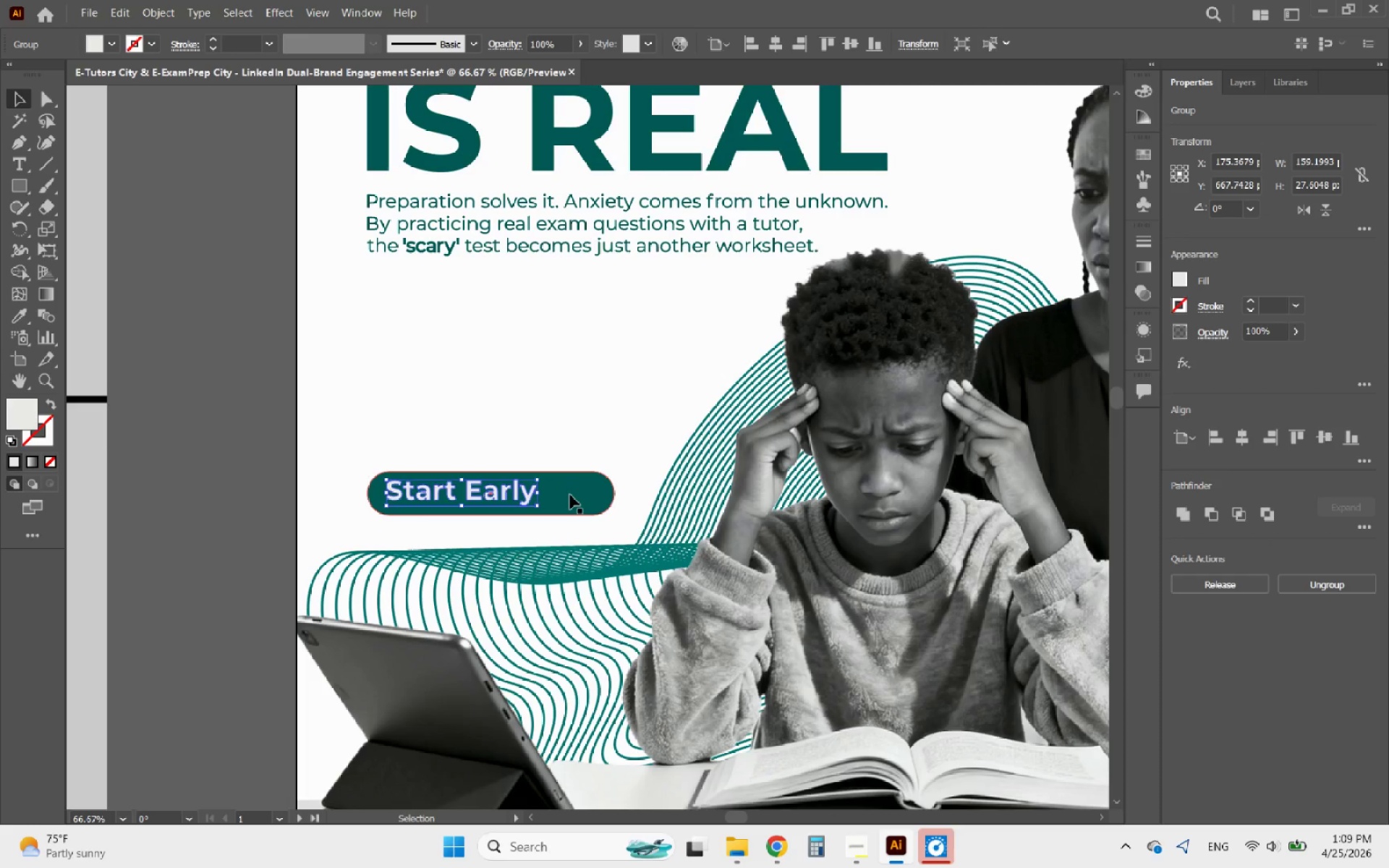 
hold_key(key=ShiftLeft, duration=0.34)
left_click([570, 495])
 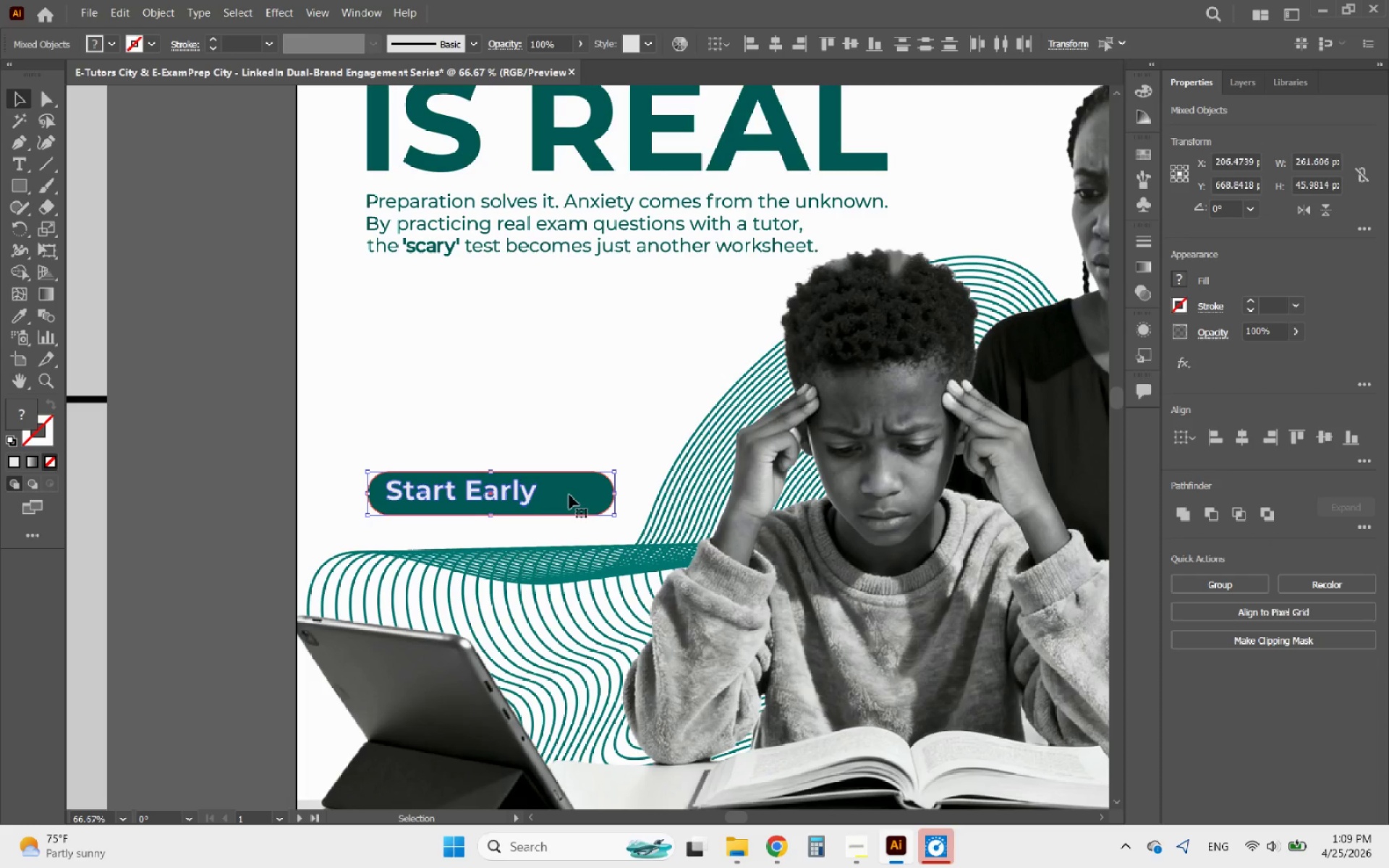 
left_click([561, 492])
 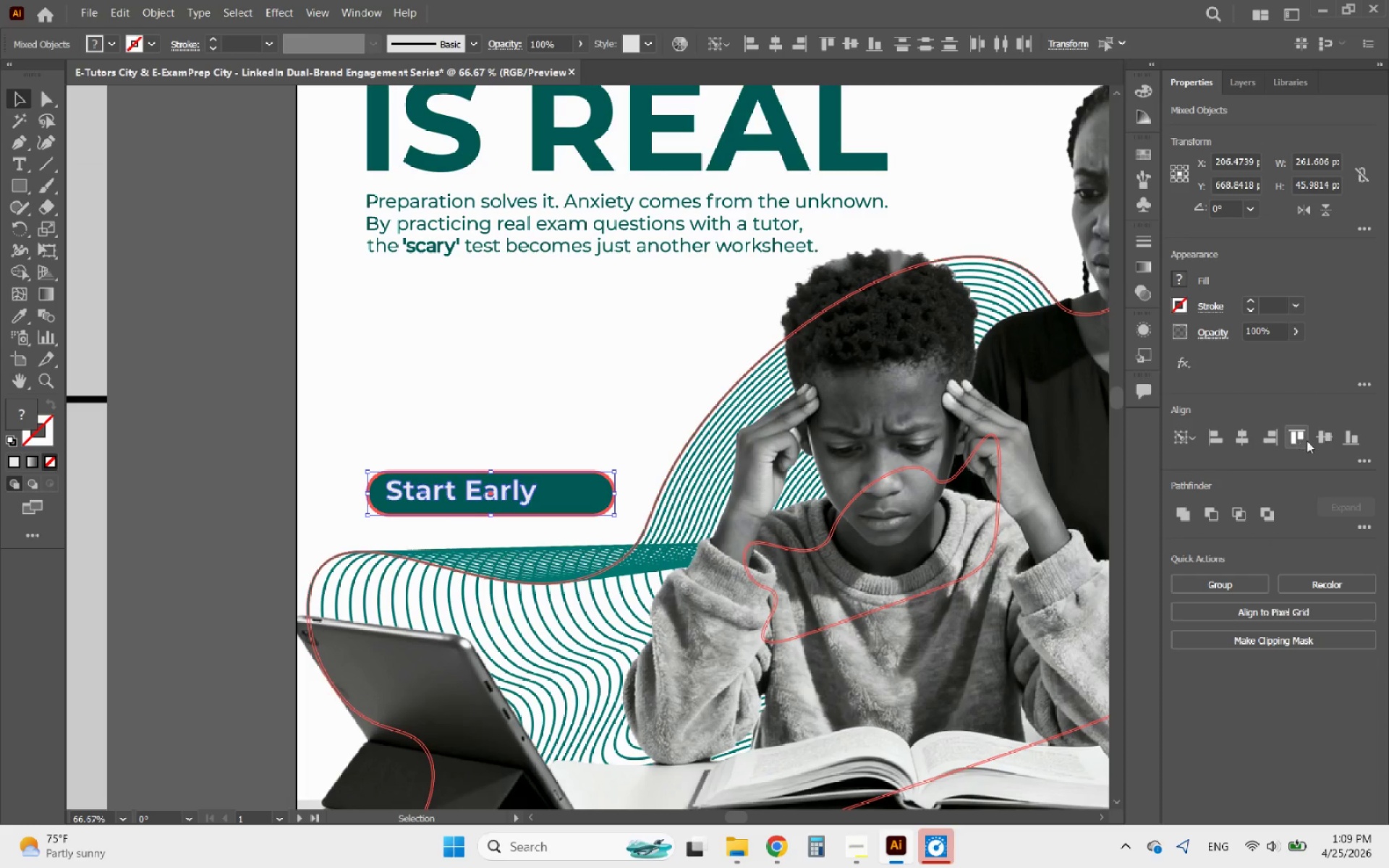 
left_click([1316, 439])
 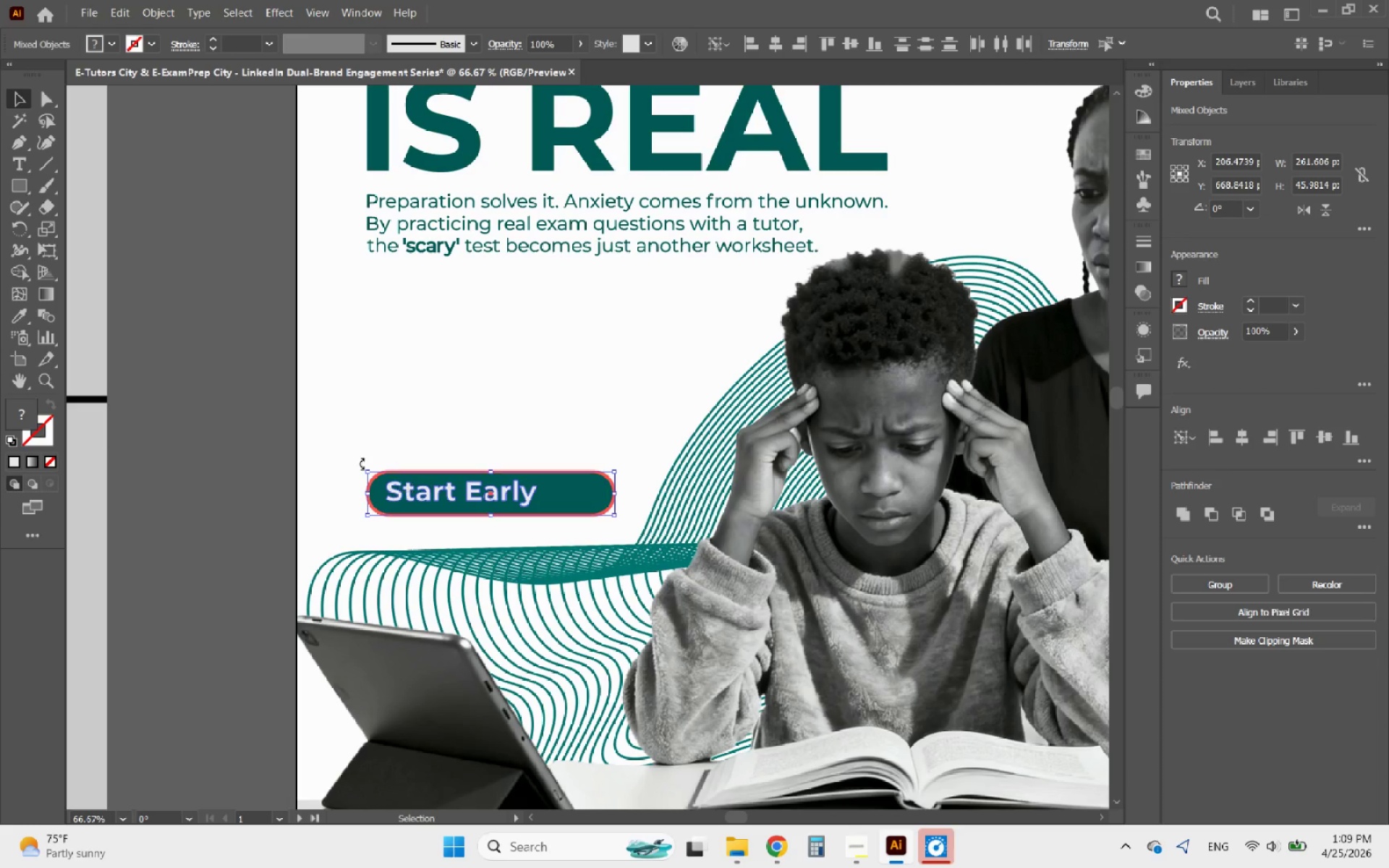 
left_click([350, 460])
 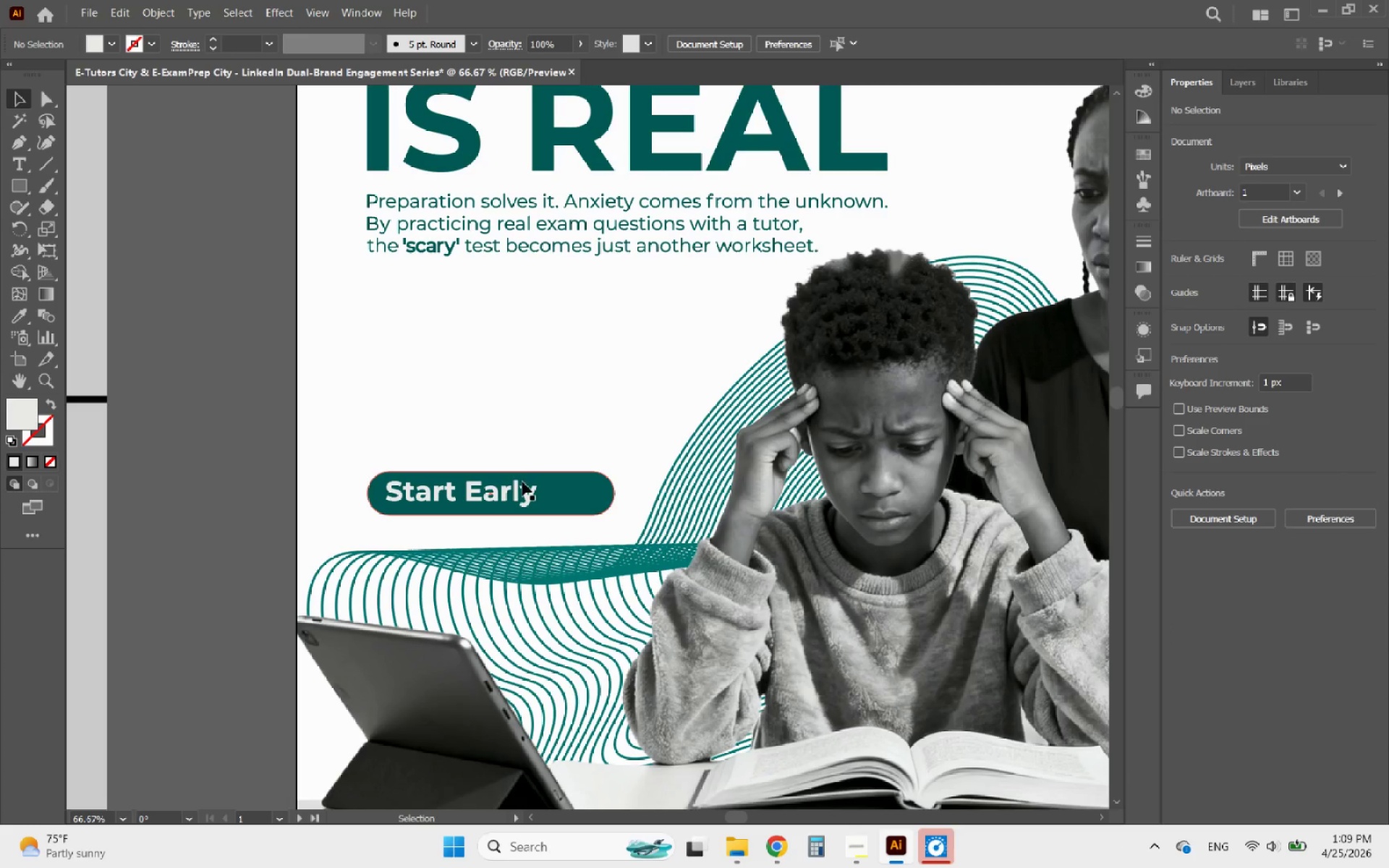 
left_click([545, 484])
 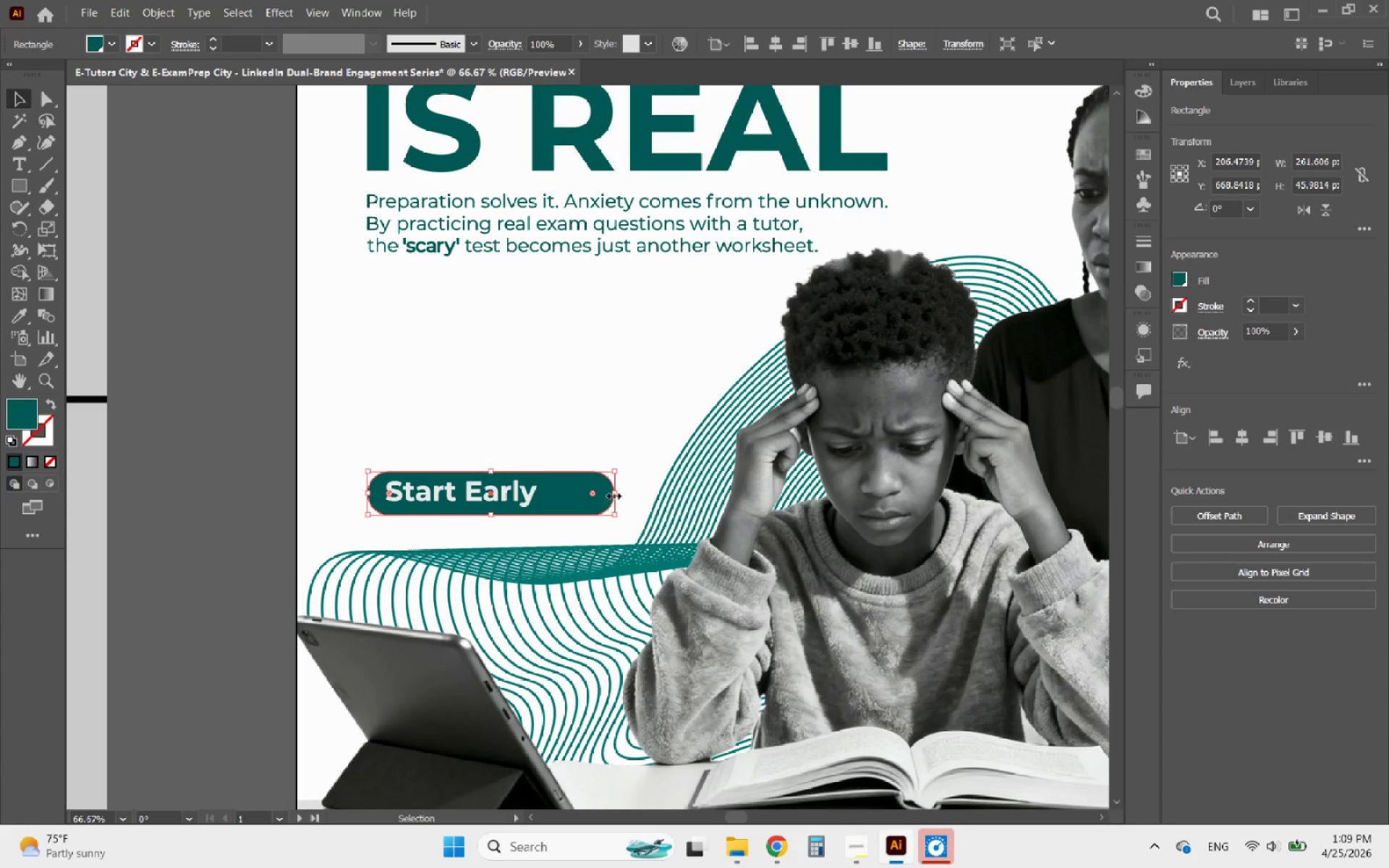 
left_click_drag(start_coordinate=[613, 494], to_coordinate=[556, 495])
 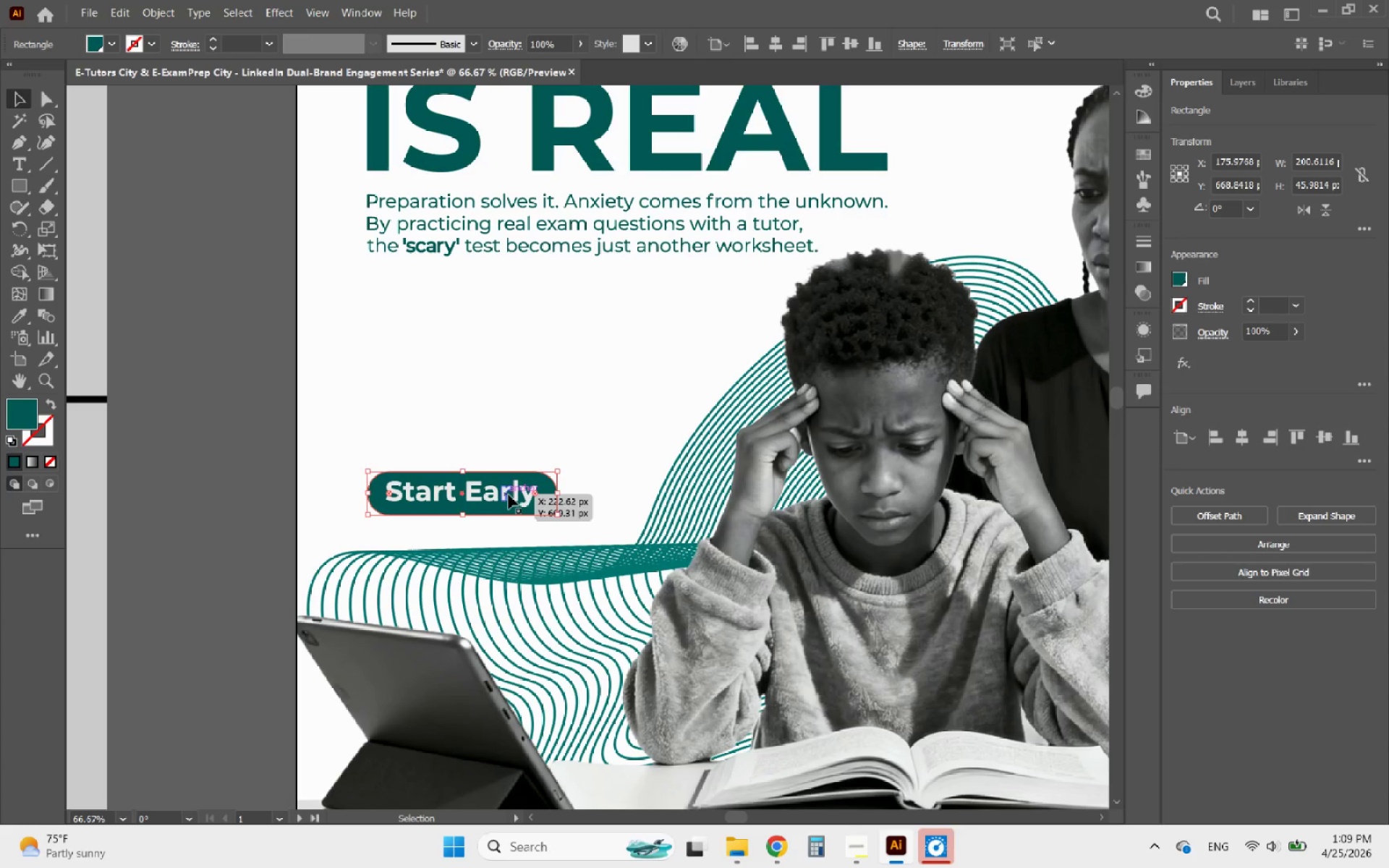 
hold_key(key=ShiftLeft, duration=0.48)
left_click([509, 495])
 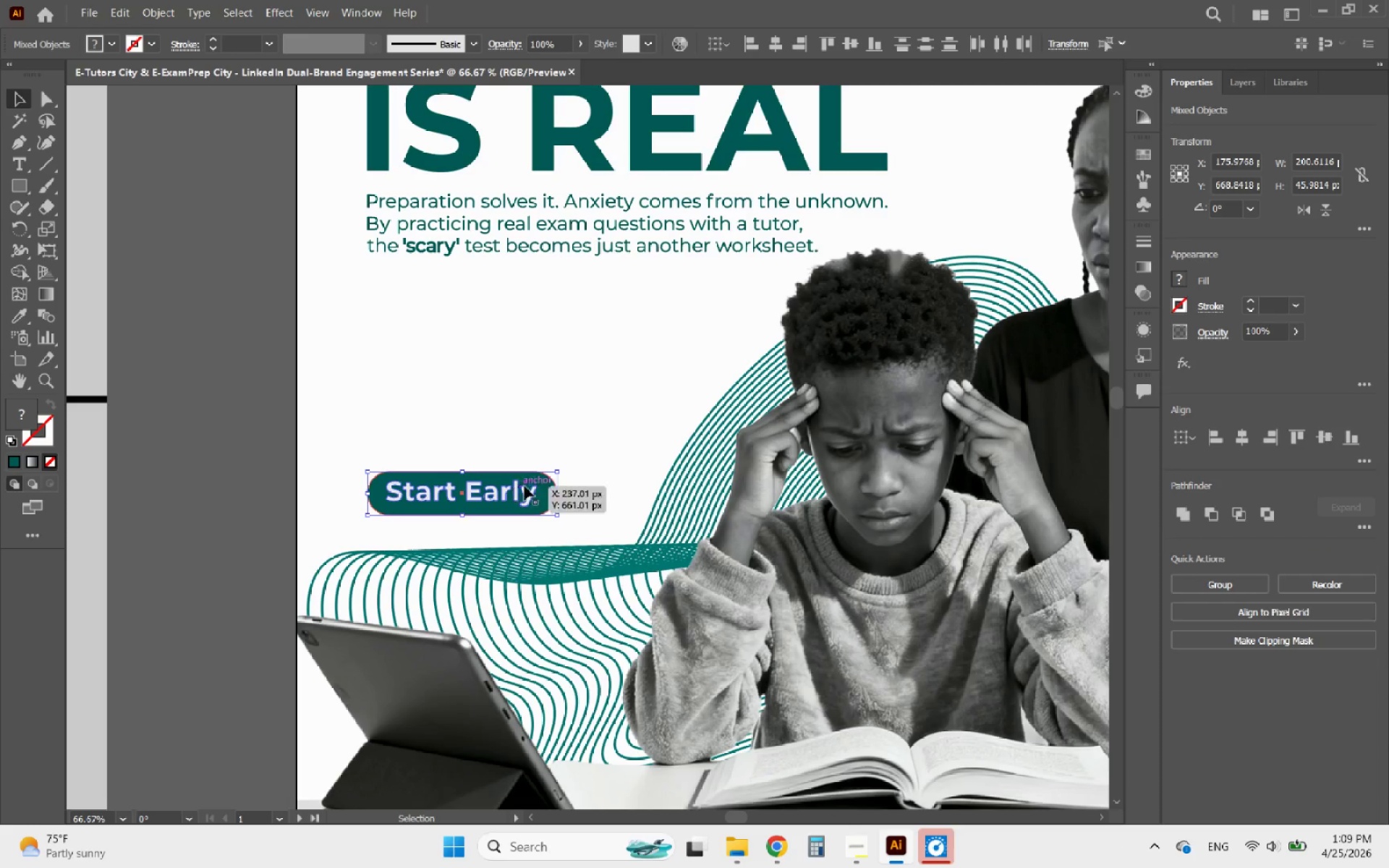 
left_click([533, 482])
 